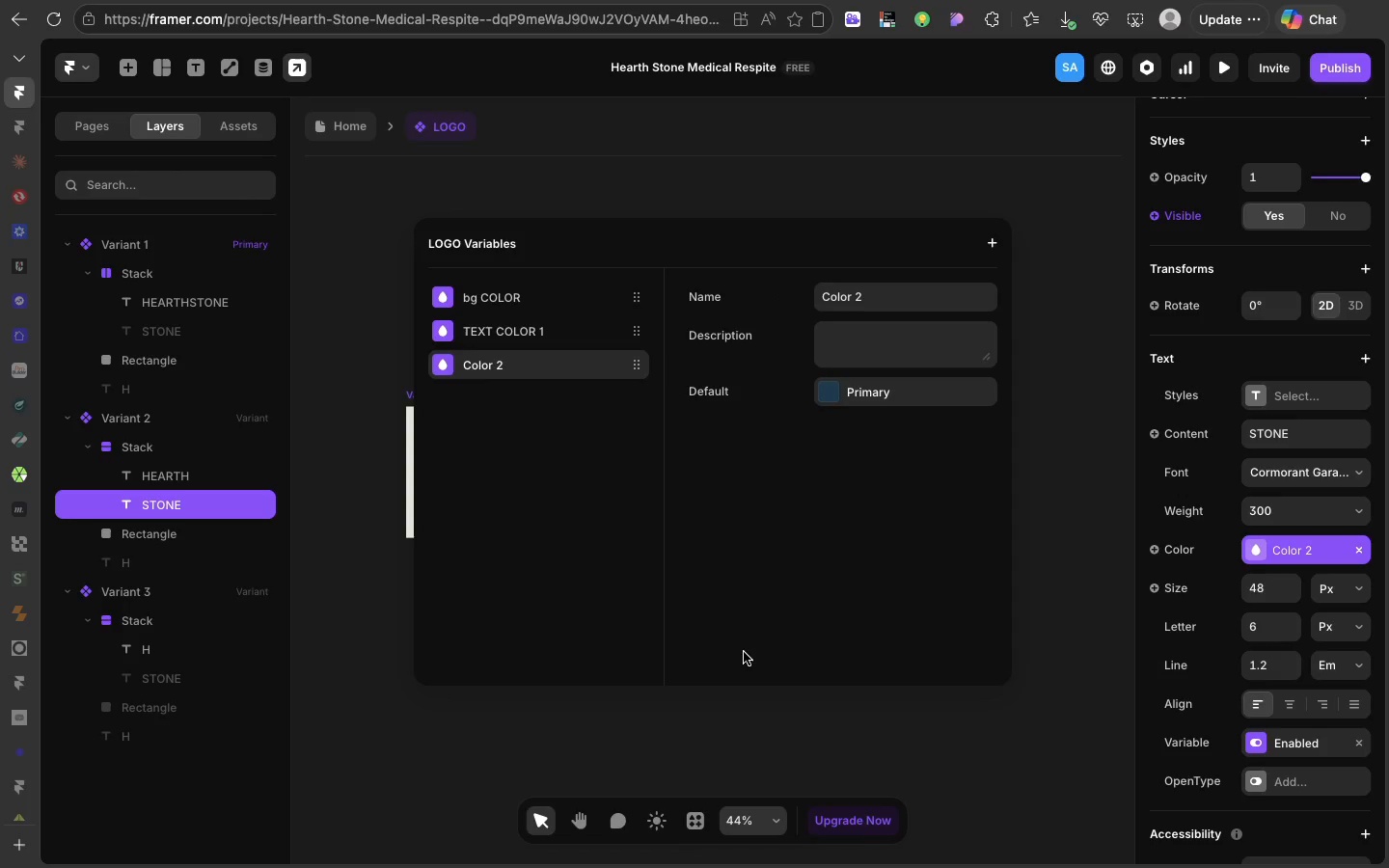 
left_click([744, 652])
 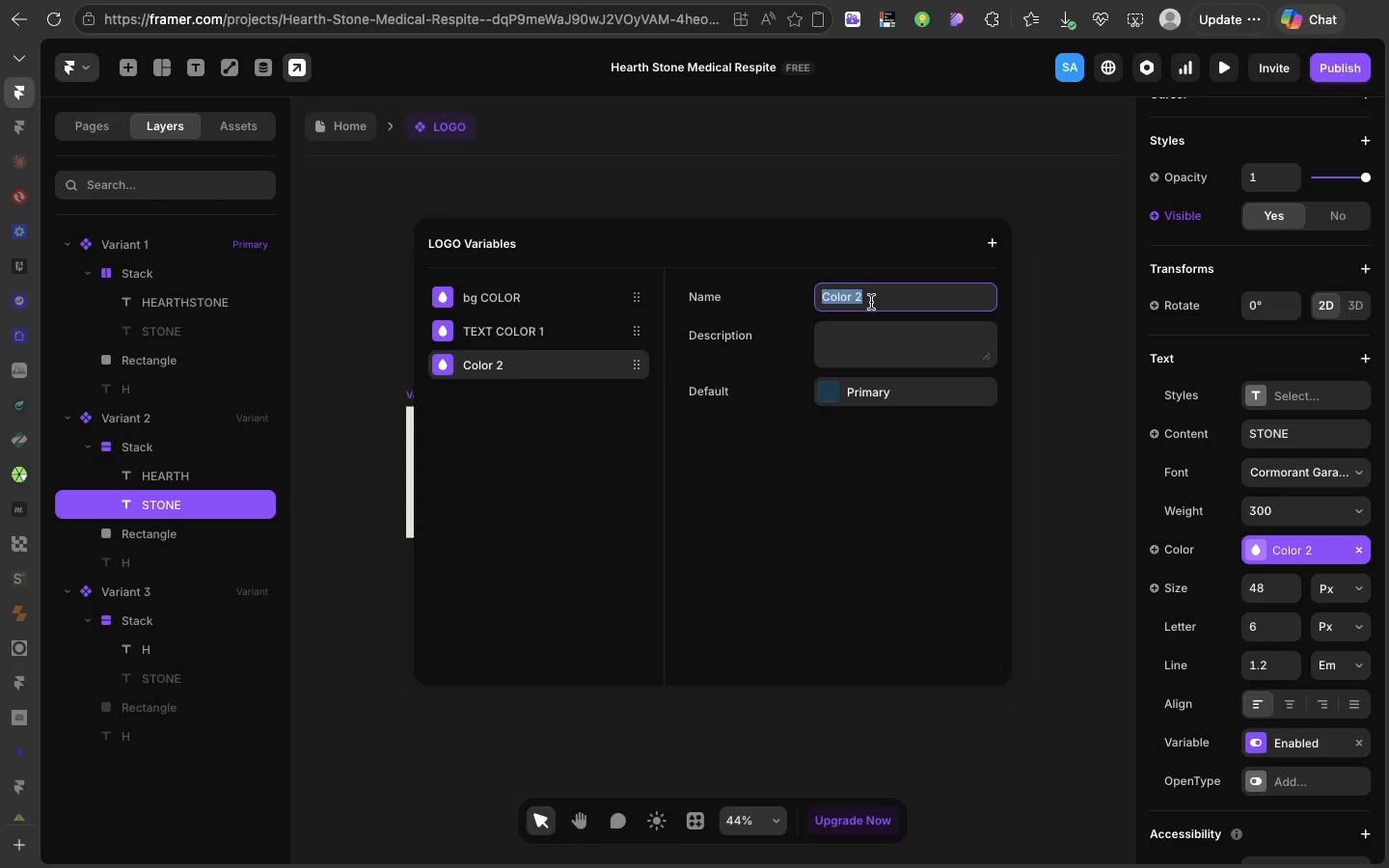 
double_click([871, 302])
 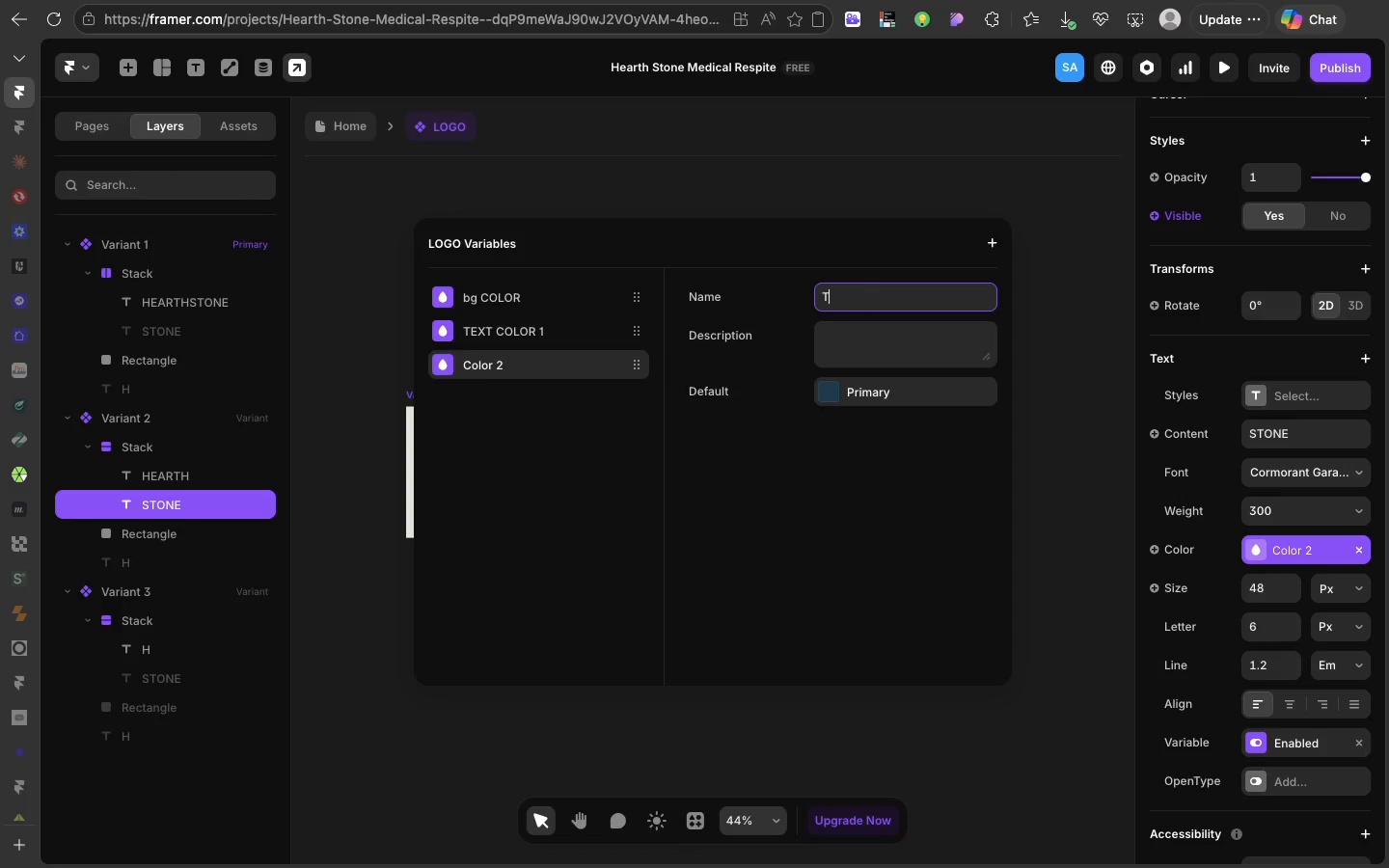 
type(Text color 2)
 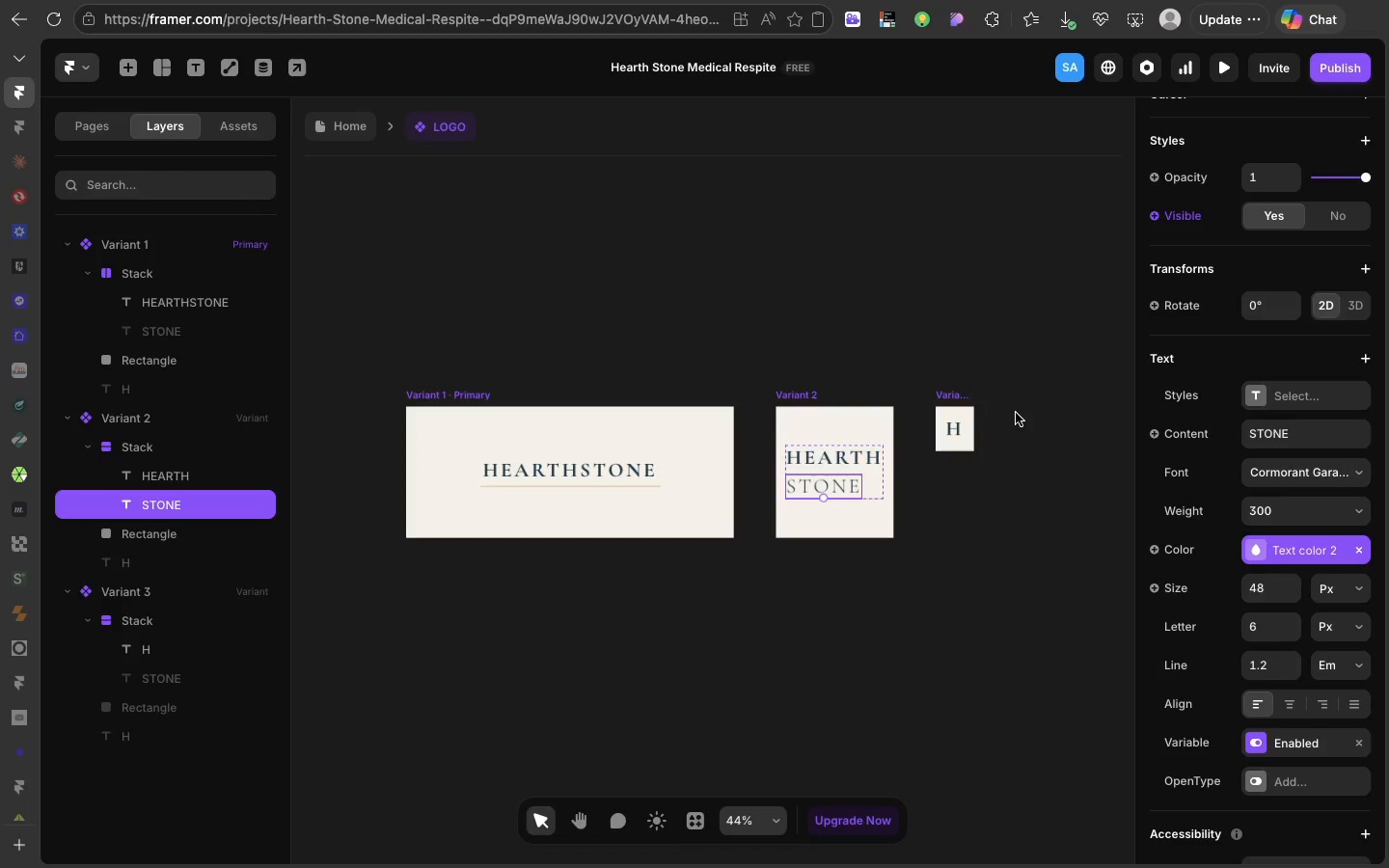 
left_click([1016, 413])
 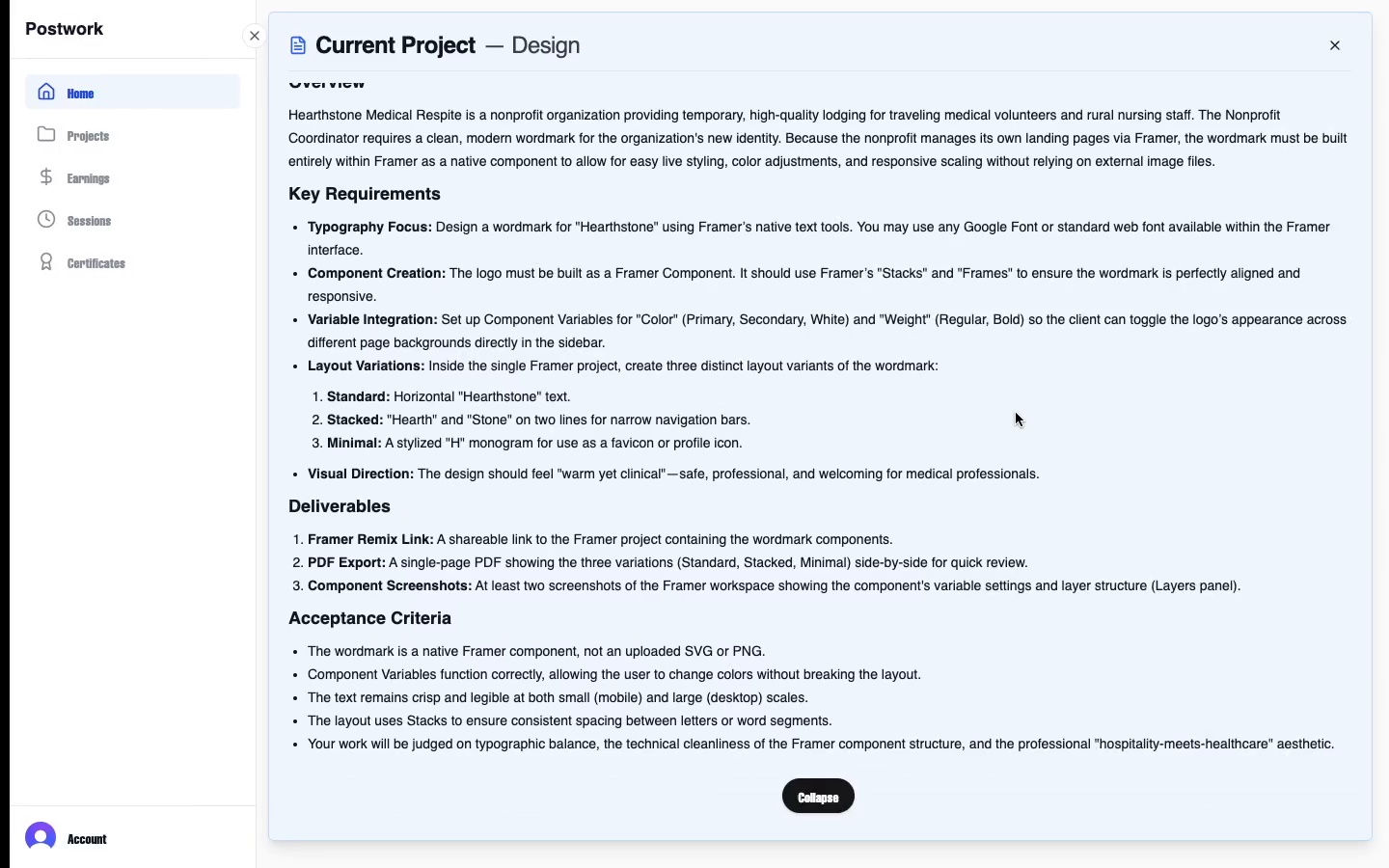 
wait(26.91)
 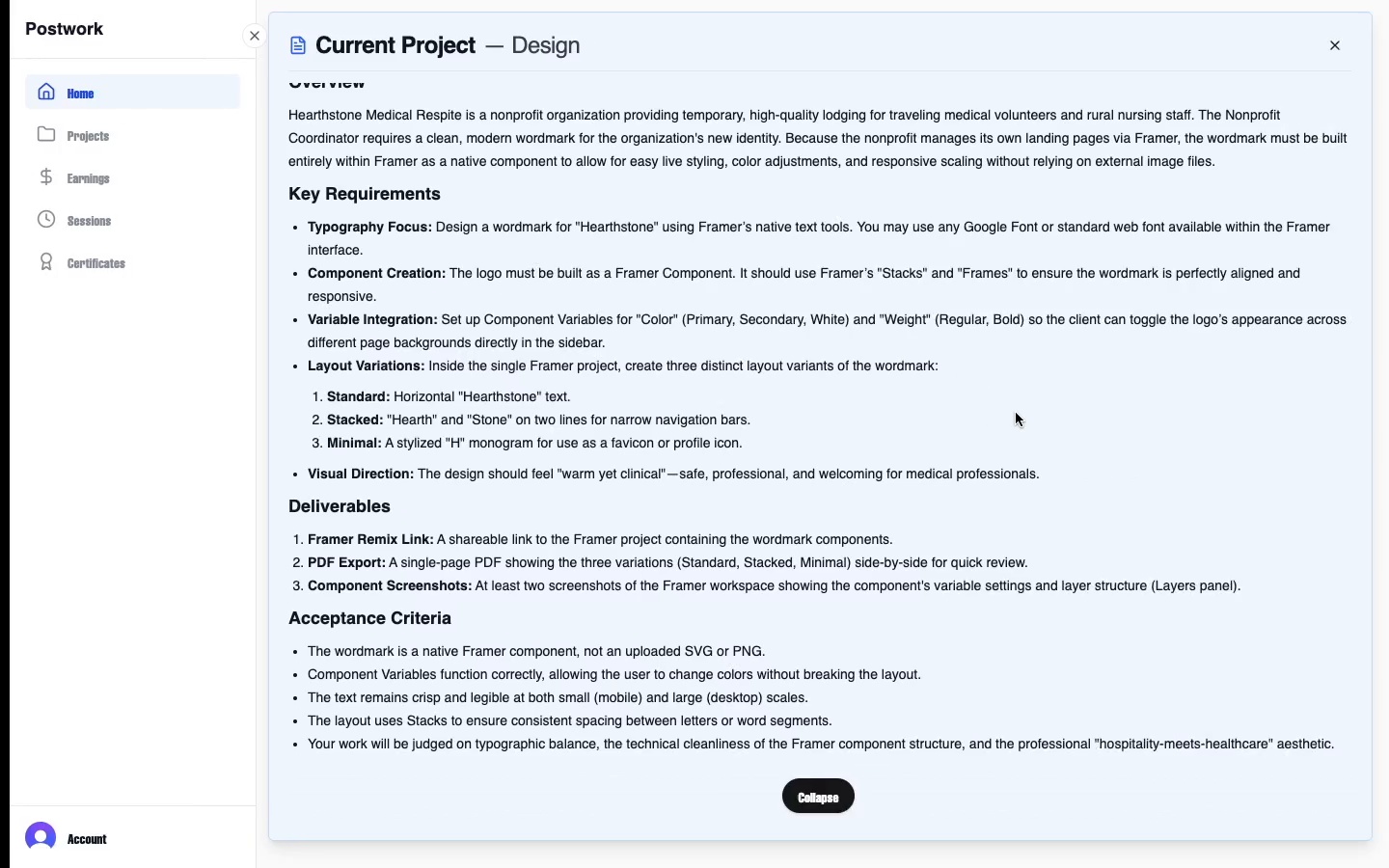 
scroll: coordinate [805, 341], scroll_direction: down, amount: 120.0
 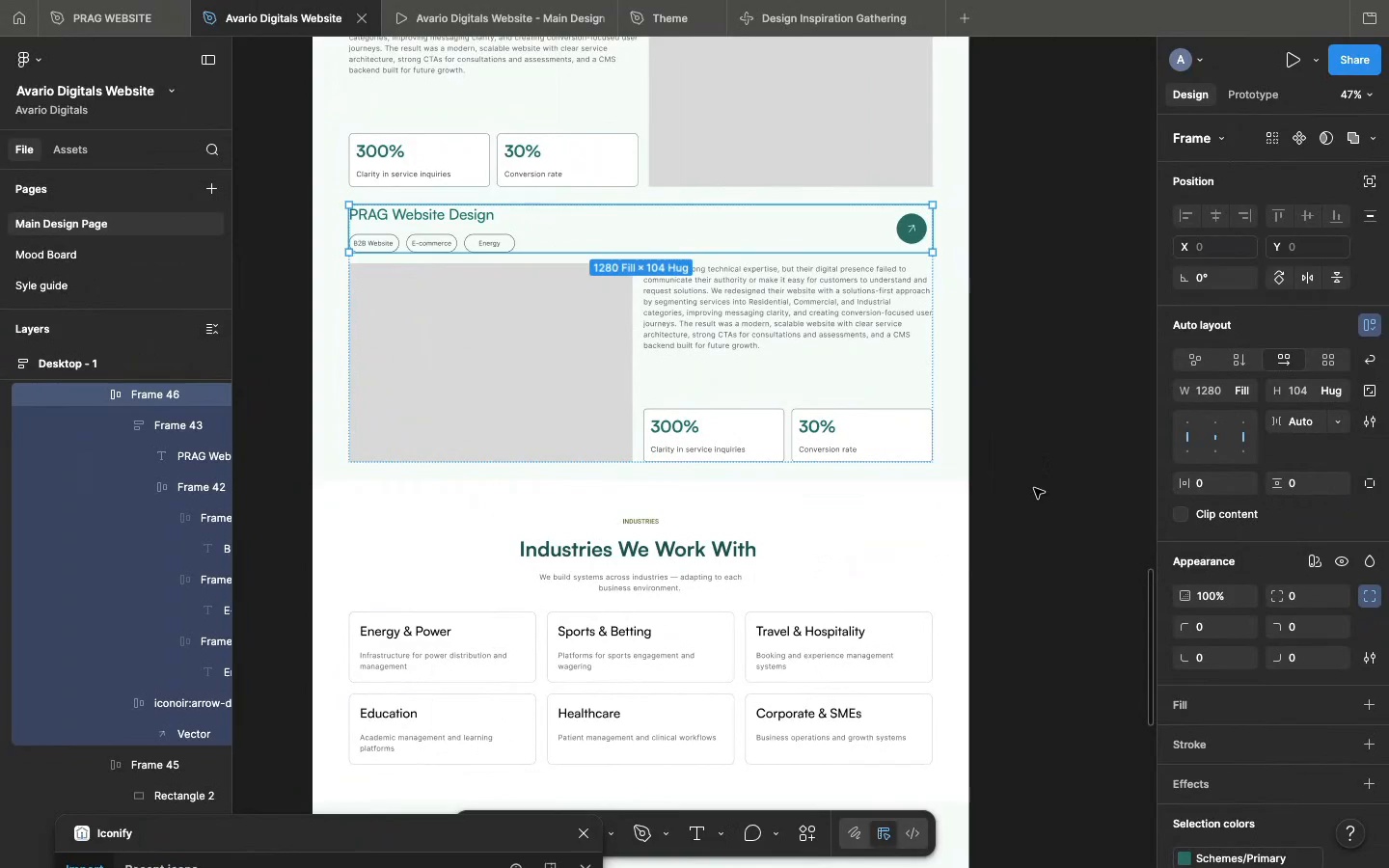 
left_click([1034, 488])
 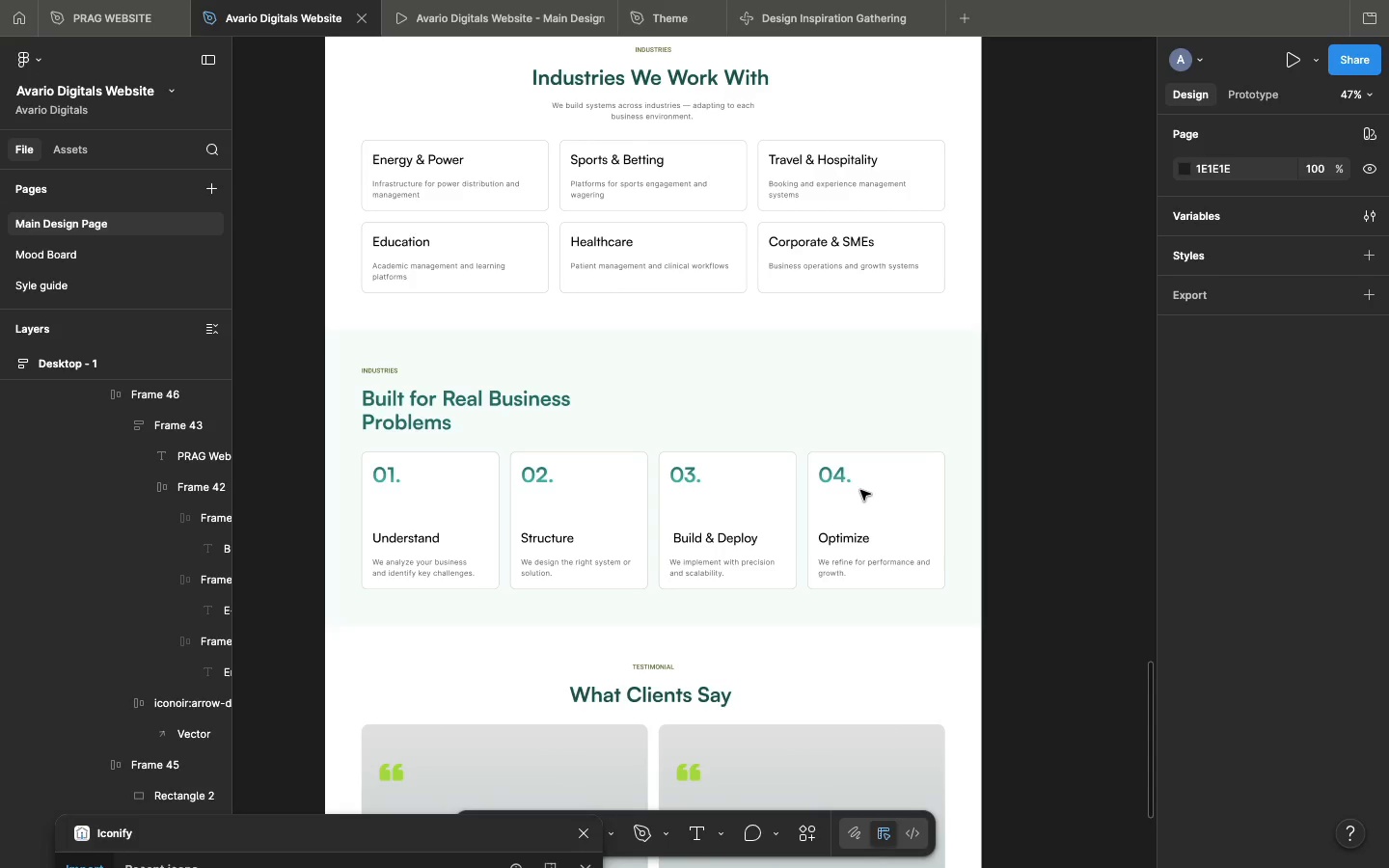 
wait(90.26)
 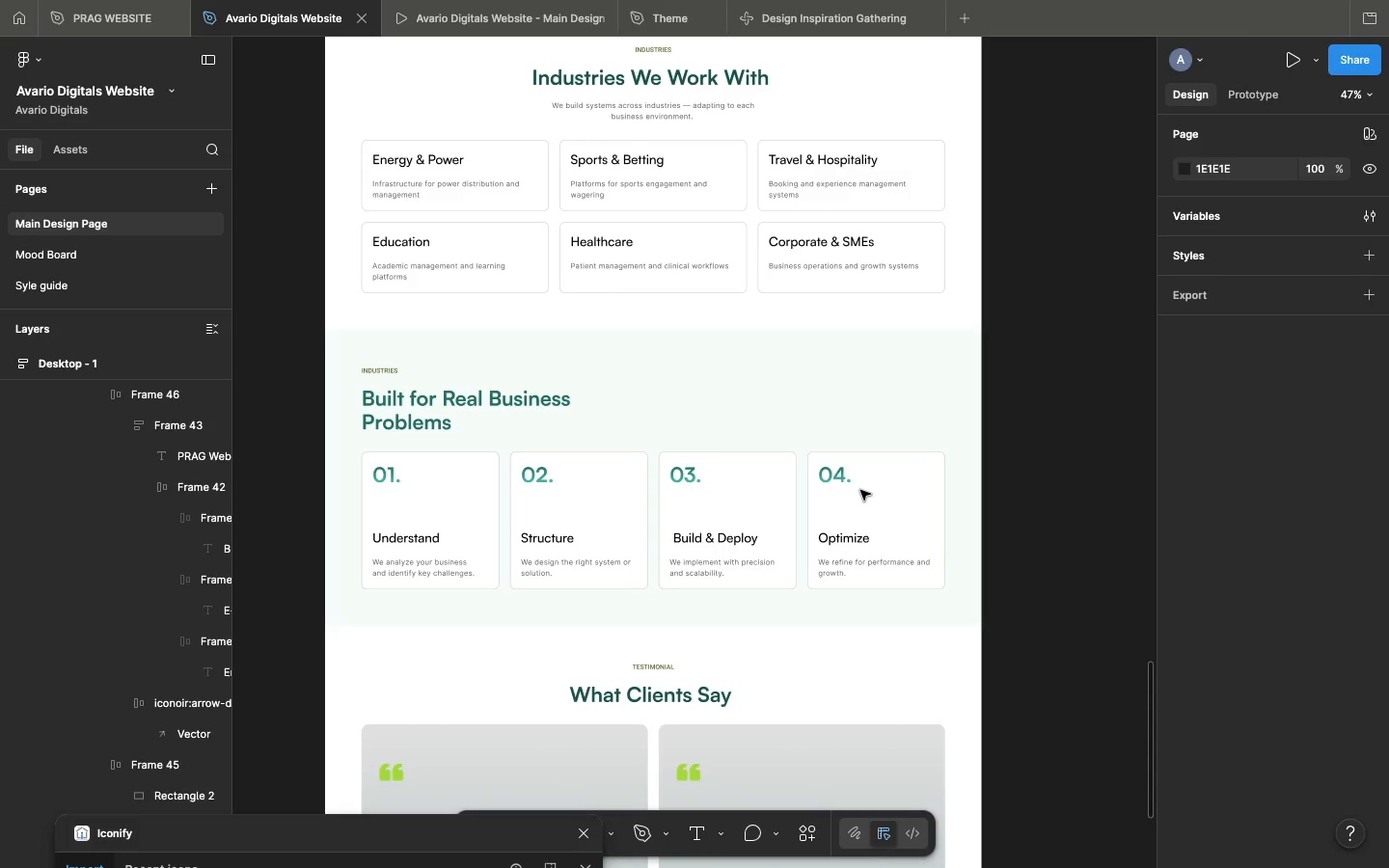 
scroll: coordinate [860, 490], scroll_direction: down, amount: 37.0
 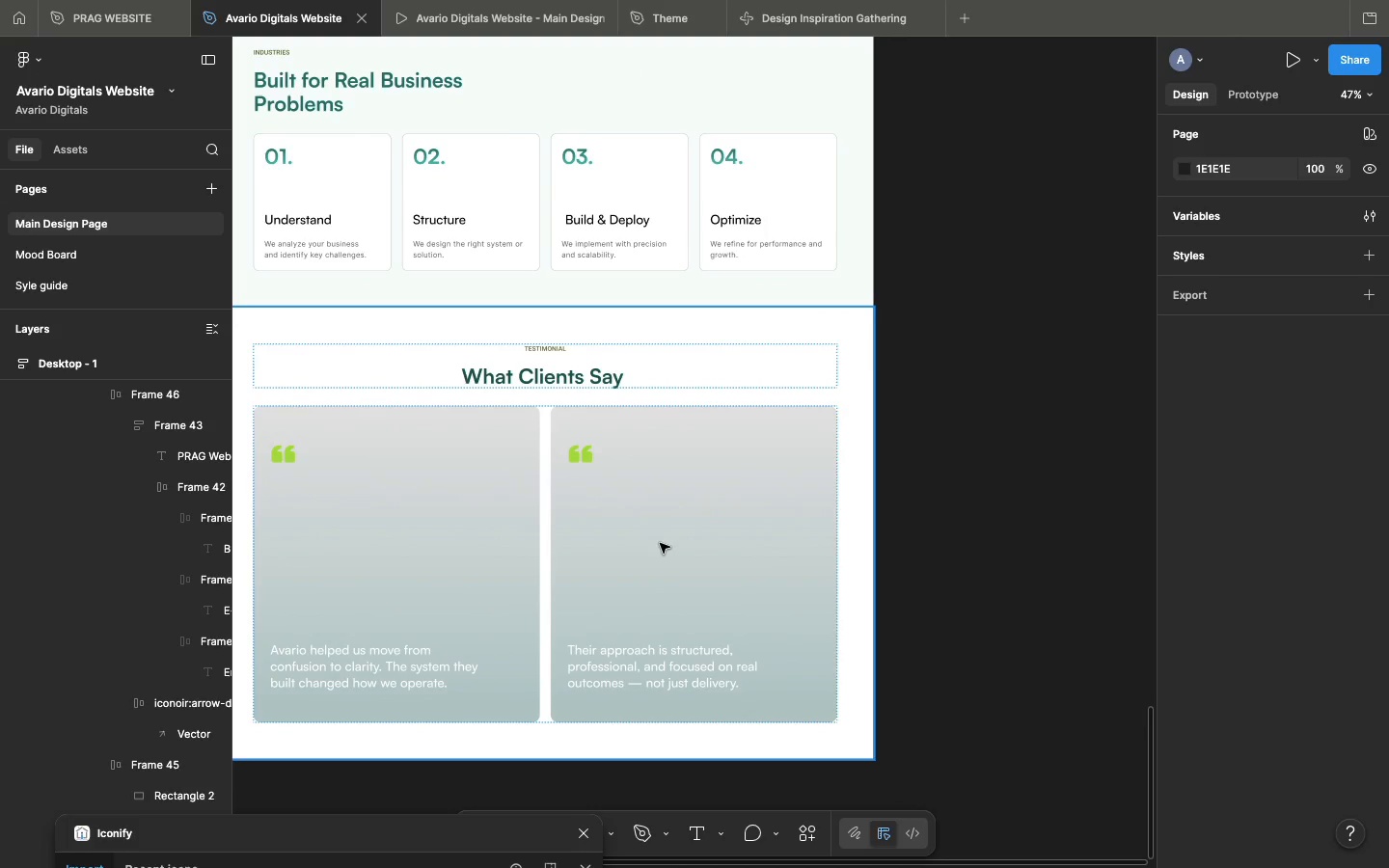 
double_click([660, 543])
 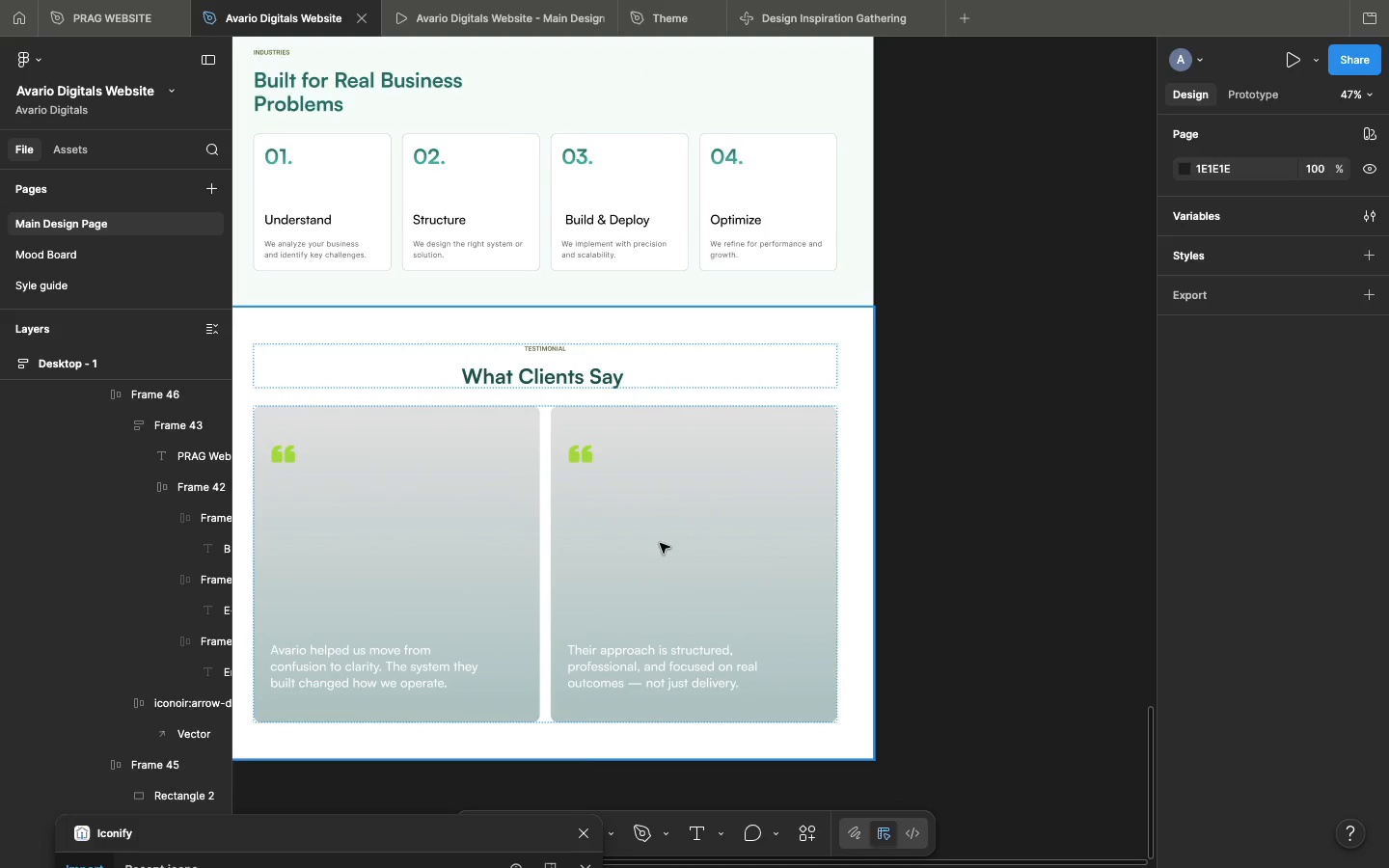 
double_click([660, 543])
 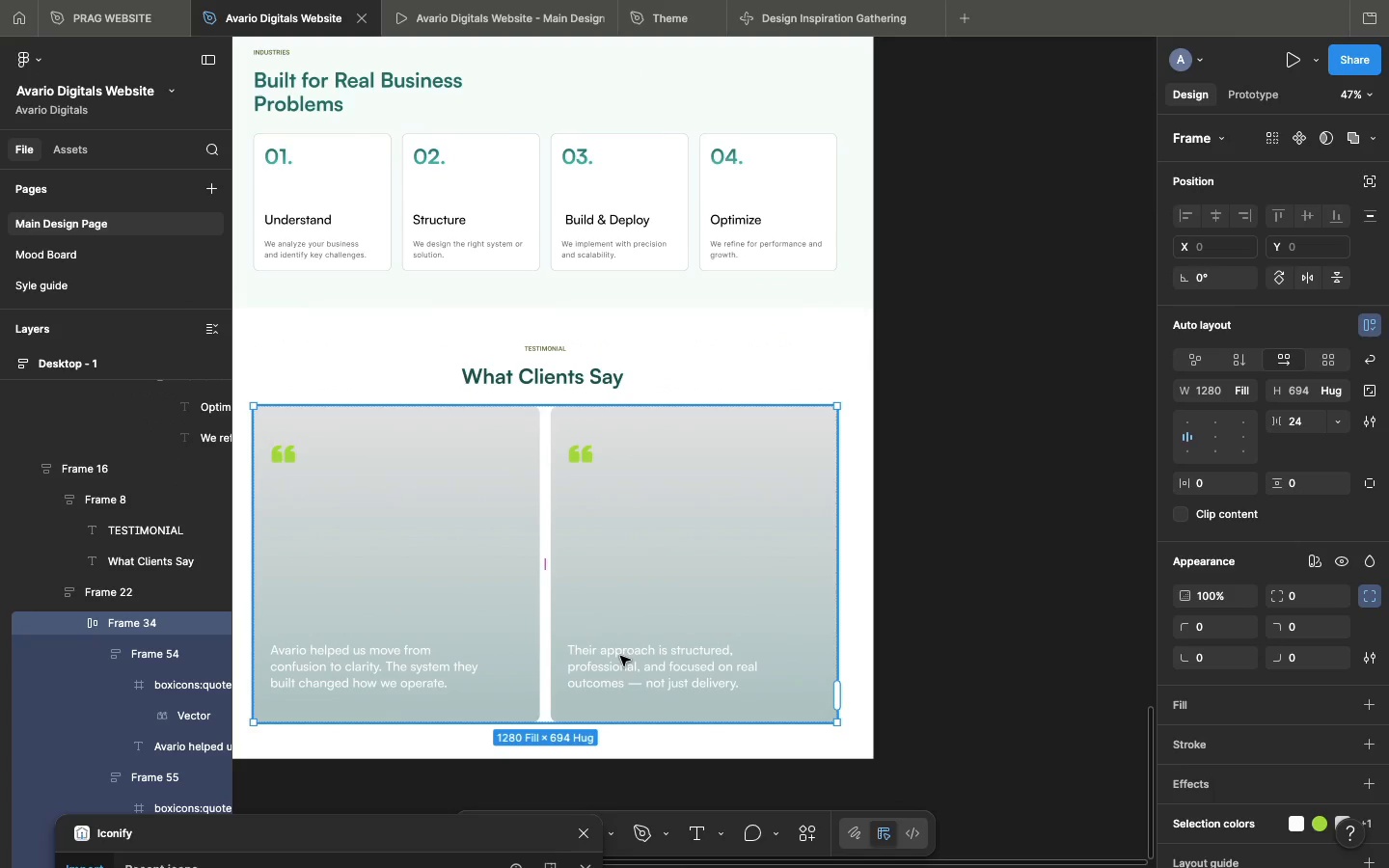 
double_click([620, 656])
 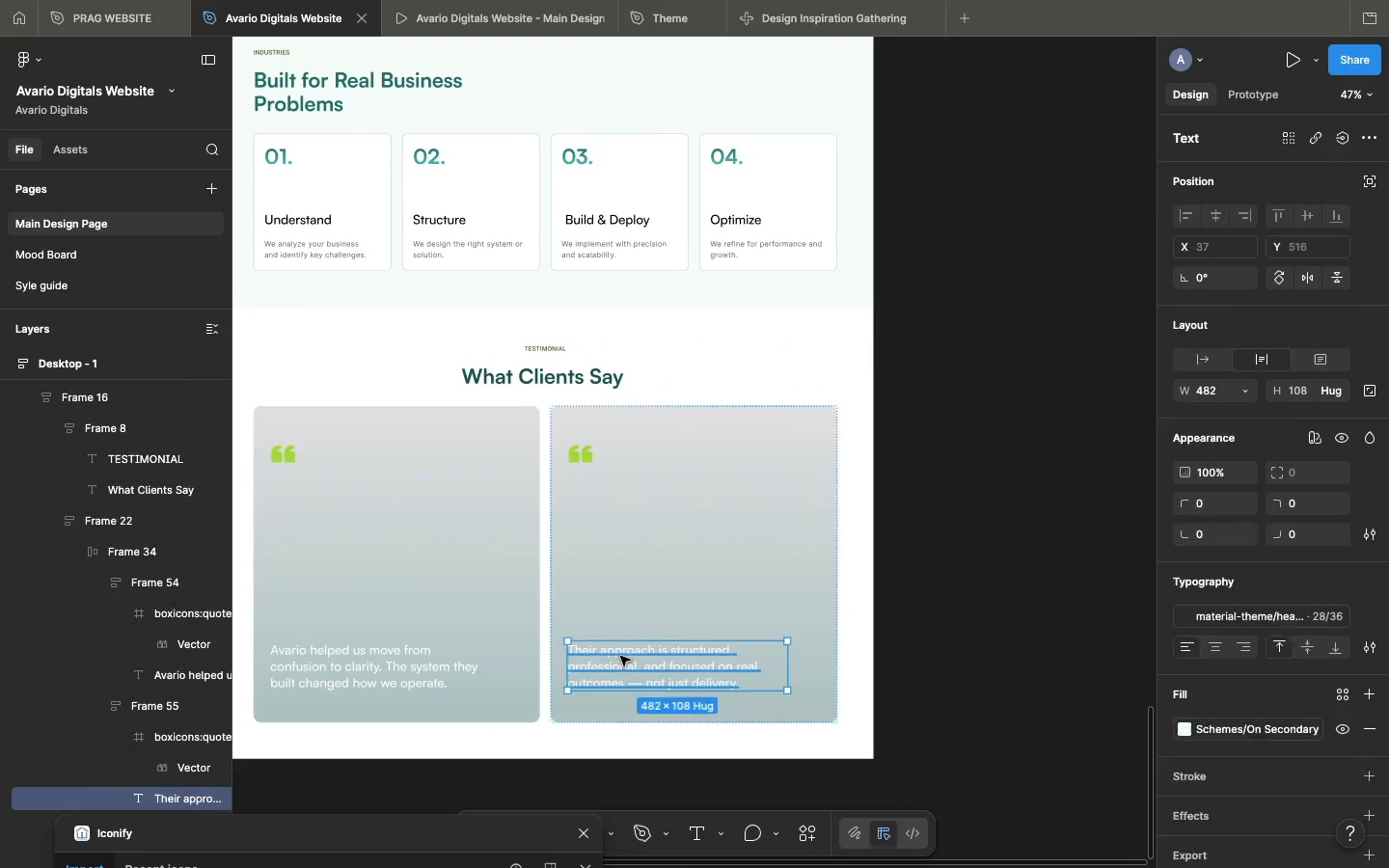 
triple_click([620, 656])
 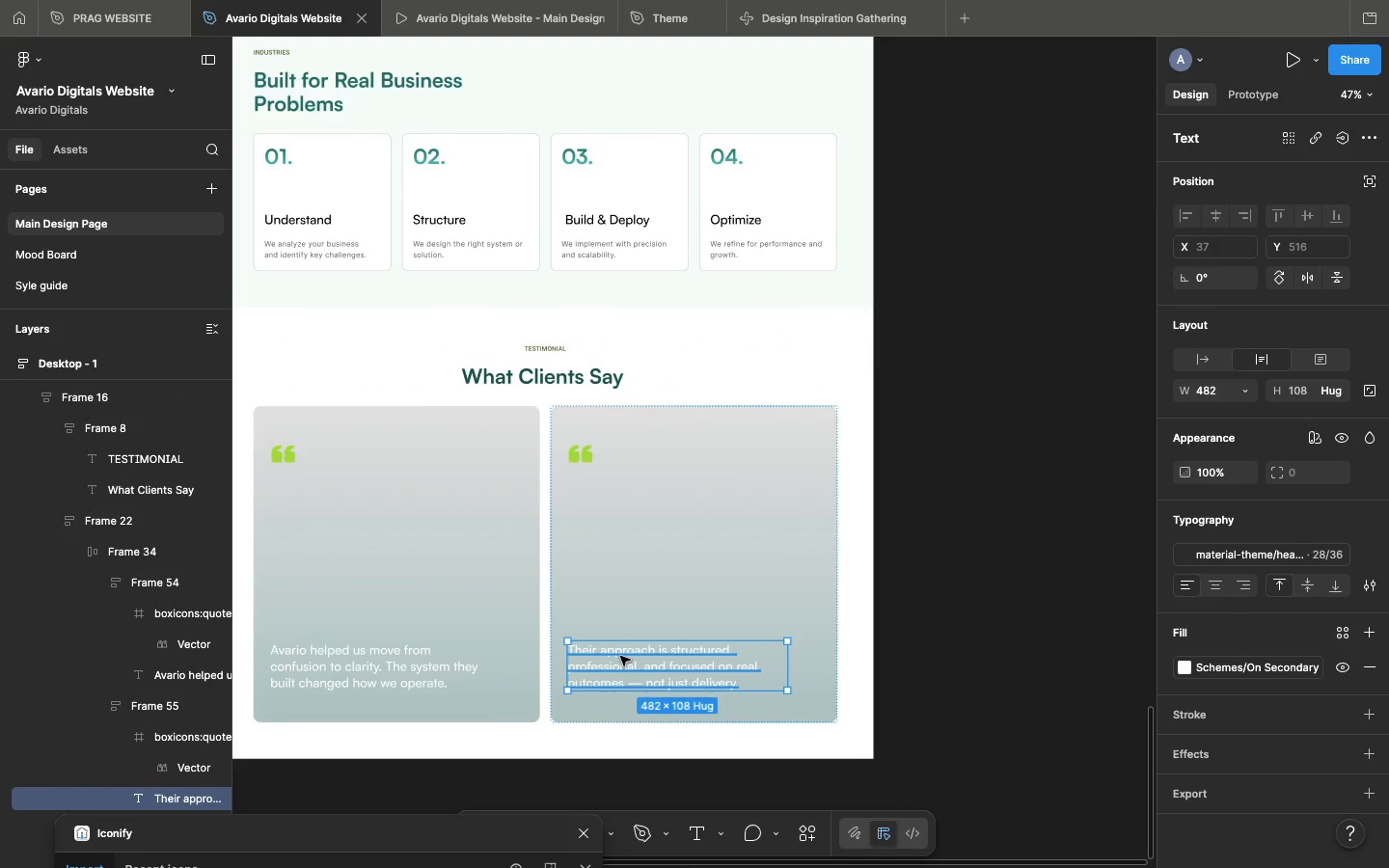 
left_click([620, 656])
 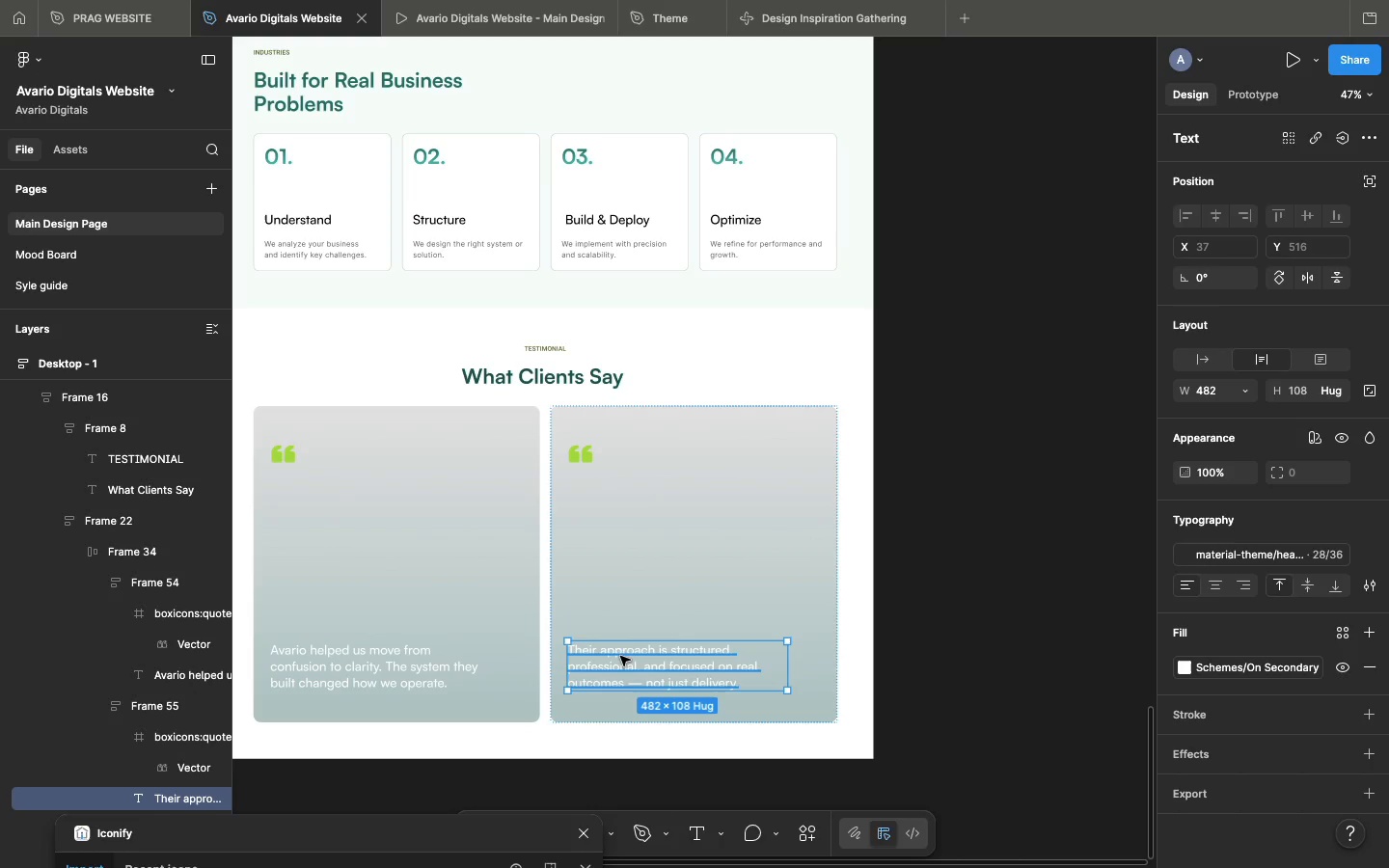 
key(Meta+D)
 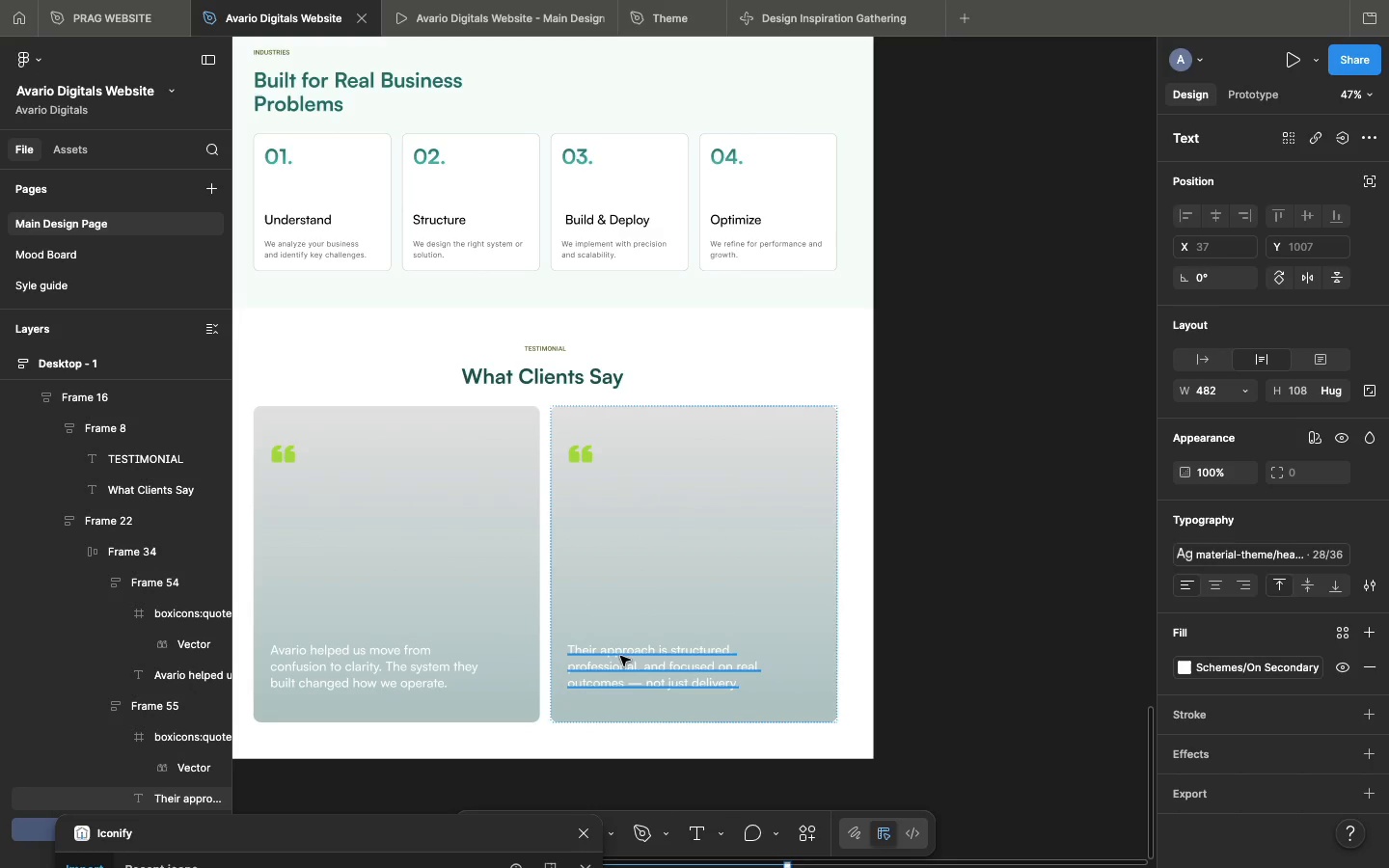 
left_click_drag(start_coordinate=[620, 656], to_coordinate=[623, 584])
 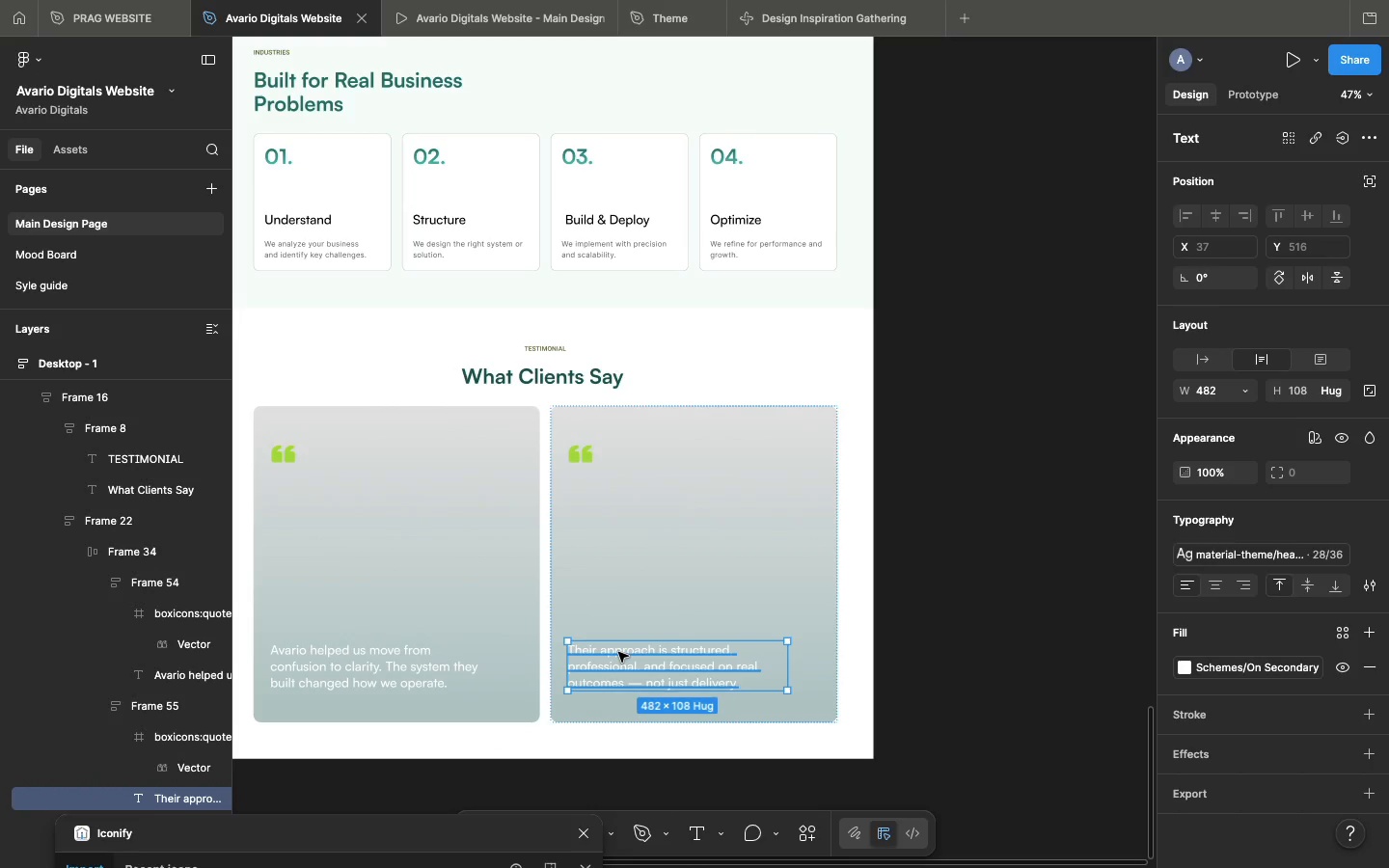 
key(Meta+D)
 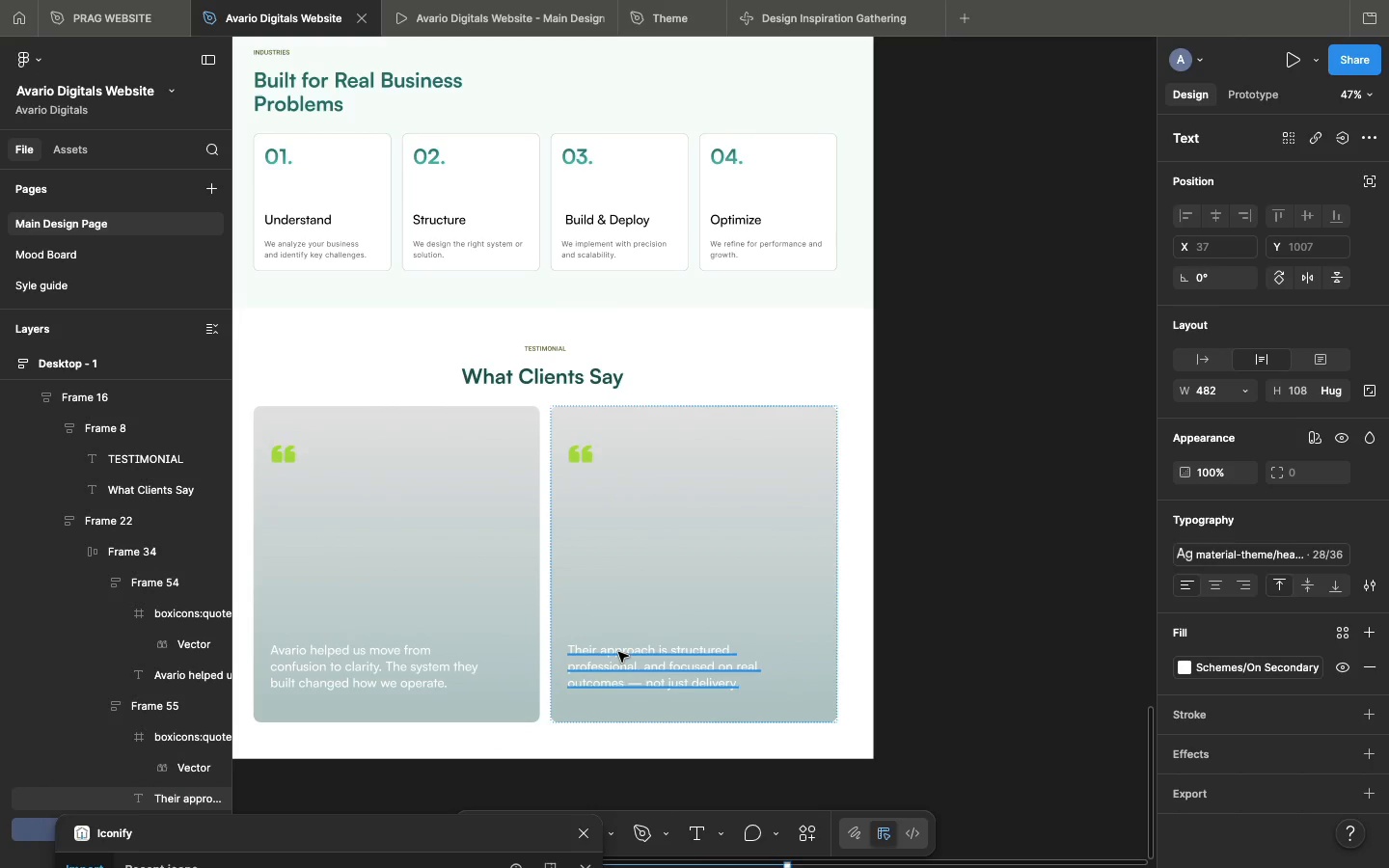 
left_click_drag(start_coordinate=[618, 652], to_coordinate=[619, 628])
 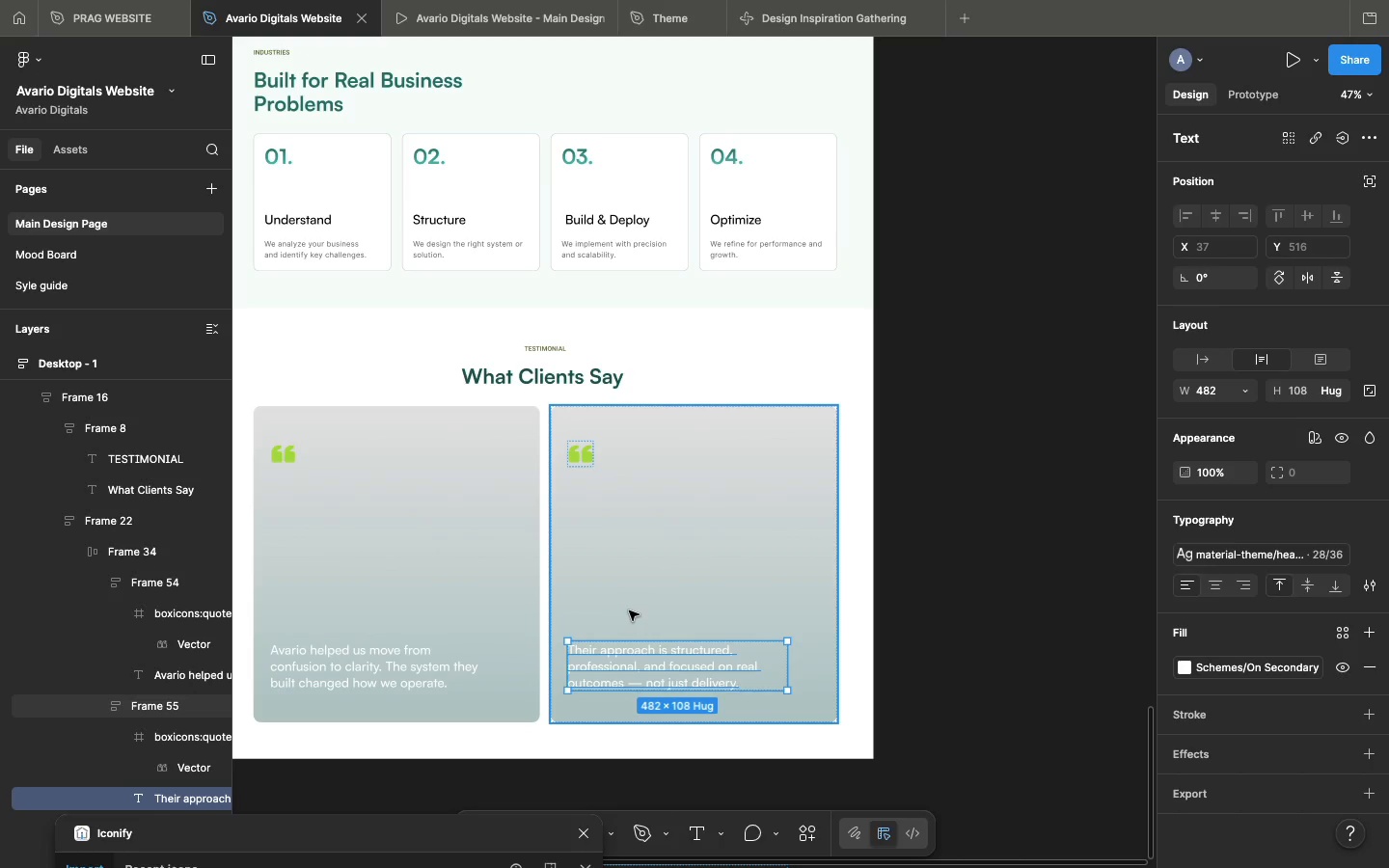 
key(Meta+D)
 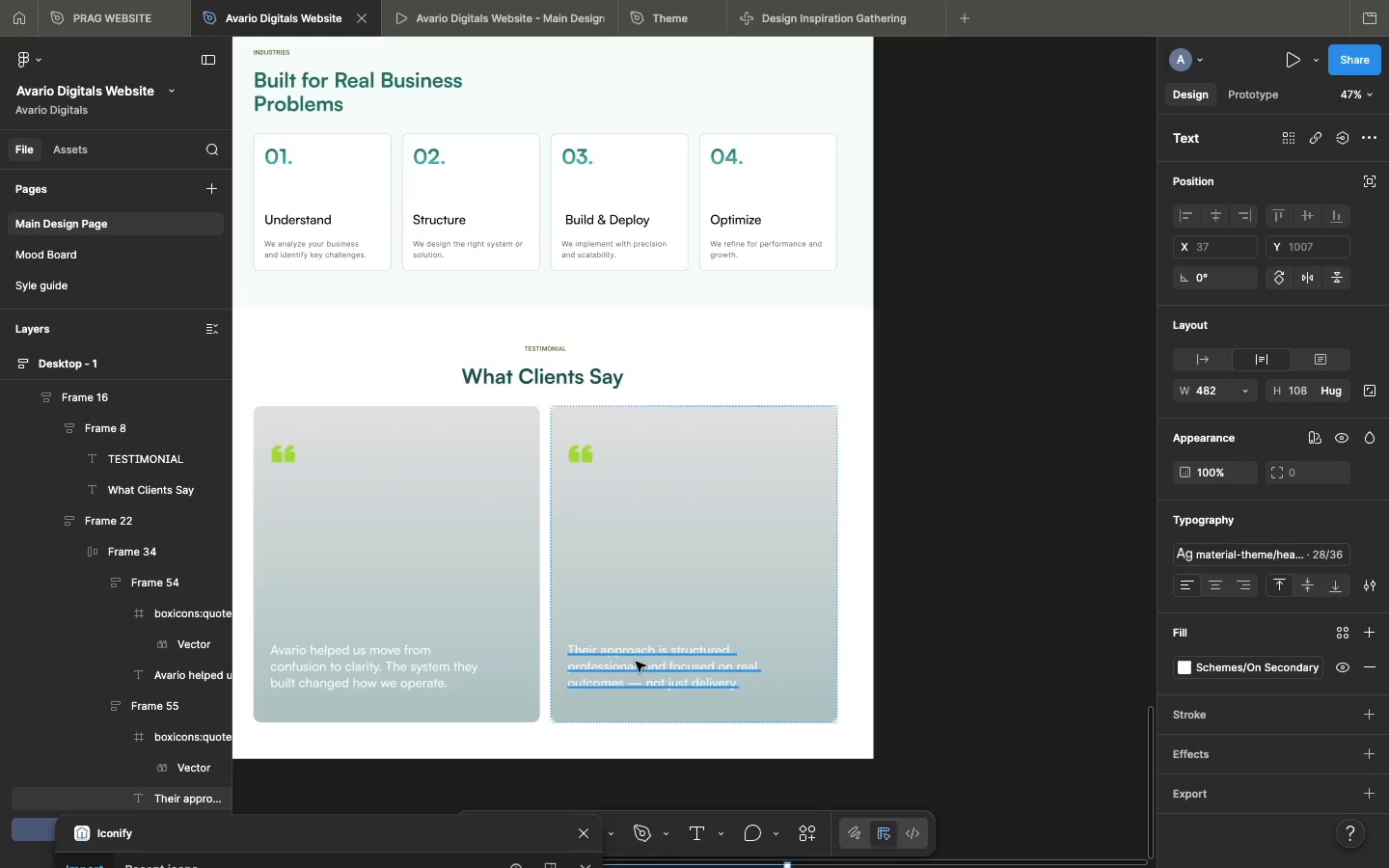 
scroll: coordinate [636, 662], scroll_direction: down, amount: 32.0
 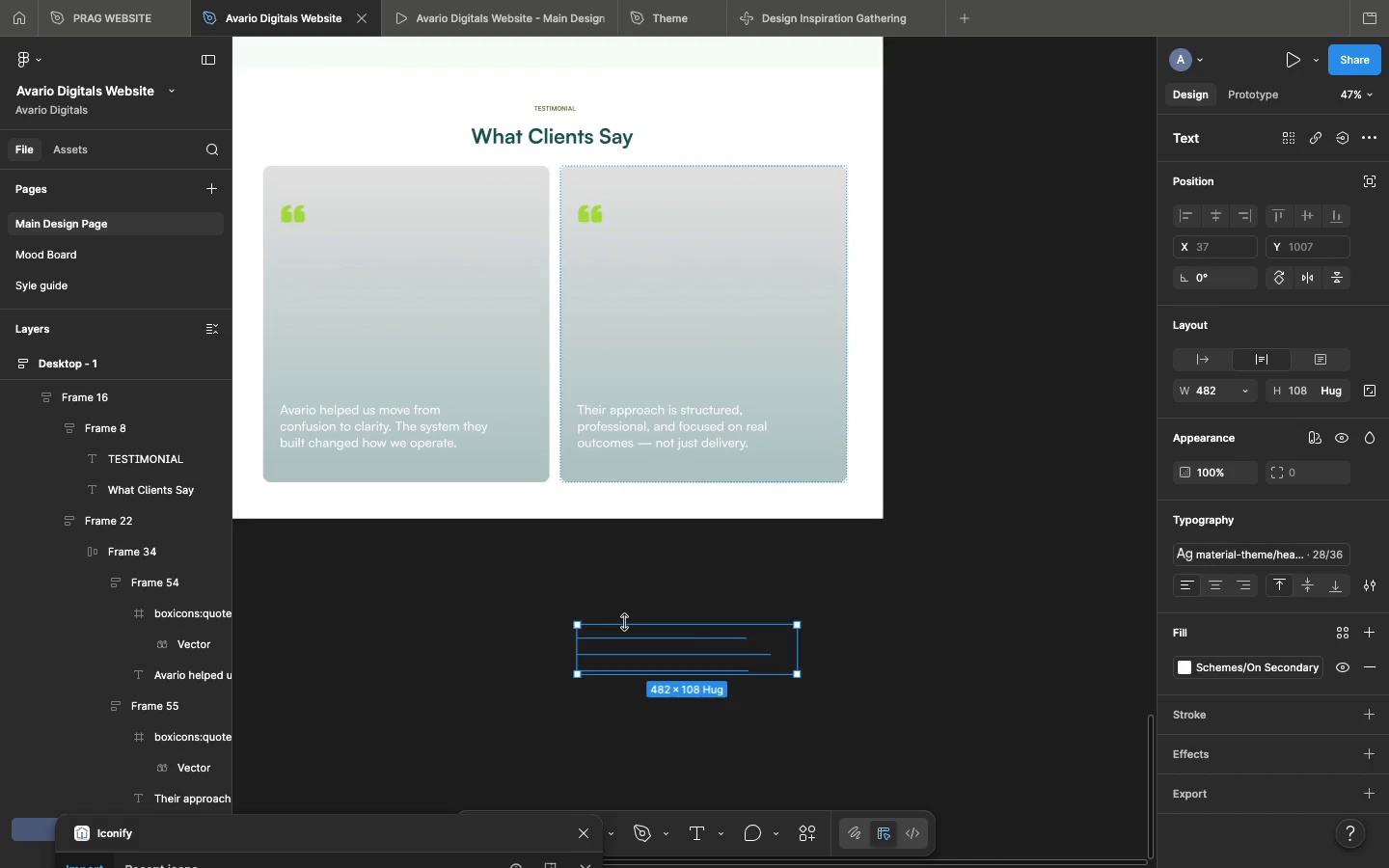 
key(Meta+Z)
 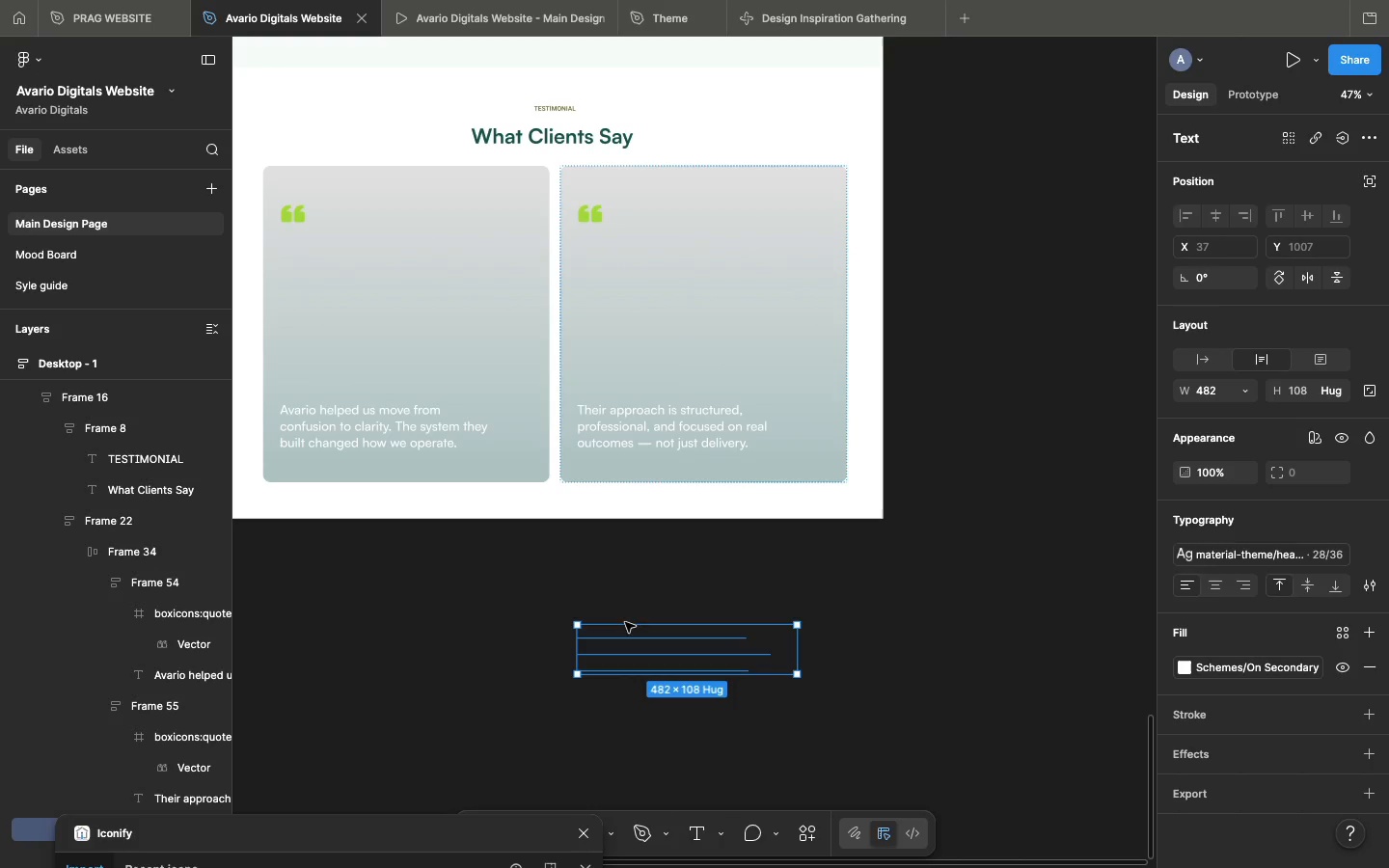 
key(Meta+Z)
 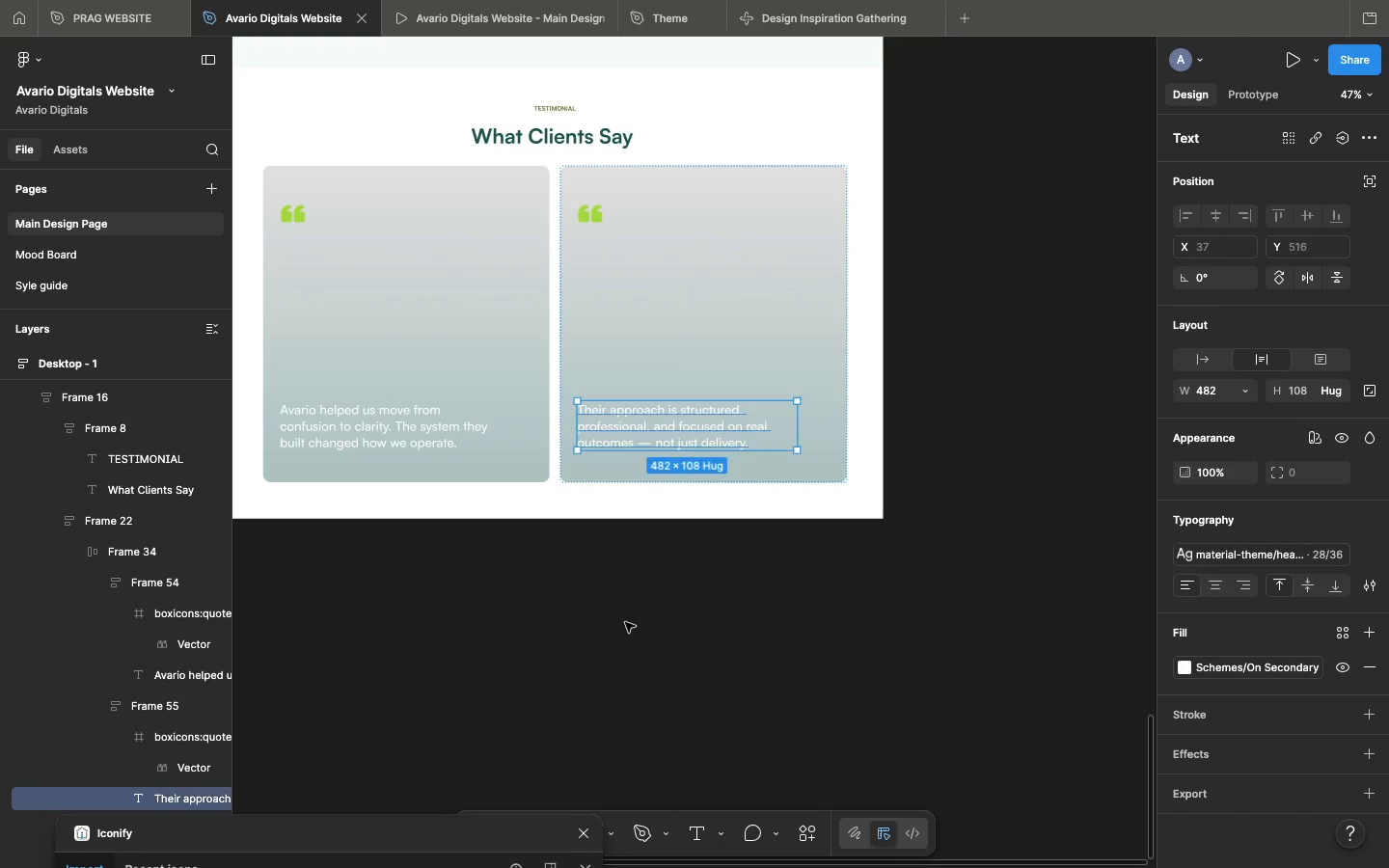 
key(Meta+Z)
 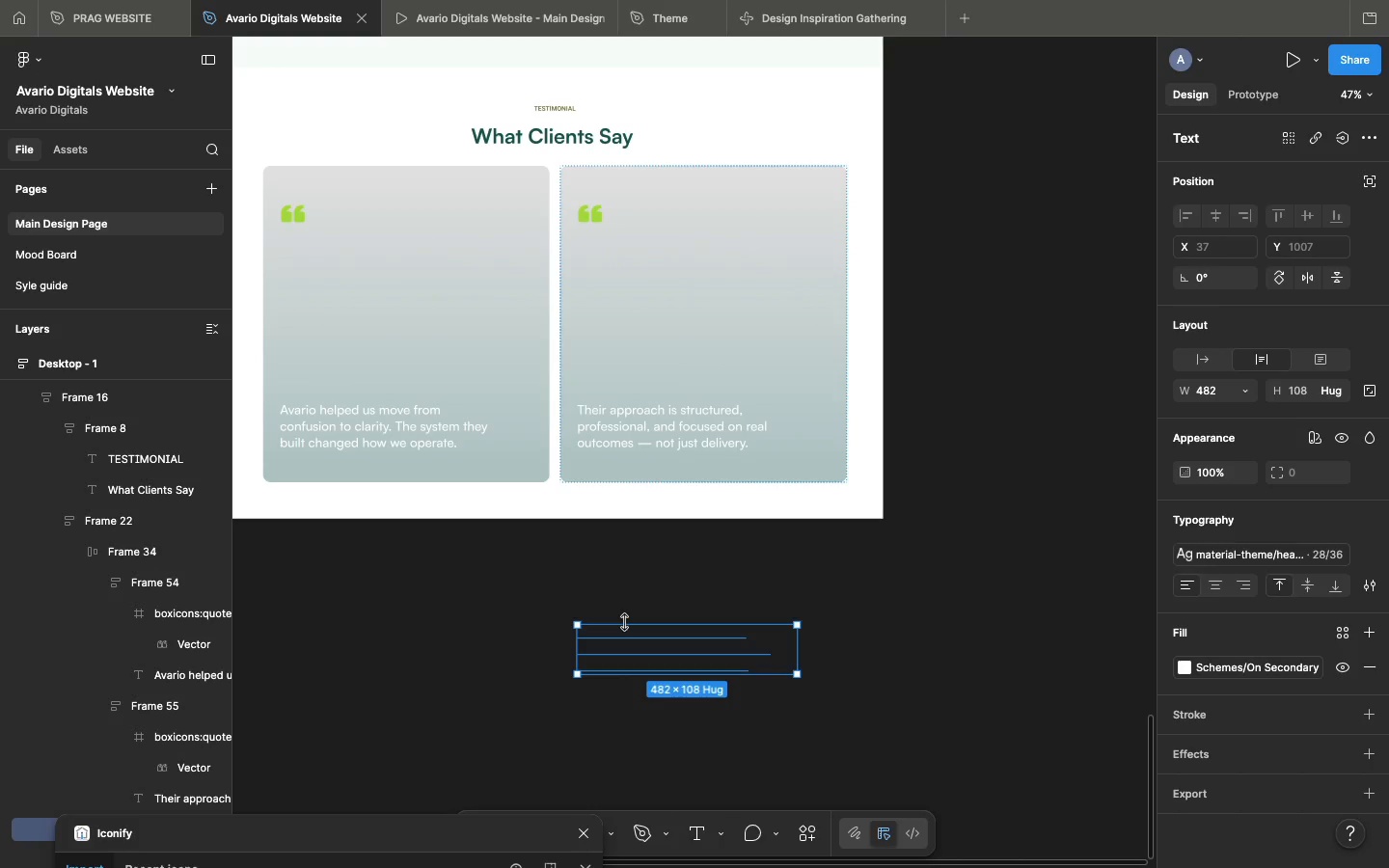 
key(Meta+Z)
 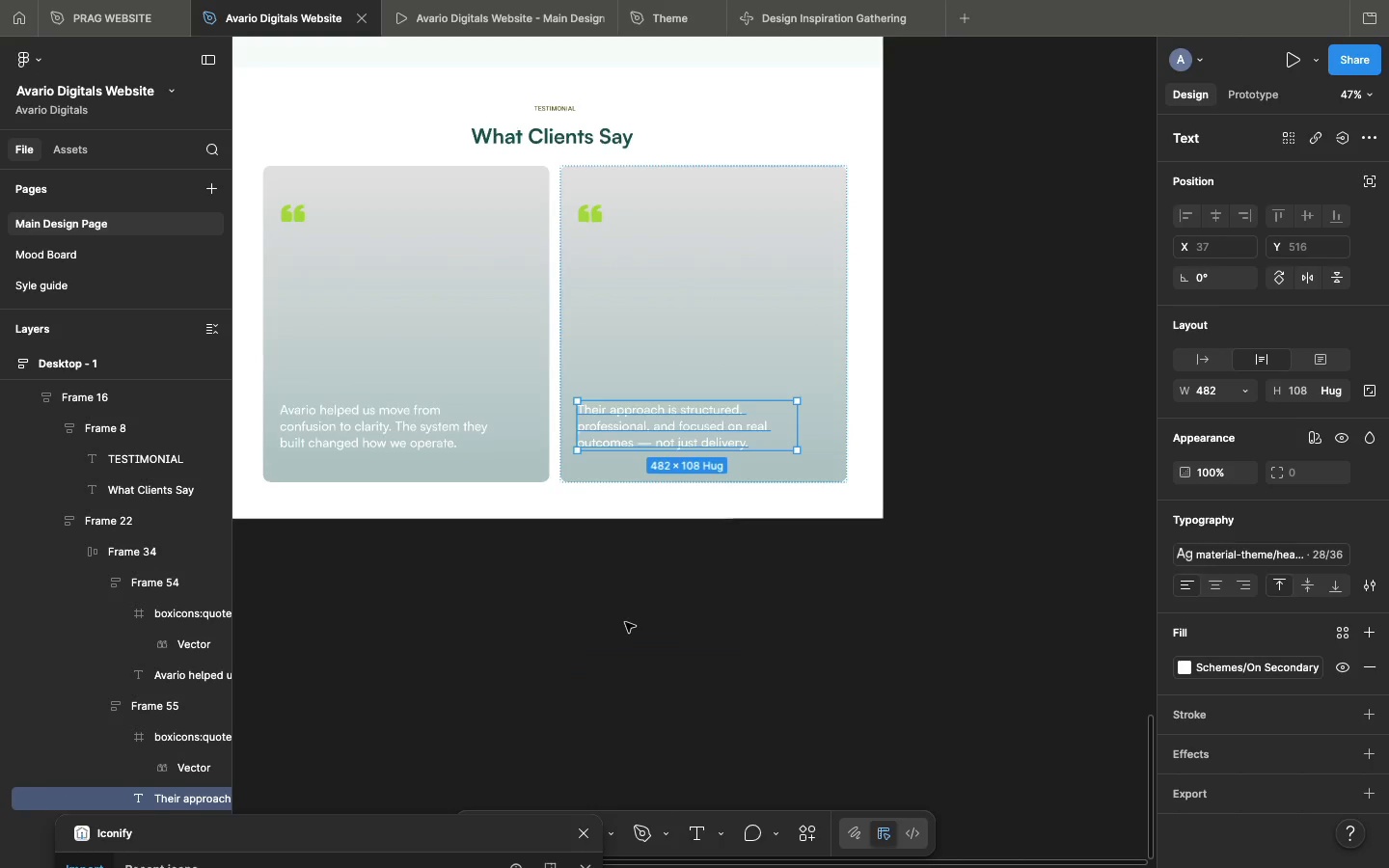 
key(Meta+Z)
 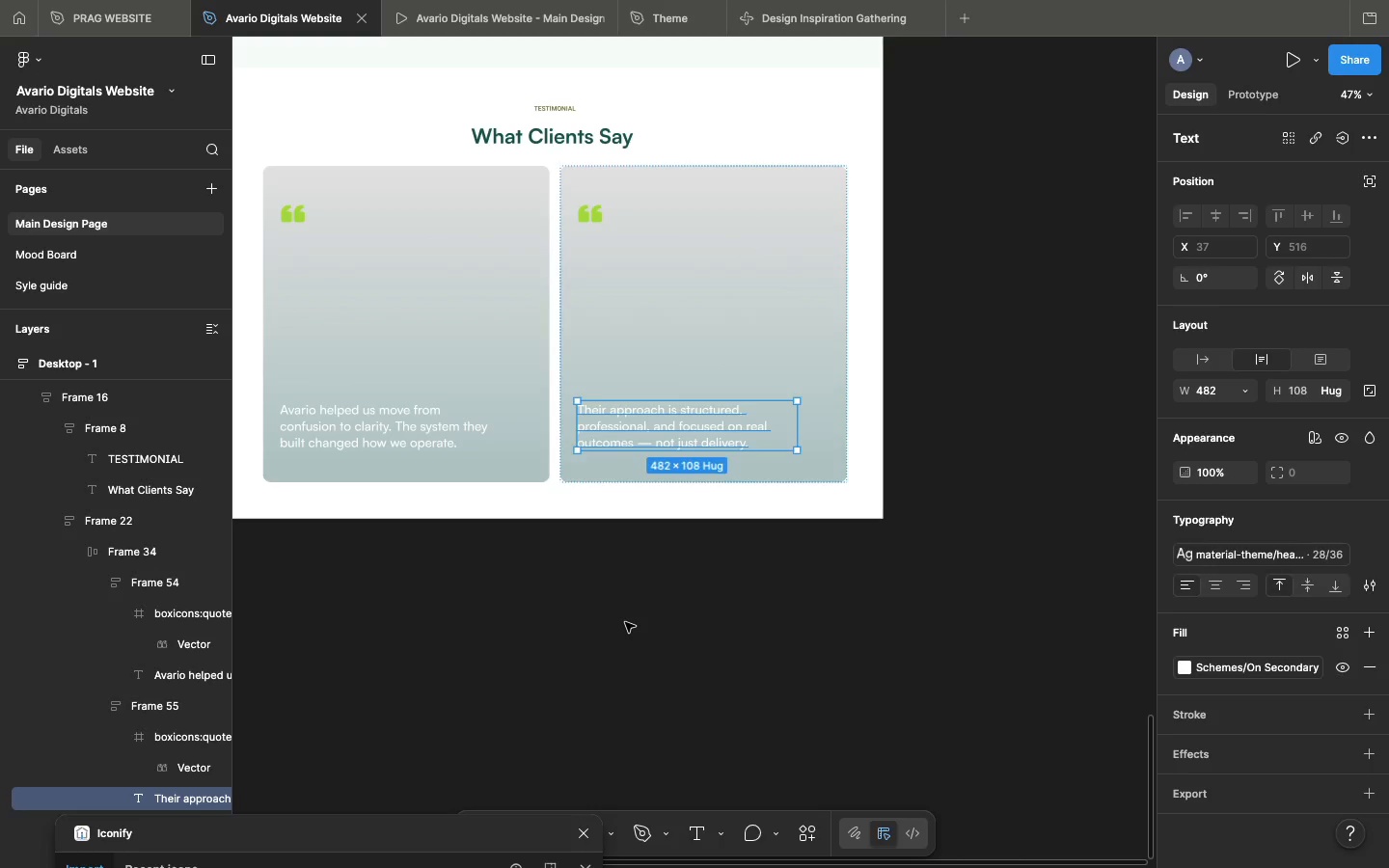 
key(Meta+Z)
 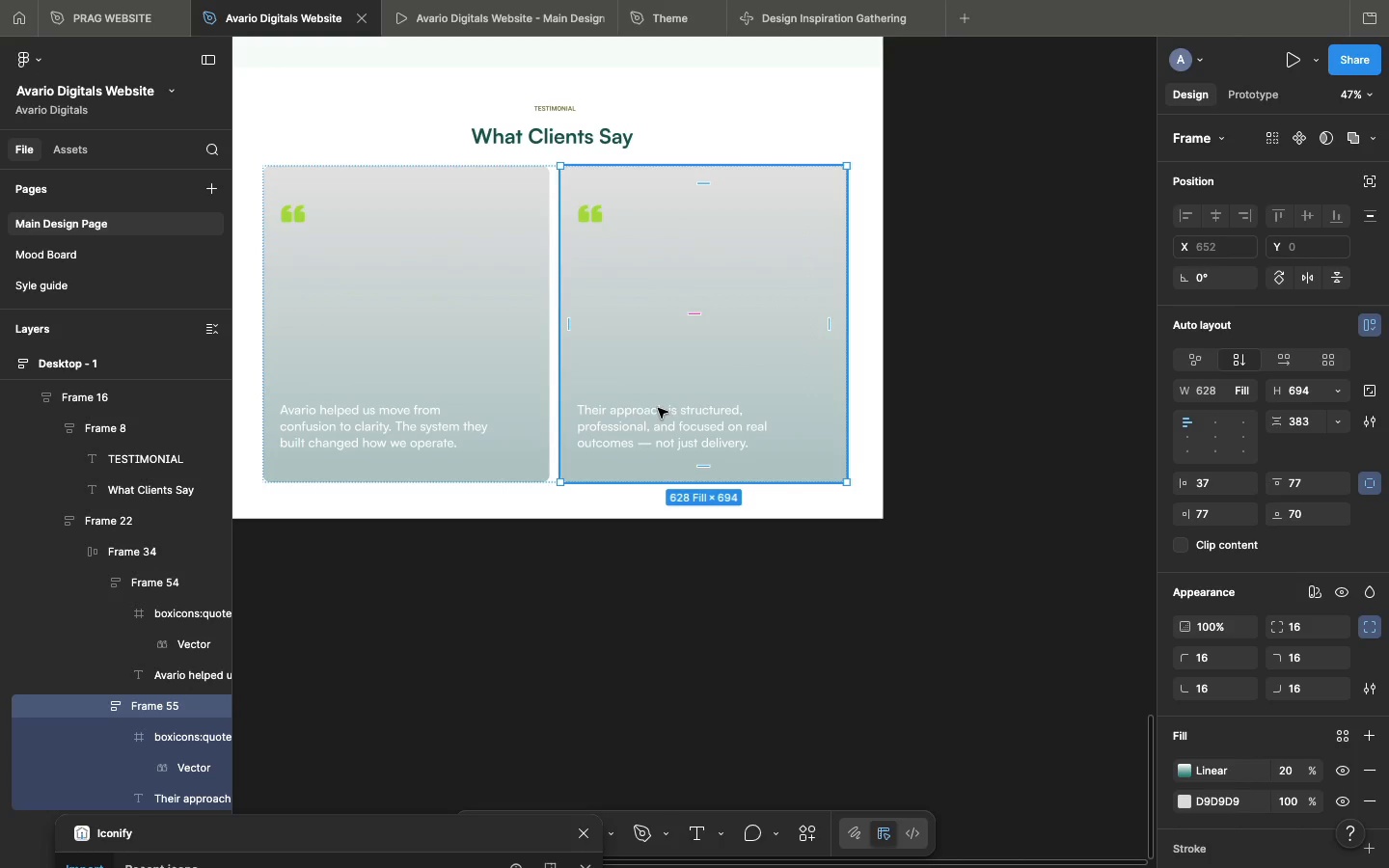 
left_click([658, 408])
 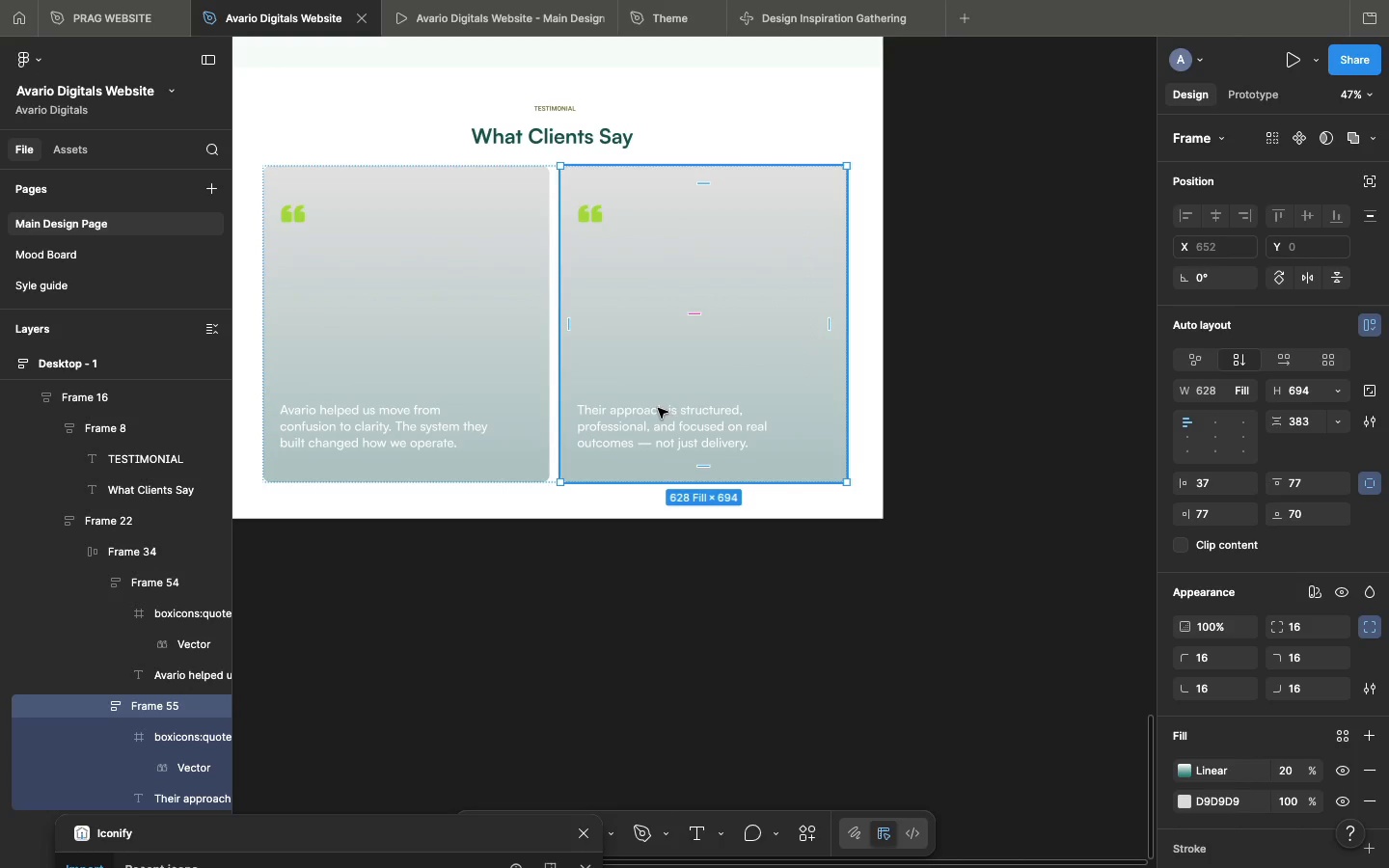 
left_click([658, 408])
 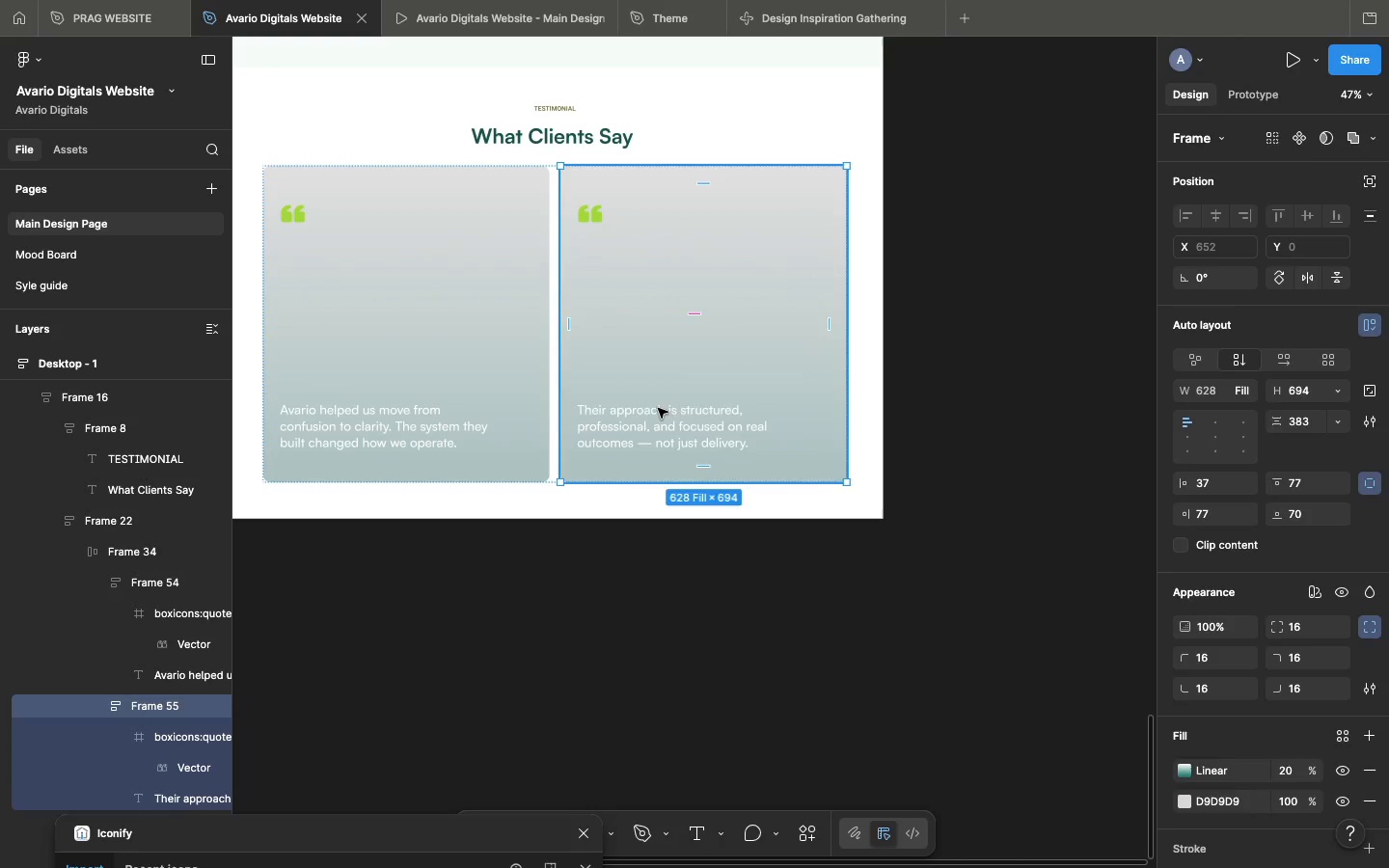 
double_click([658, 408])
 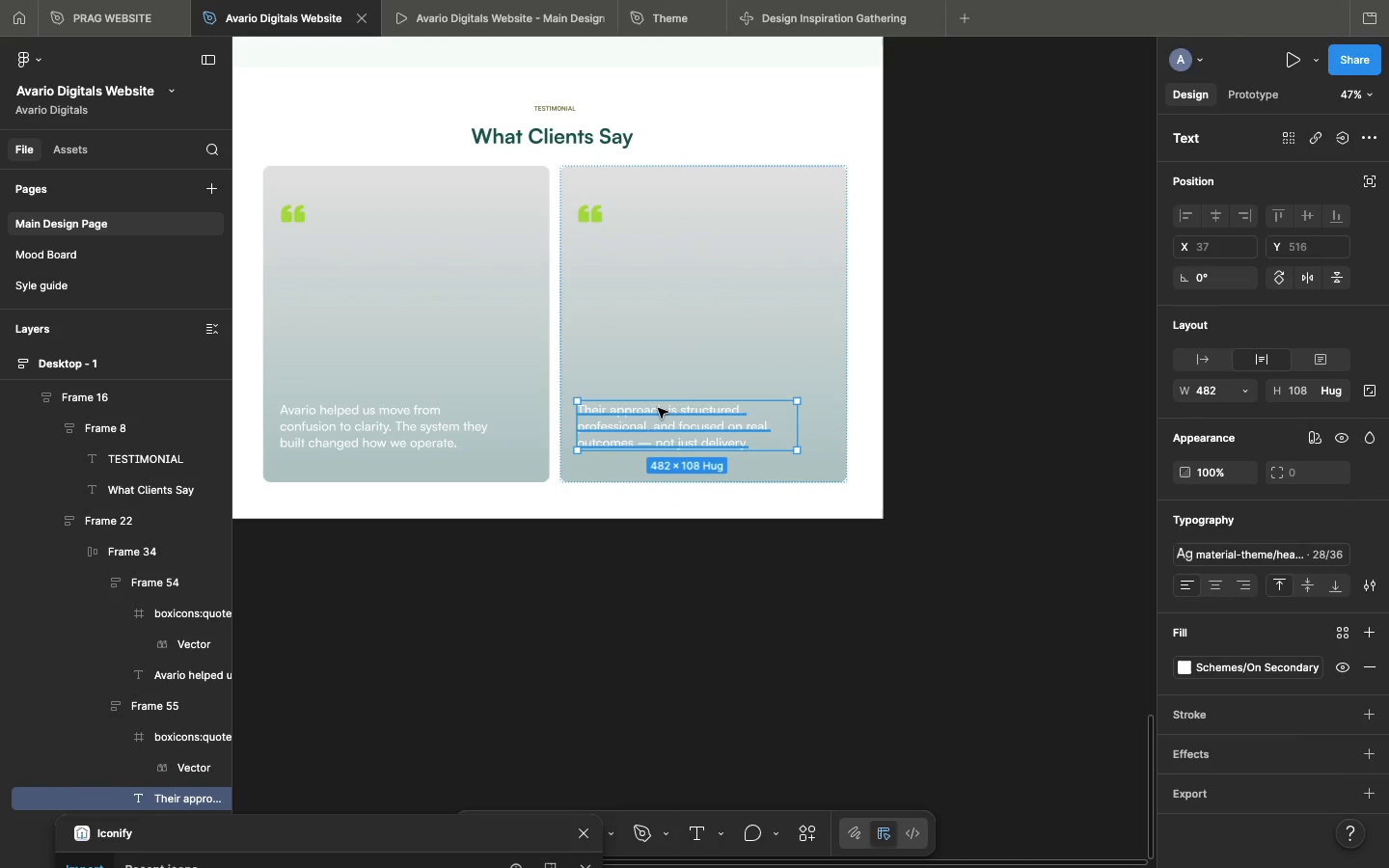 
key(Meta+D)
 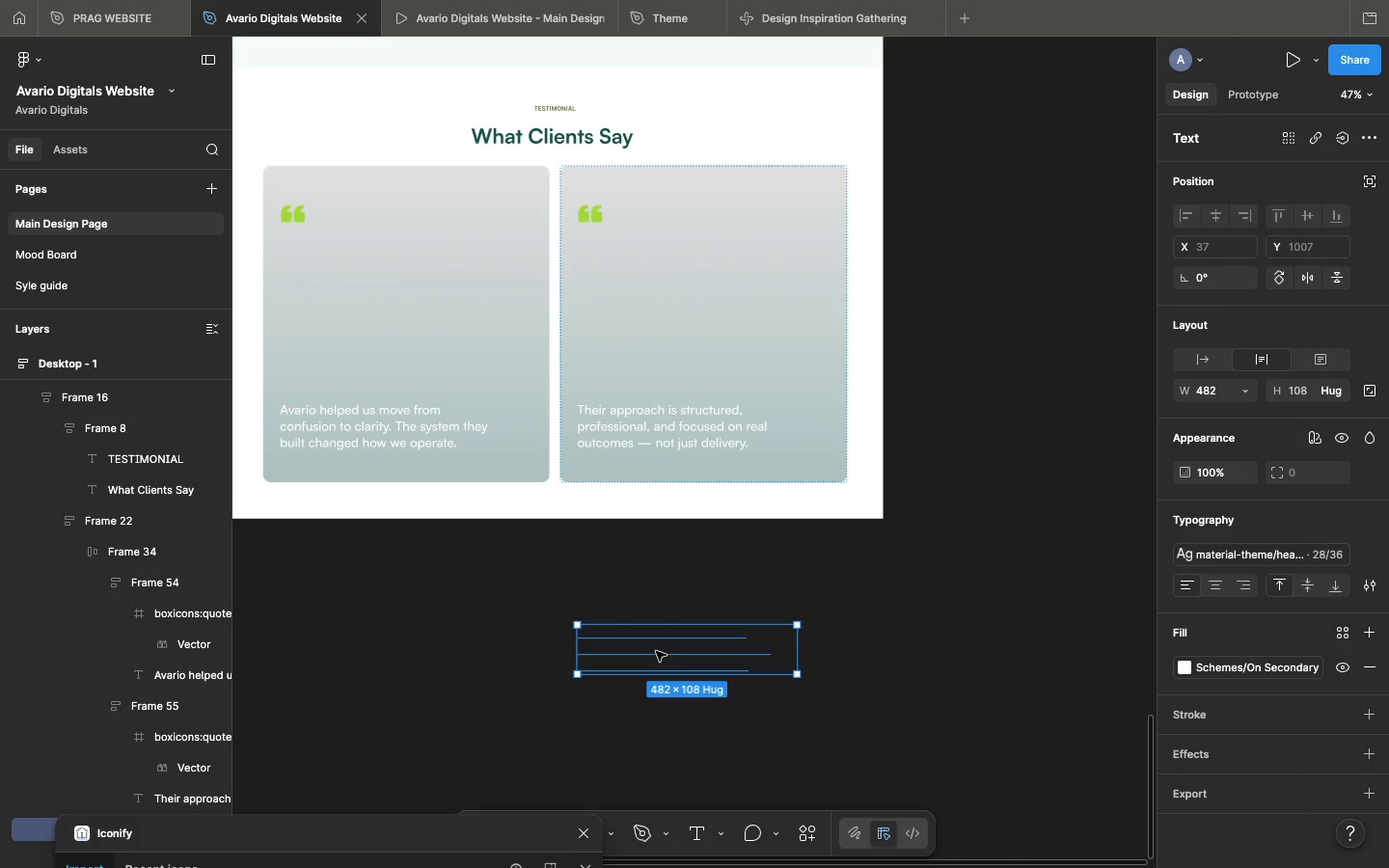 
left_click_drag(start_coordinate=[656, 651], to_coordinate=[648, 402])
 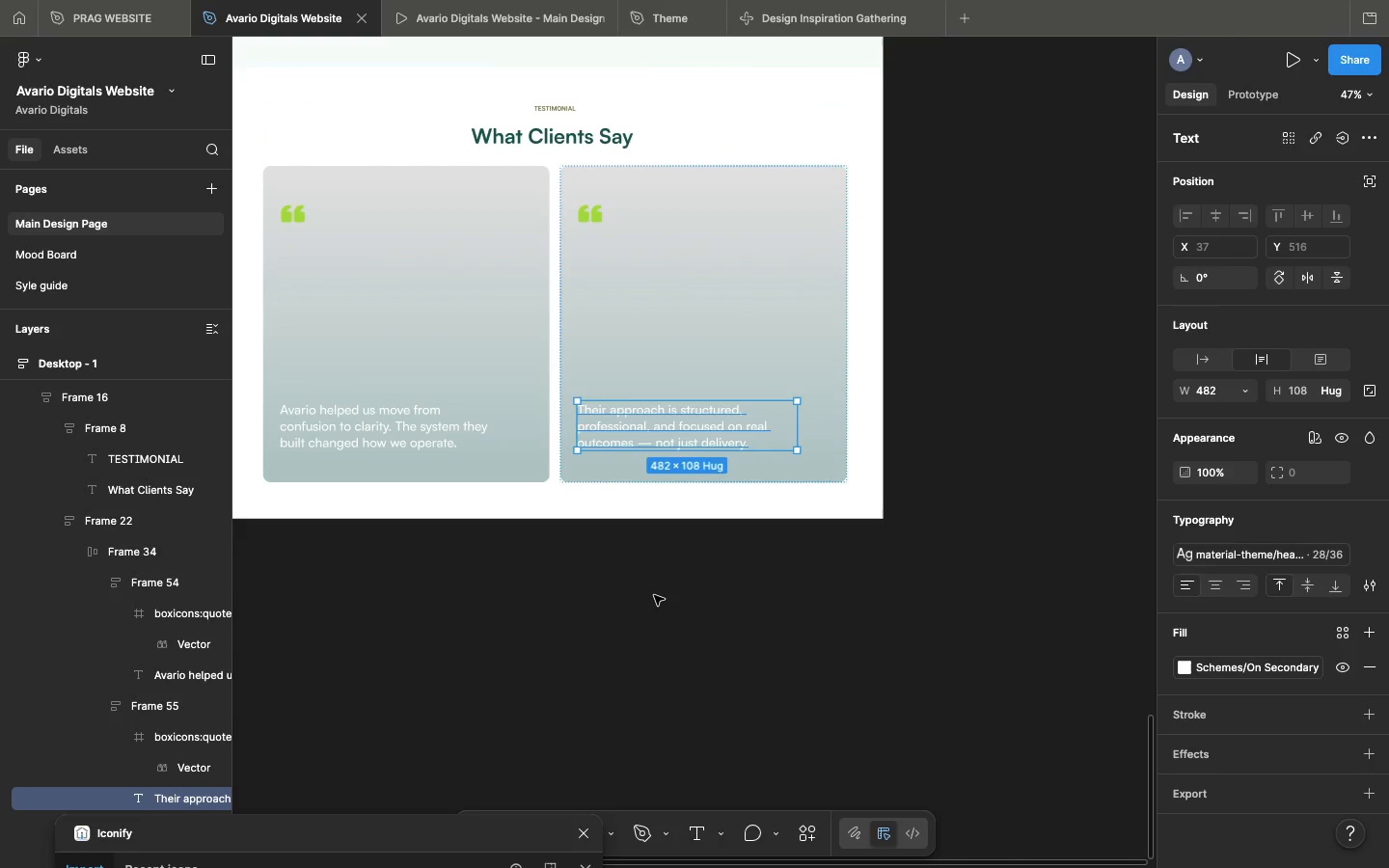 
wait(6.93)
 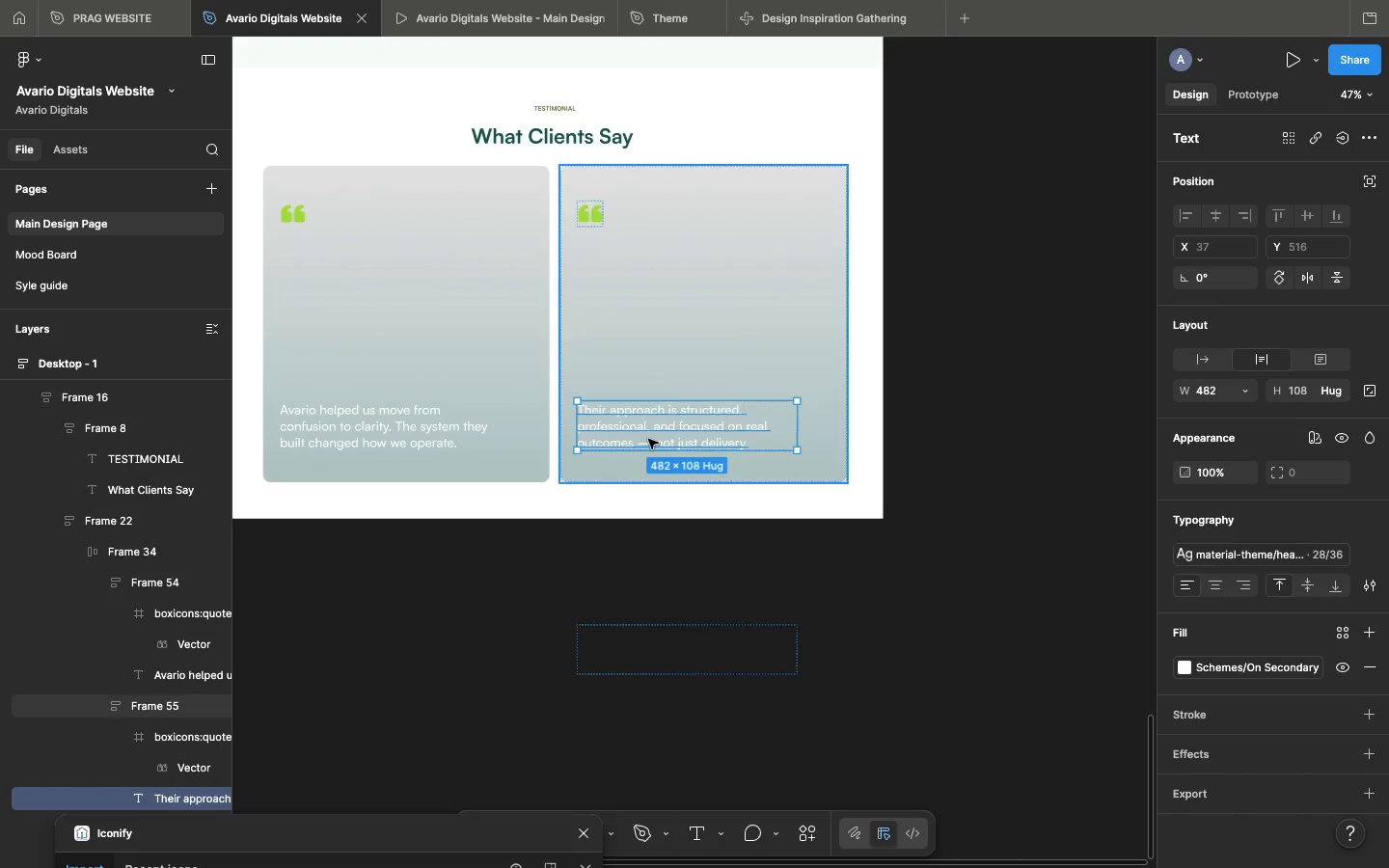 
left_click([661, 415])
 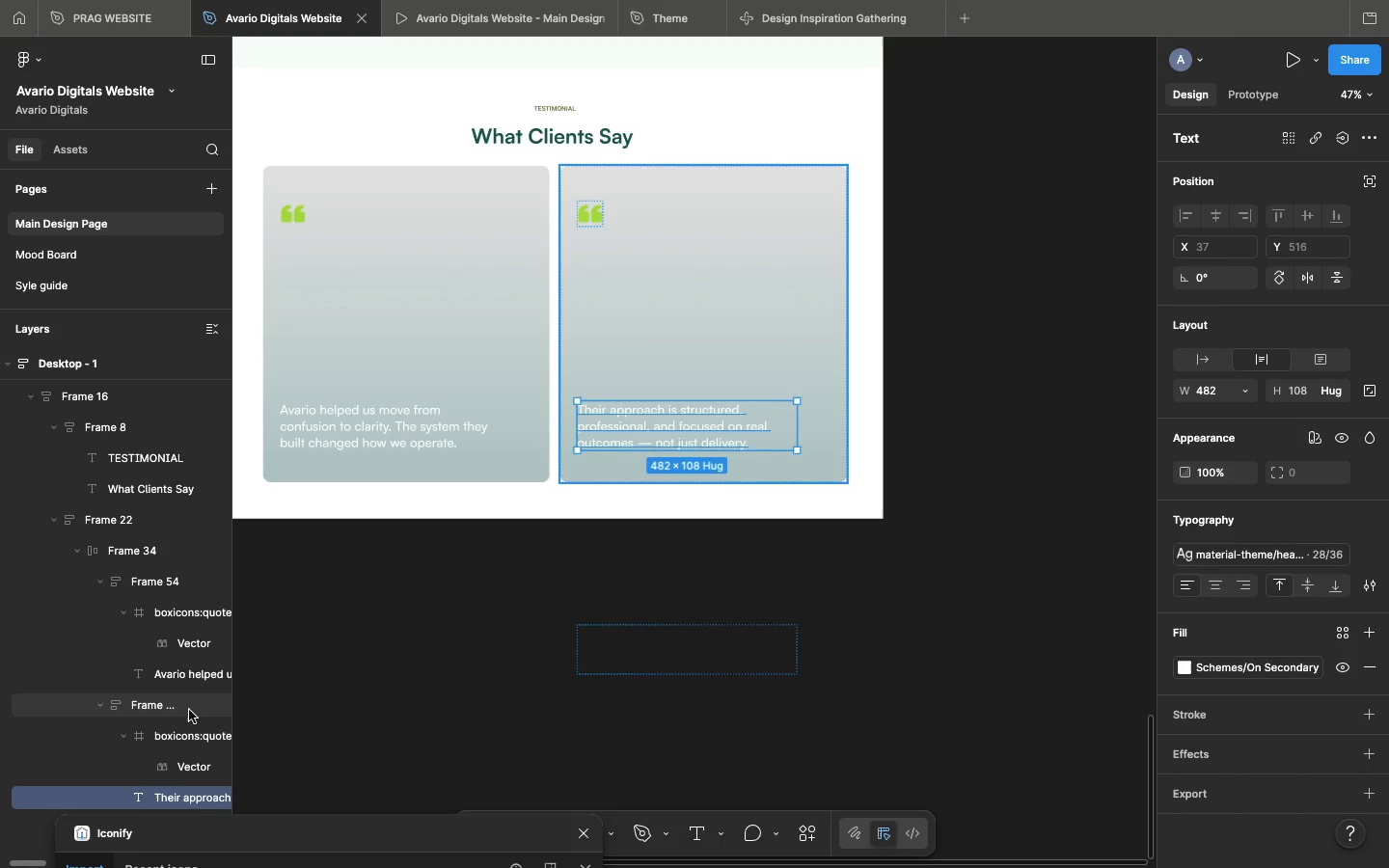 
scroll: coordinate [183, 791], scroll_direction: down, amount: 70.0
 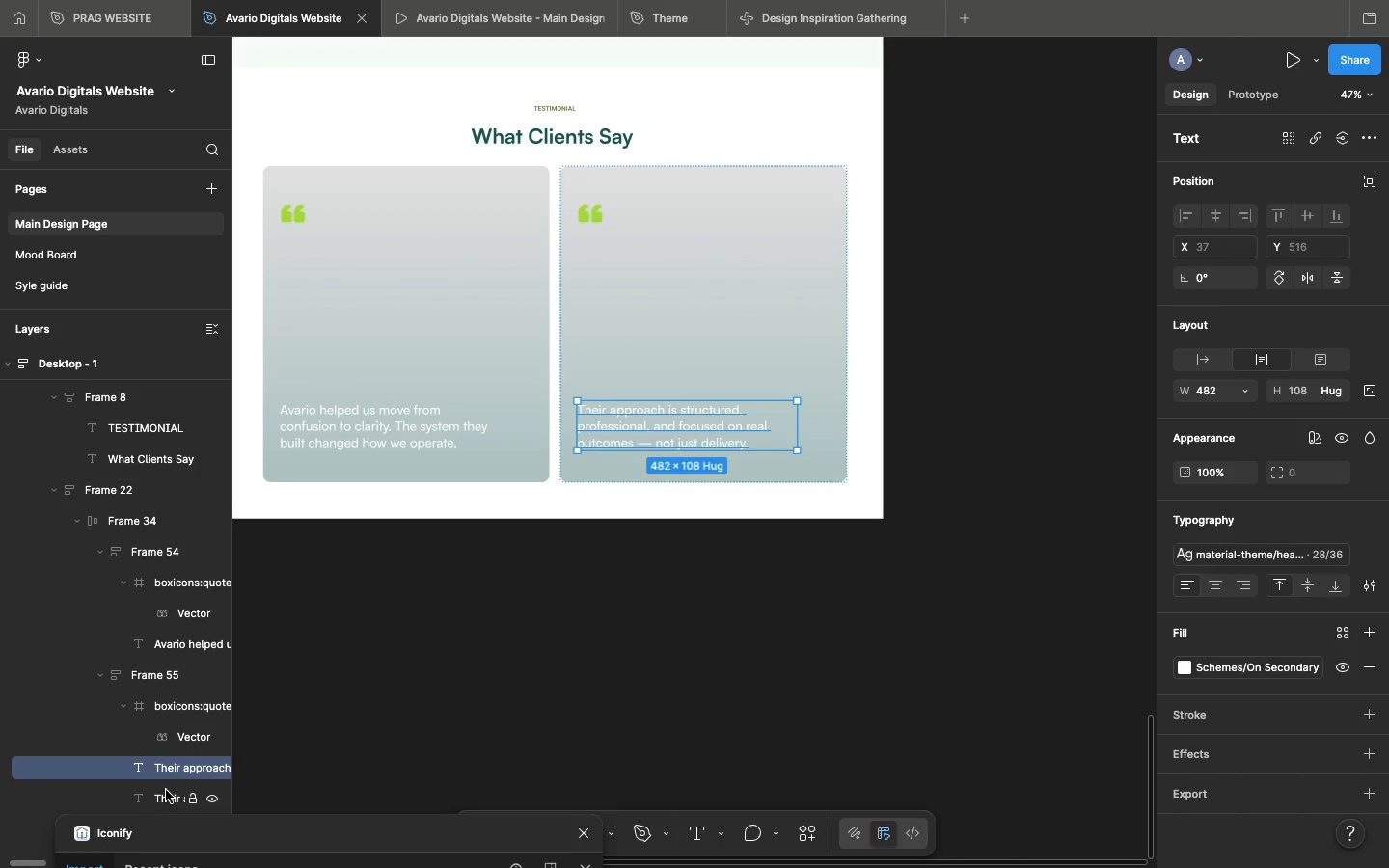 
hold_key(key=ShiftLeft, duration=0.97)
left_click([166, 790])
 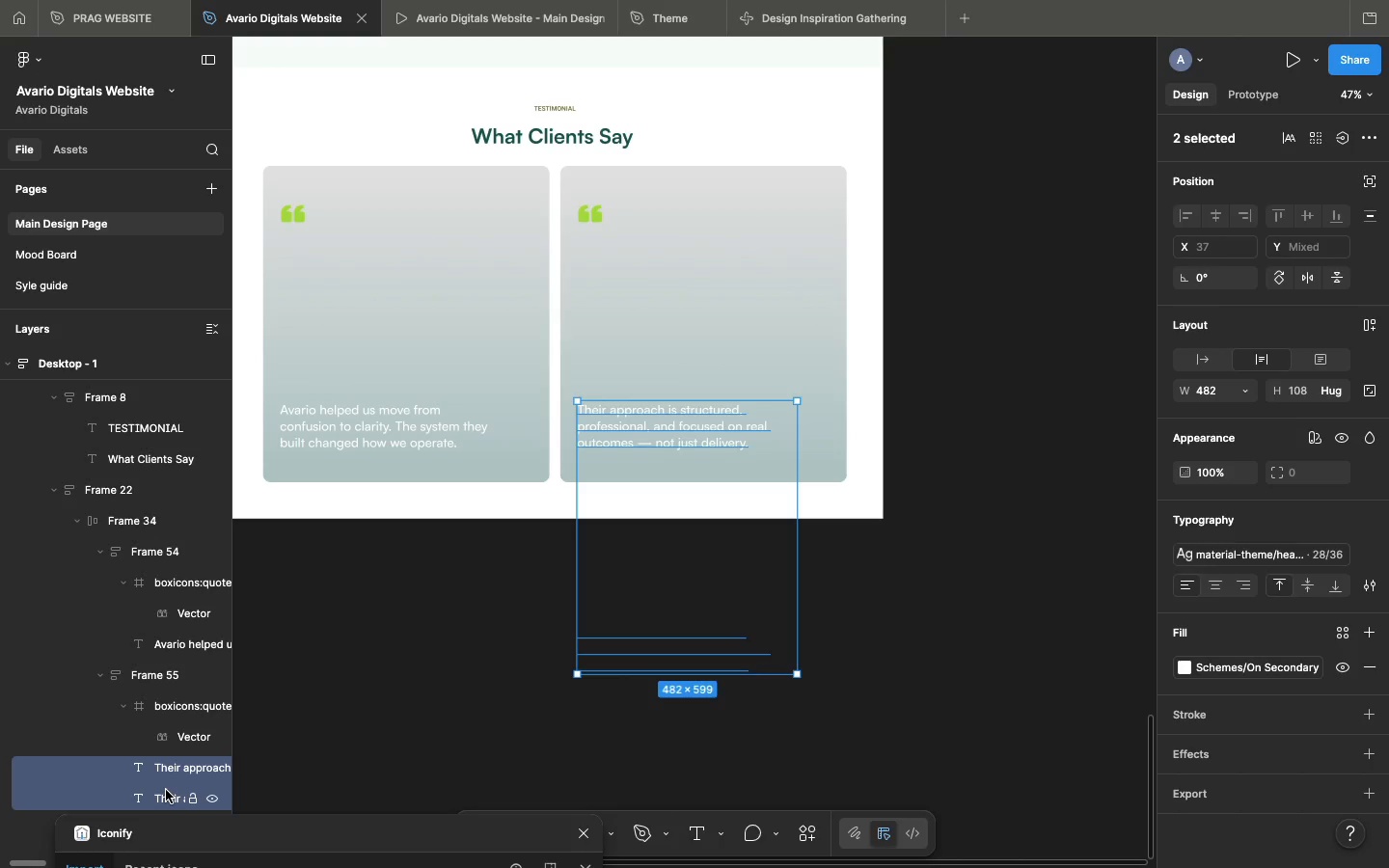 
key(Shift+A)
 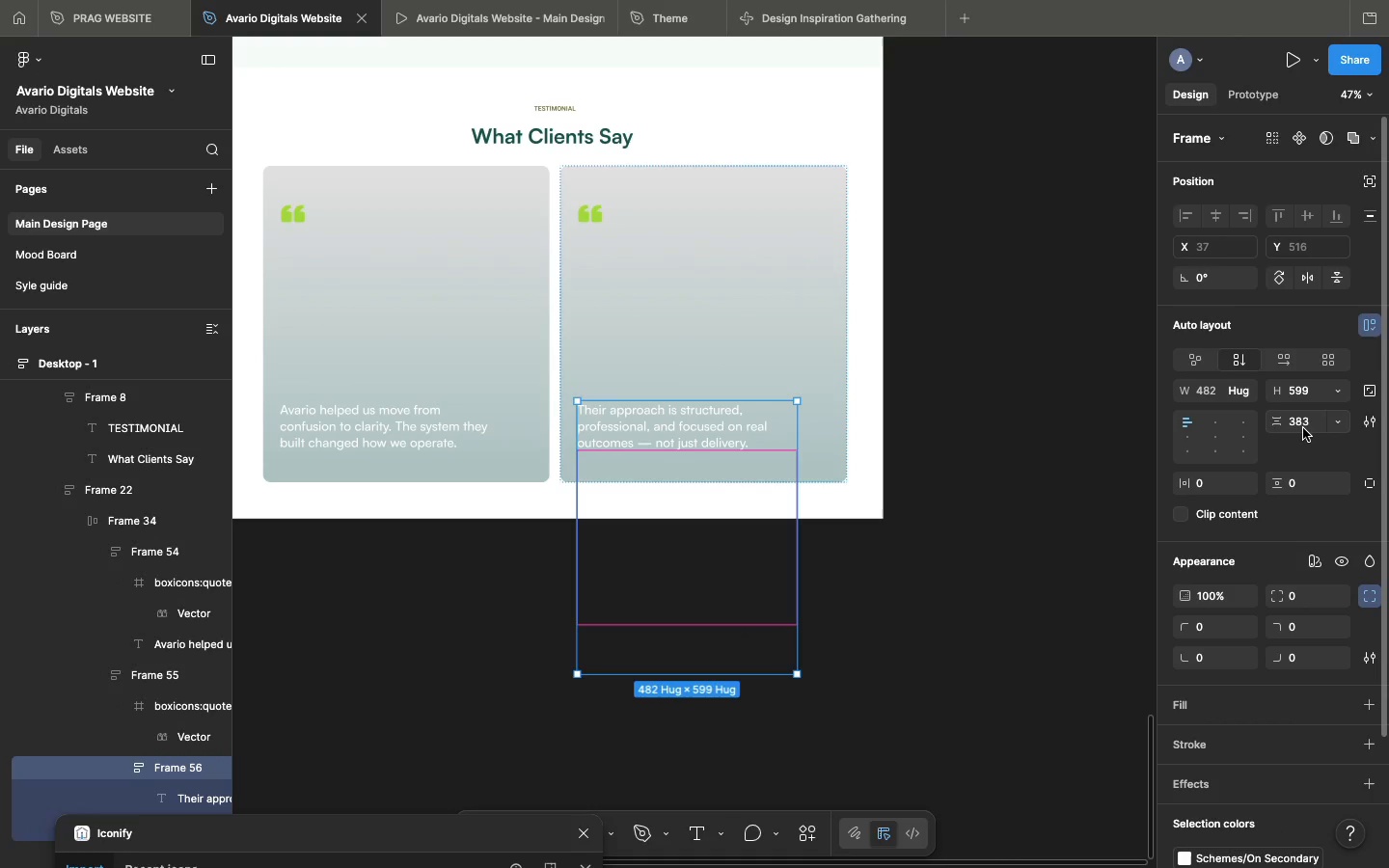 
left_click([1303, 428])
 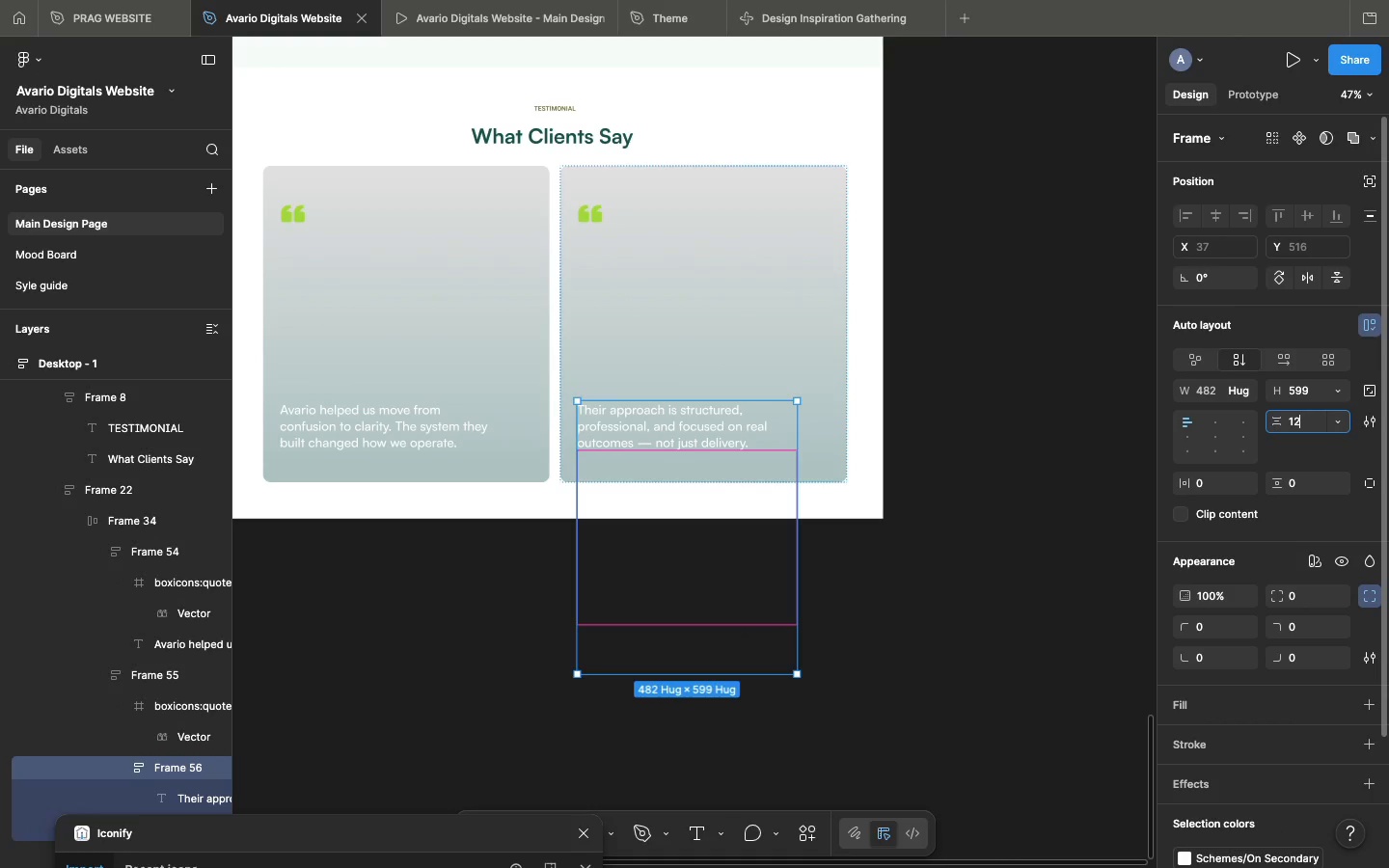 
type(12)
 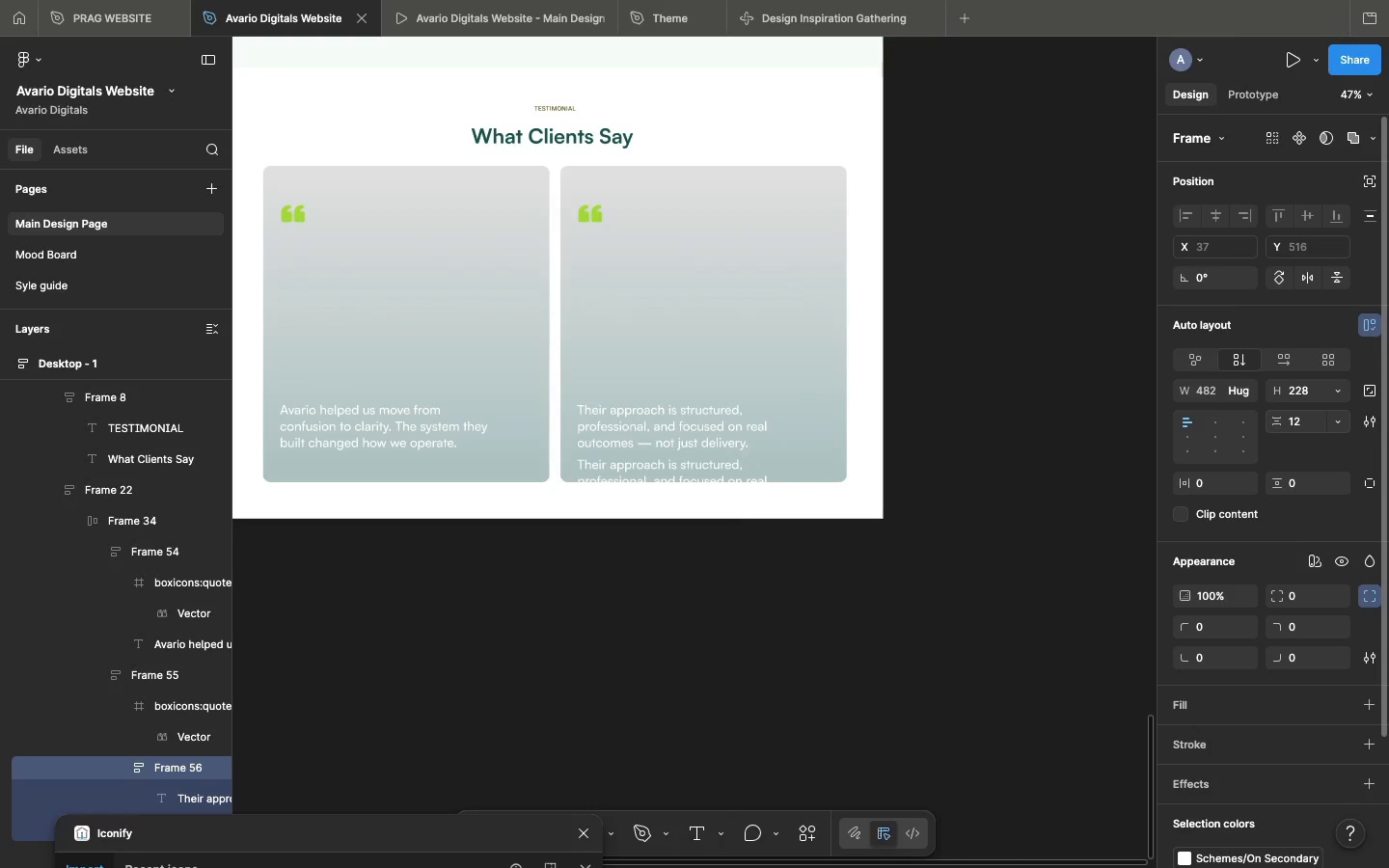 
key(Enter)
 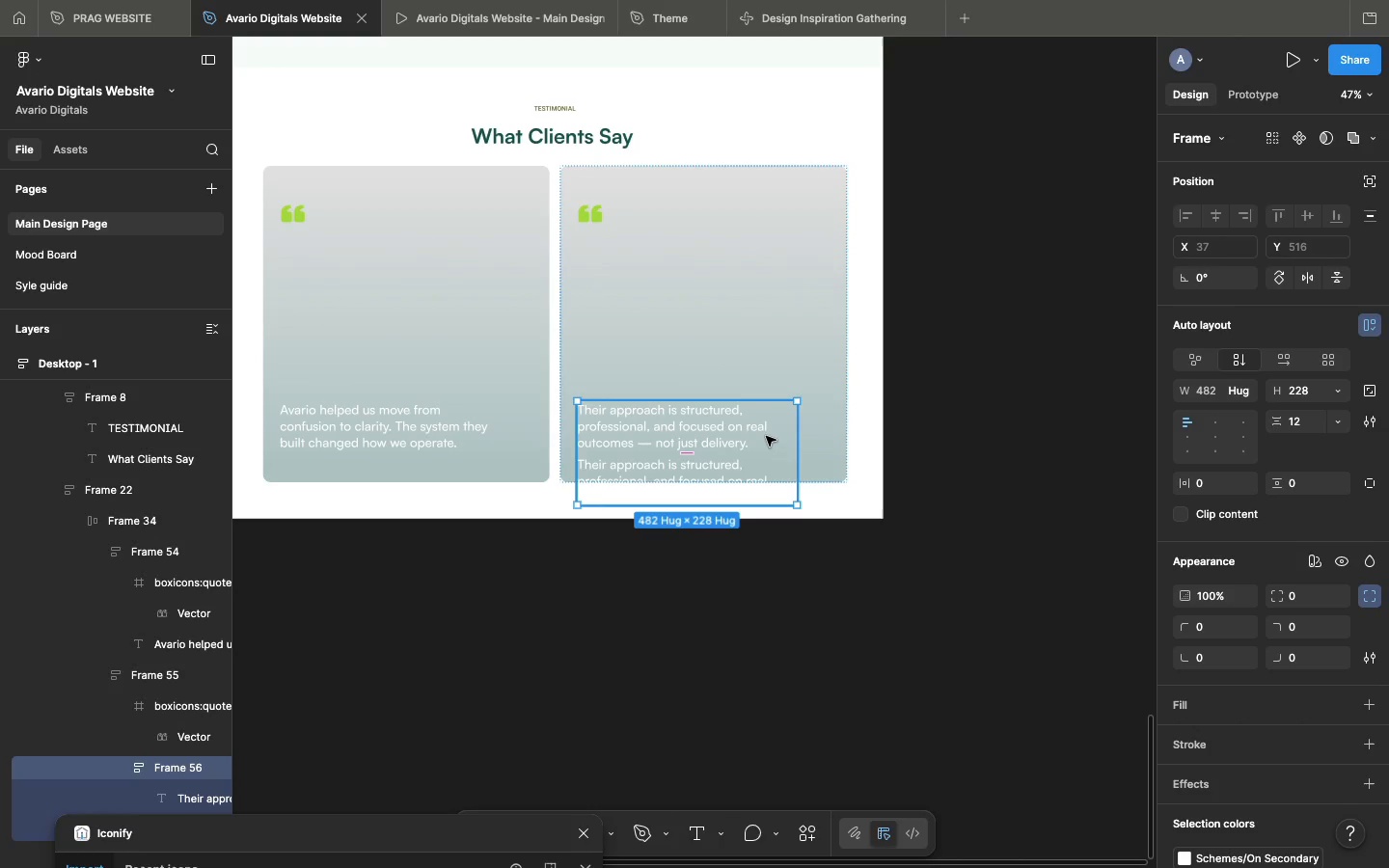 
left_click_drag(start_coordinate=[766, 436], to_coordinate=[765, 393])
 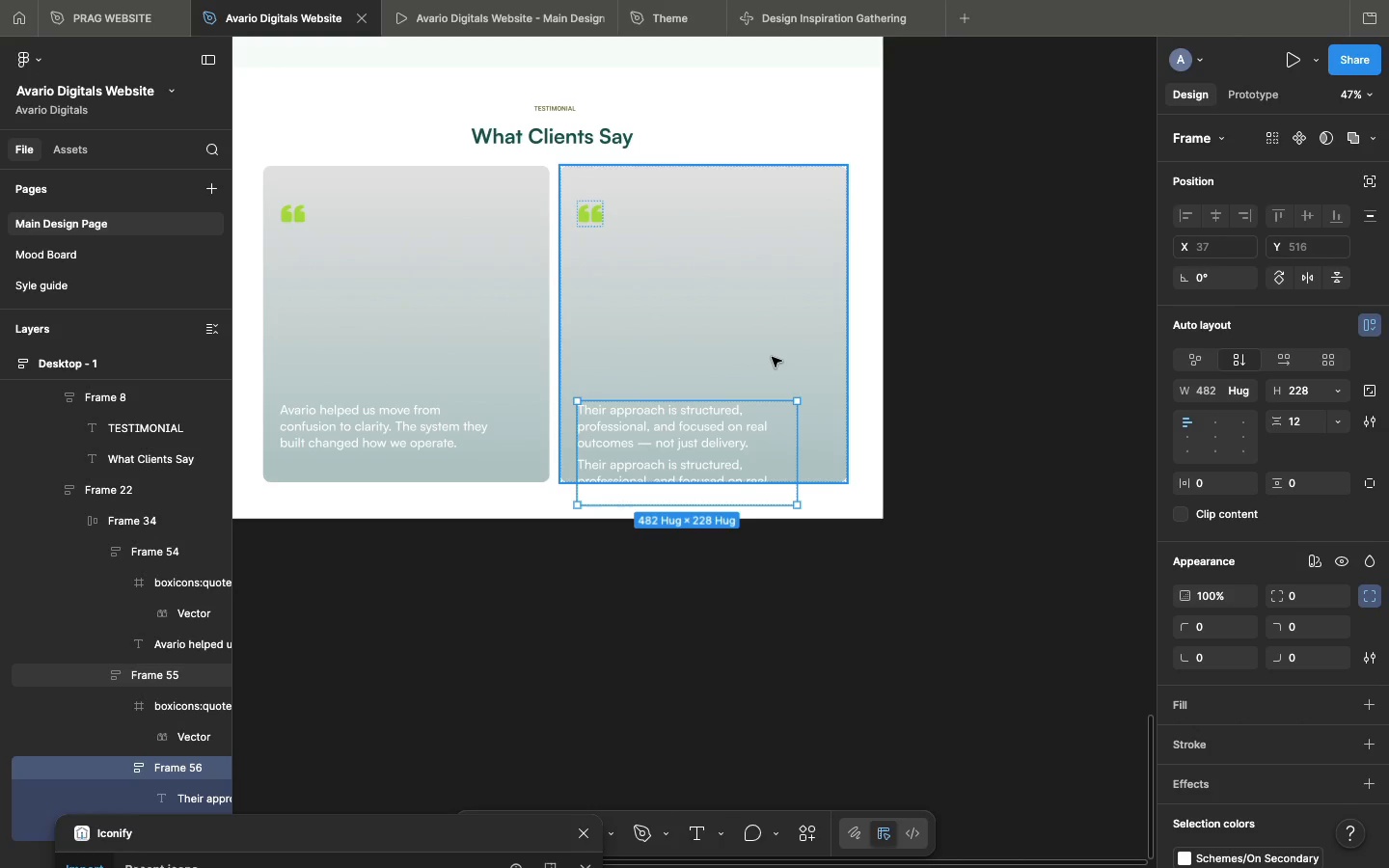 
left_click([772, 357])
 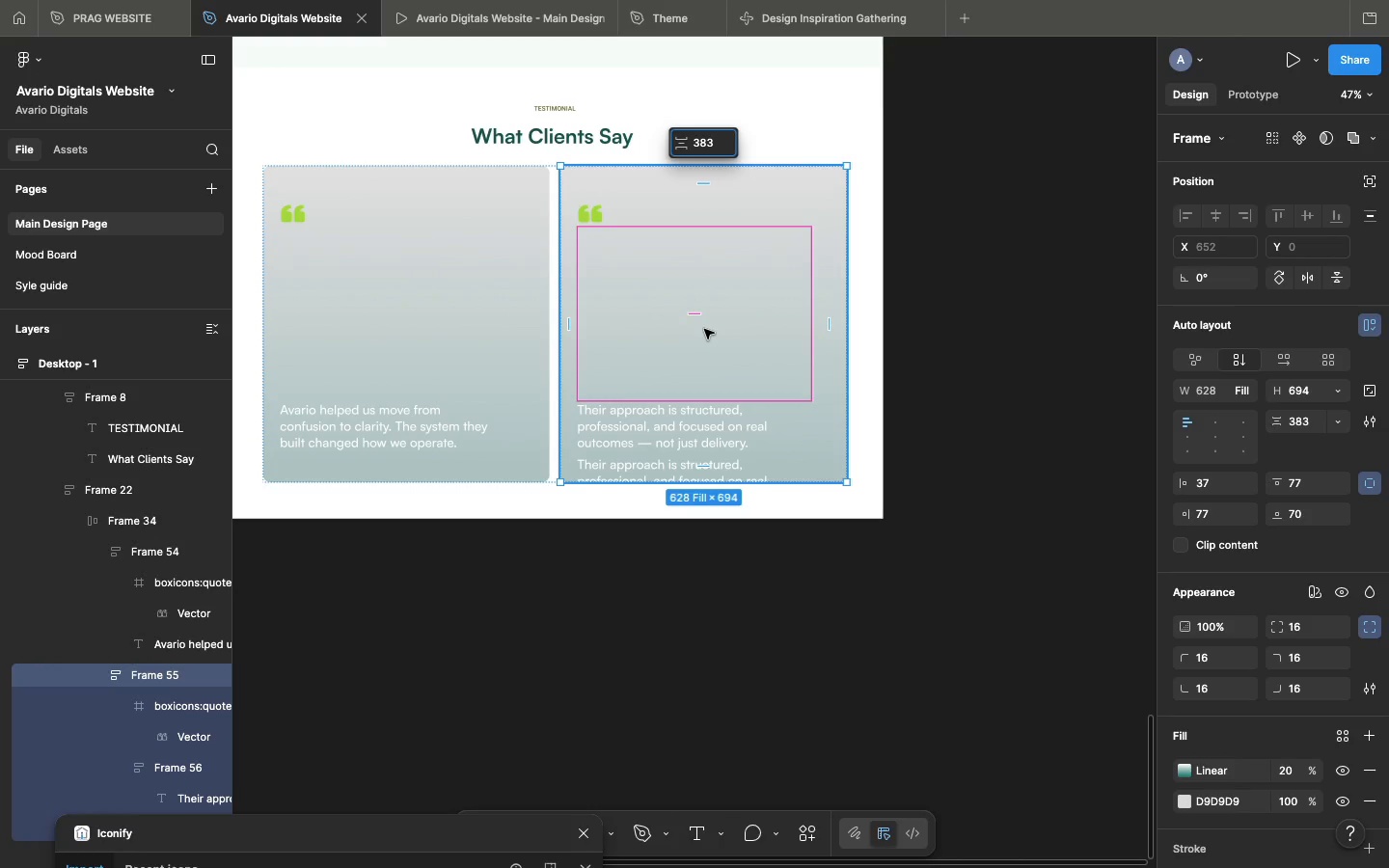 
double_click([704, 329])
 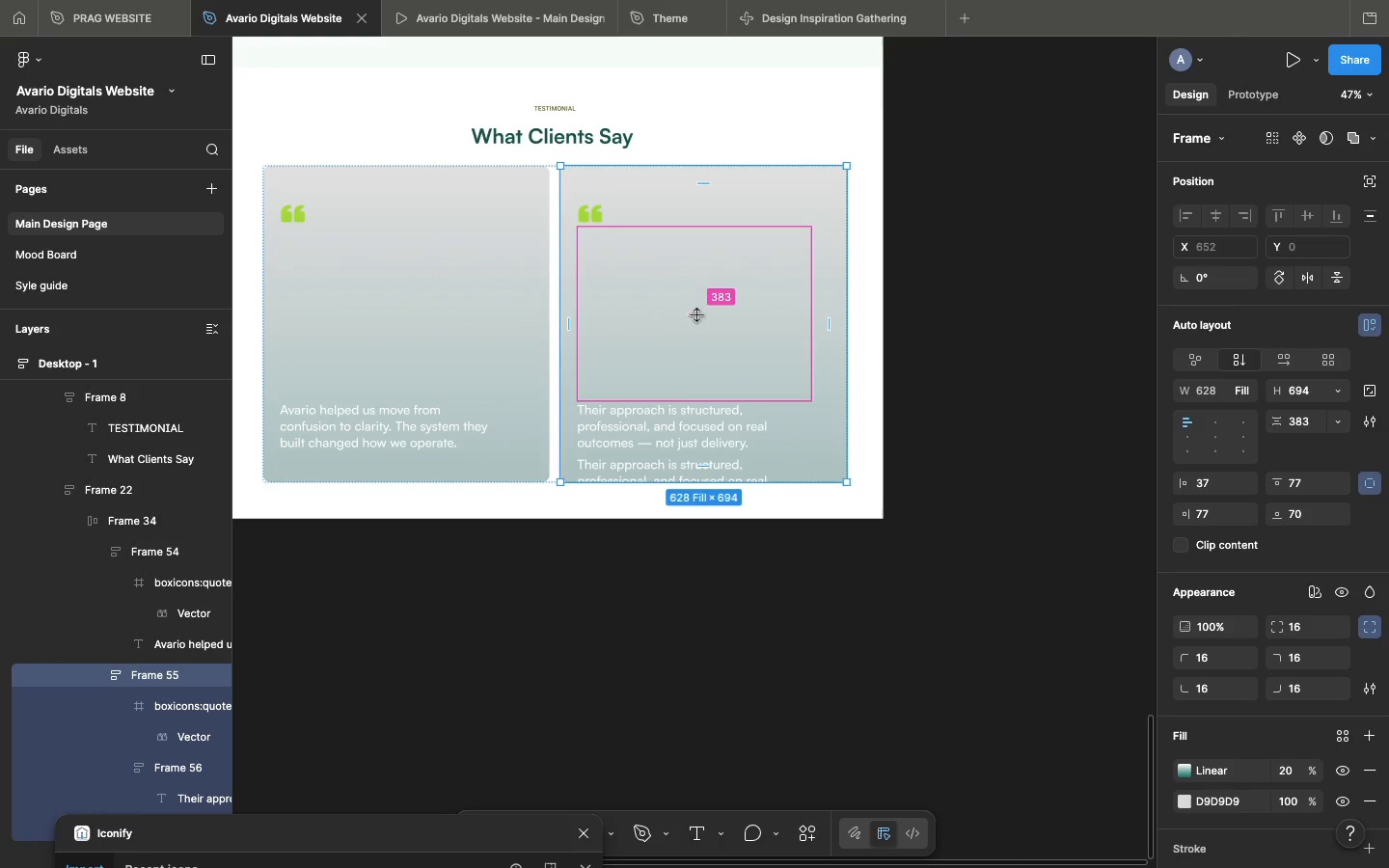 
left_click_drag(start_coordinate=[696, 315], to_coordinate=[694, 299])
 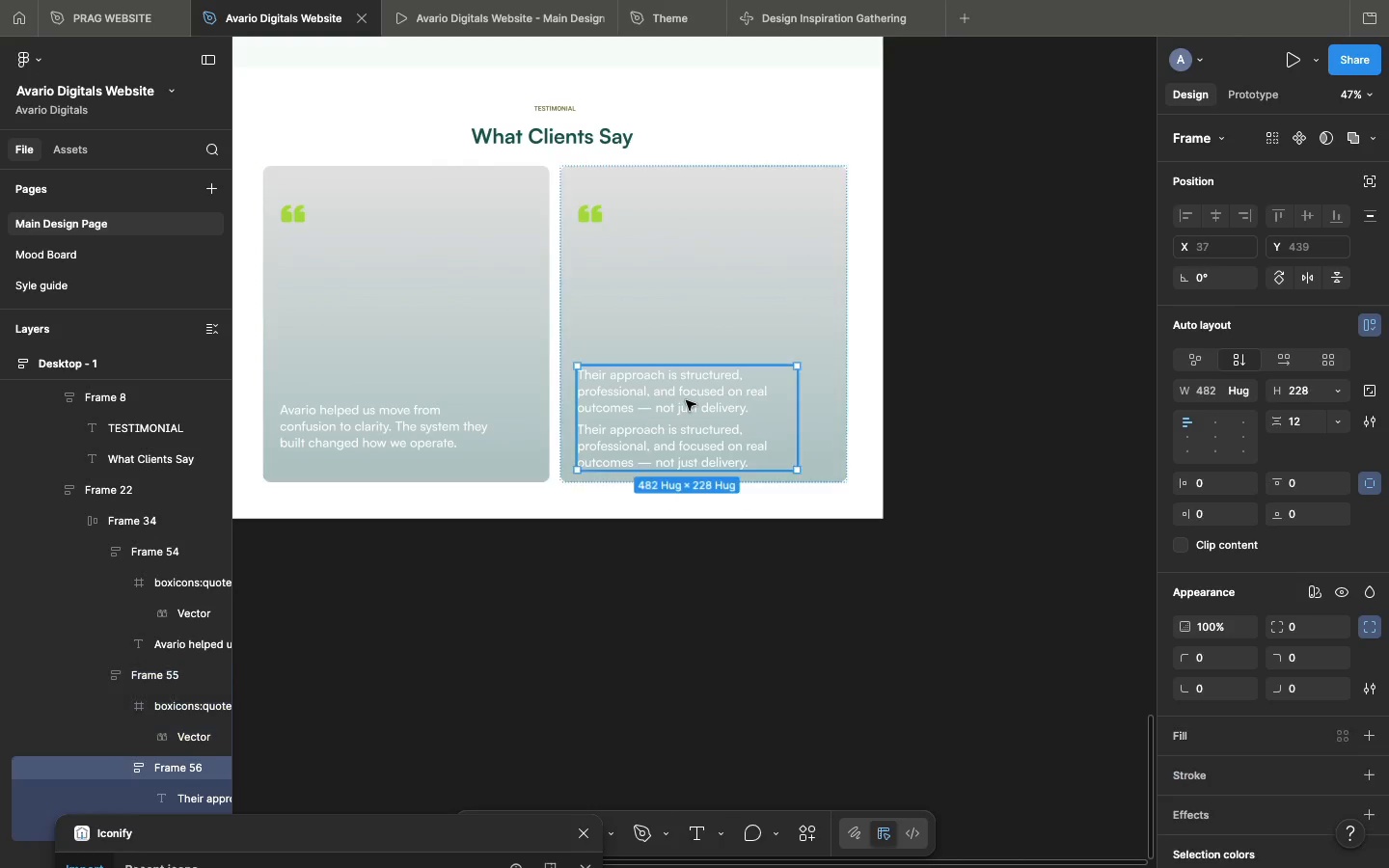 
double_click([686, 400])
 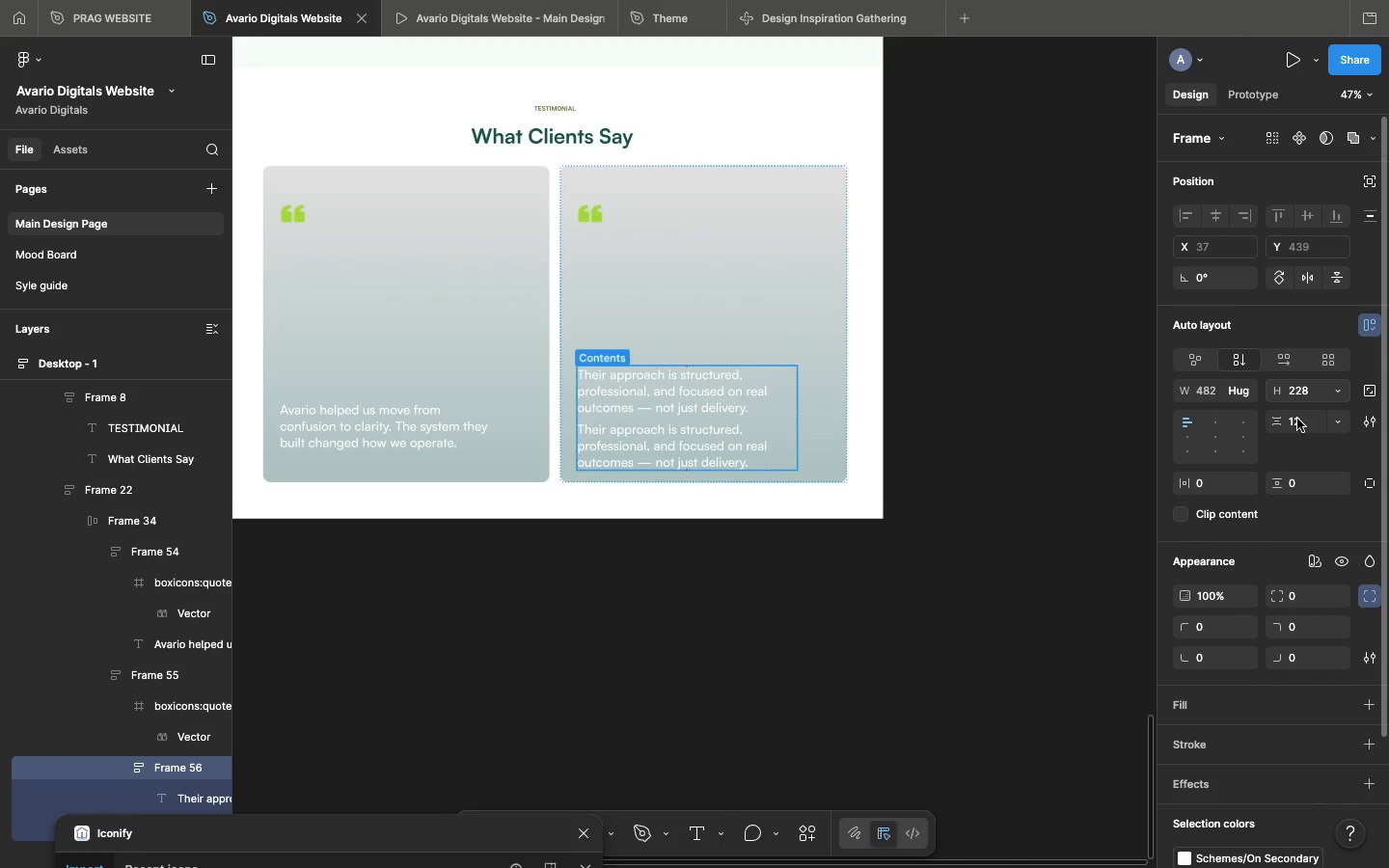 
left_click([1297, 419])
 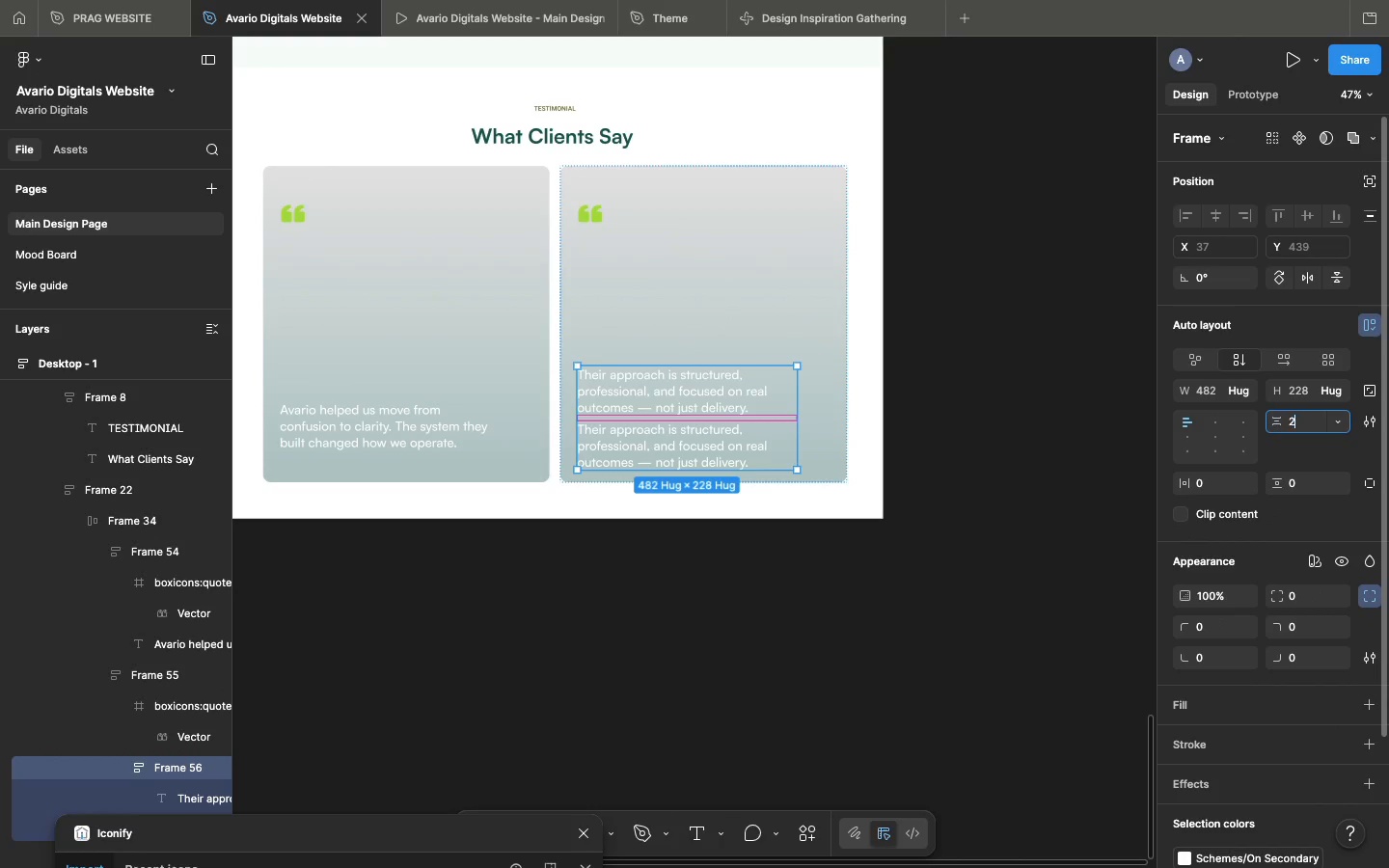 
type(24\)
key(Backspace)
 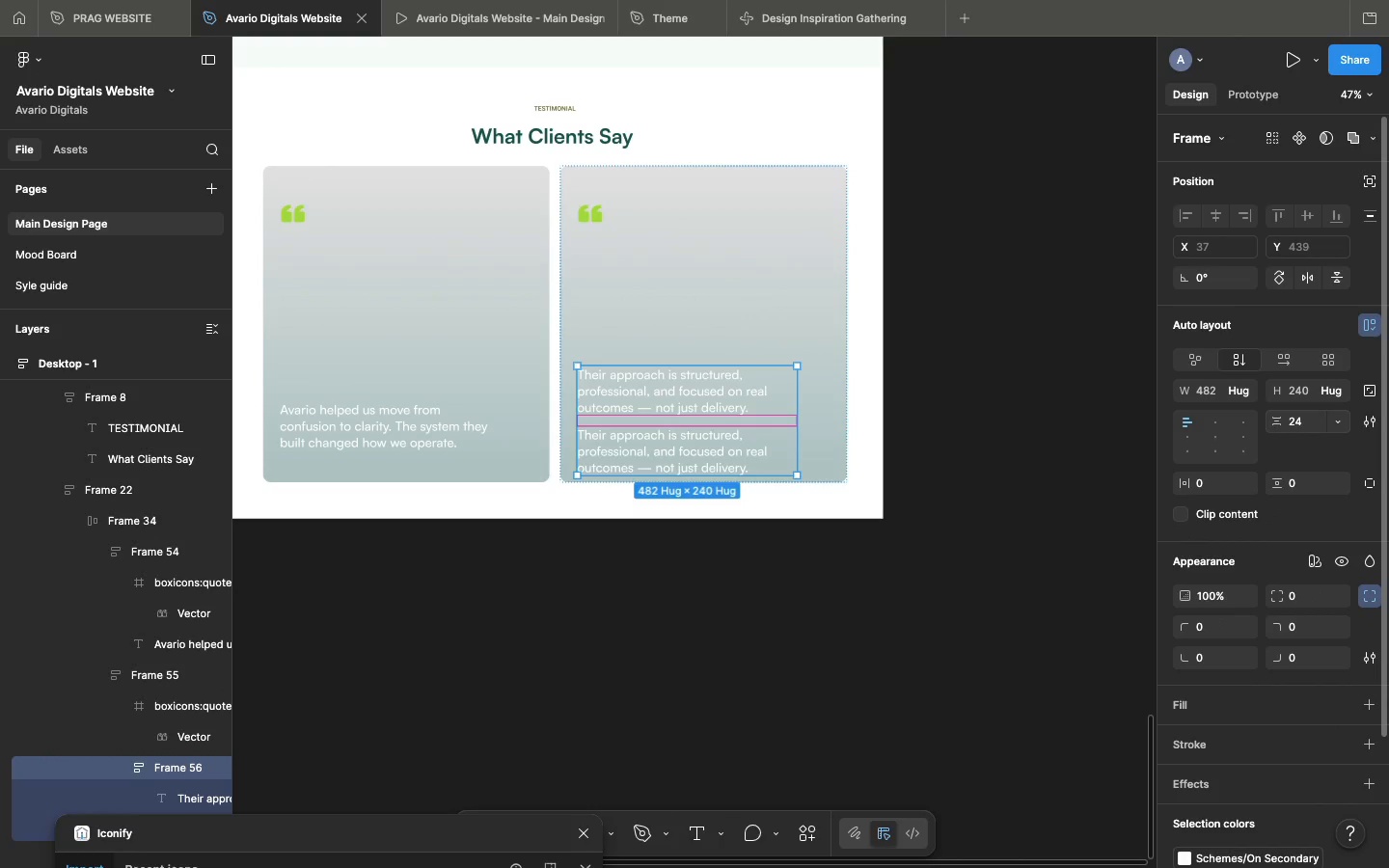 
key(Enter)
 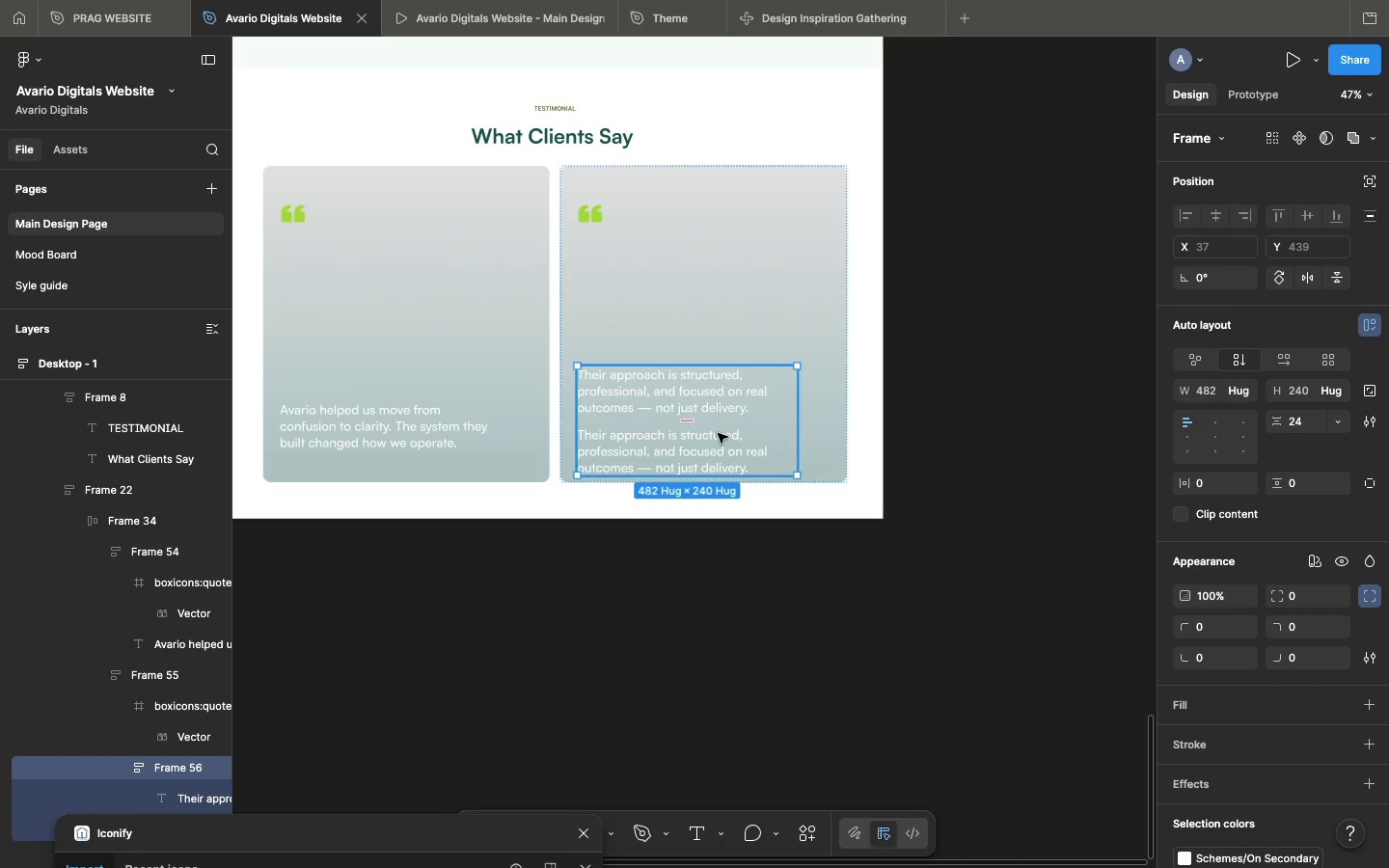 
double_click([718, 433])
 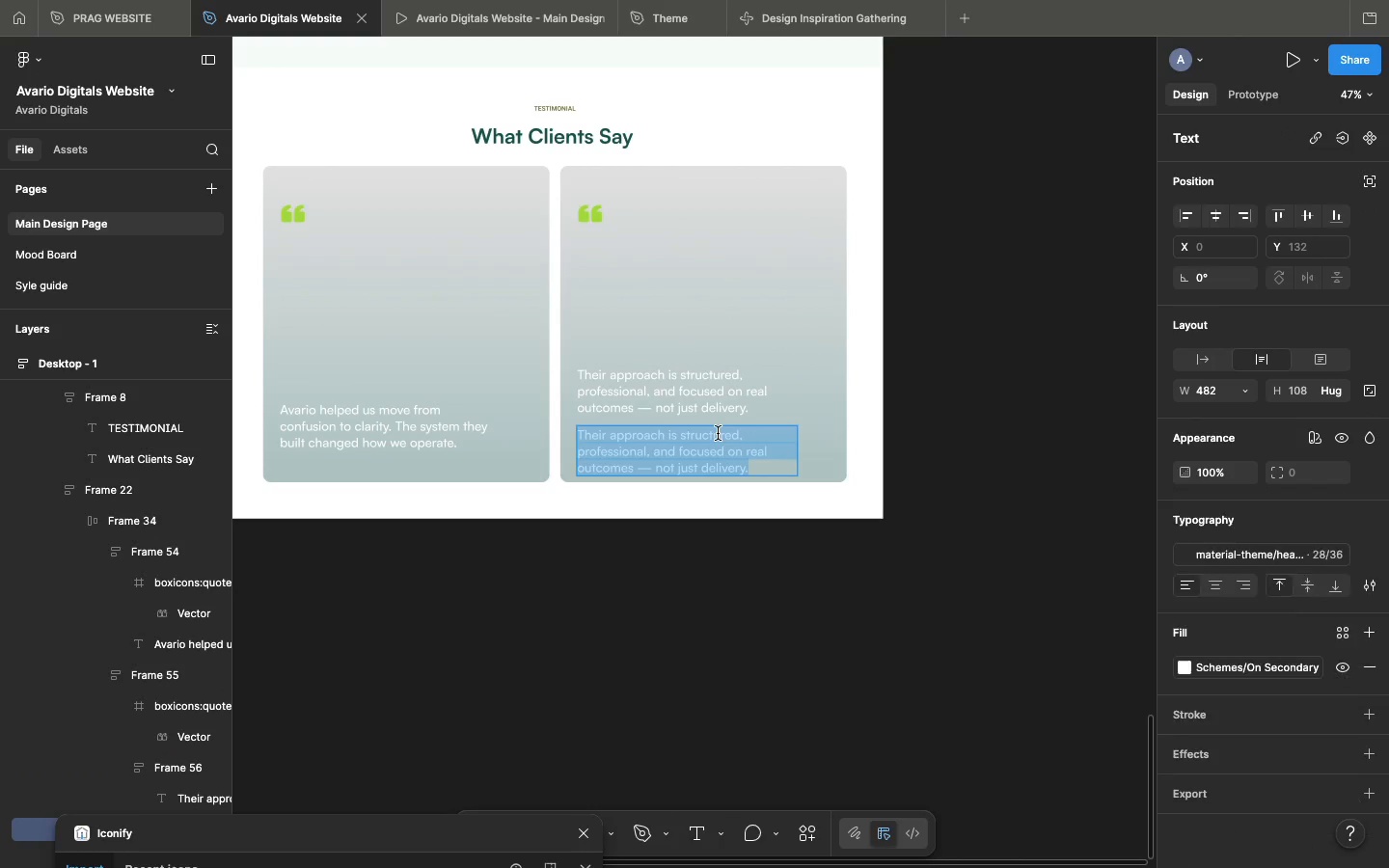 
triple_click([718, 433])
 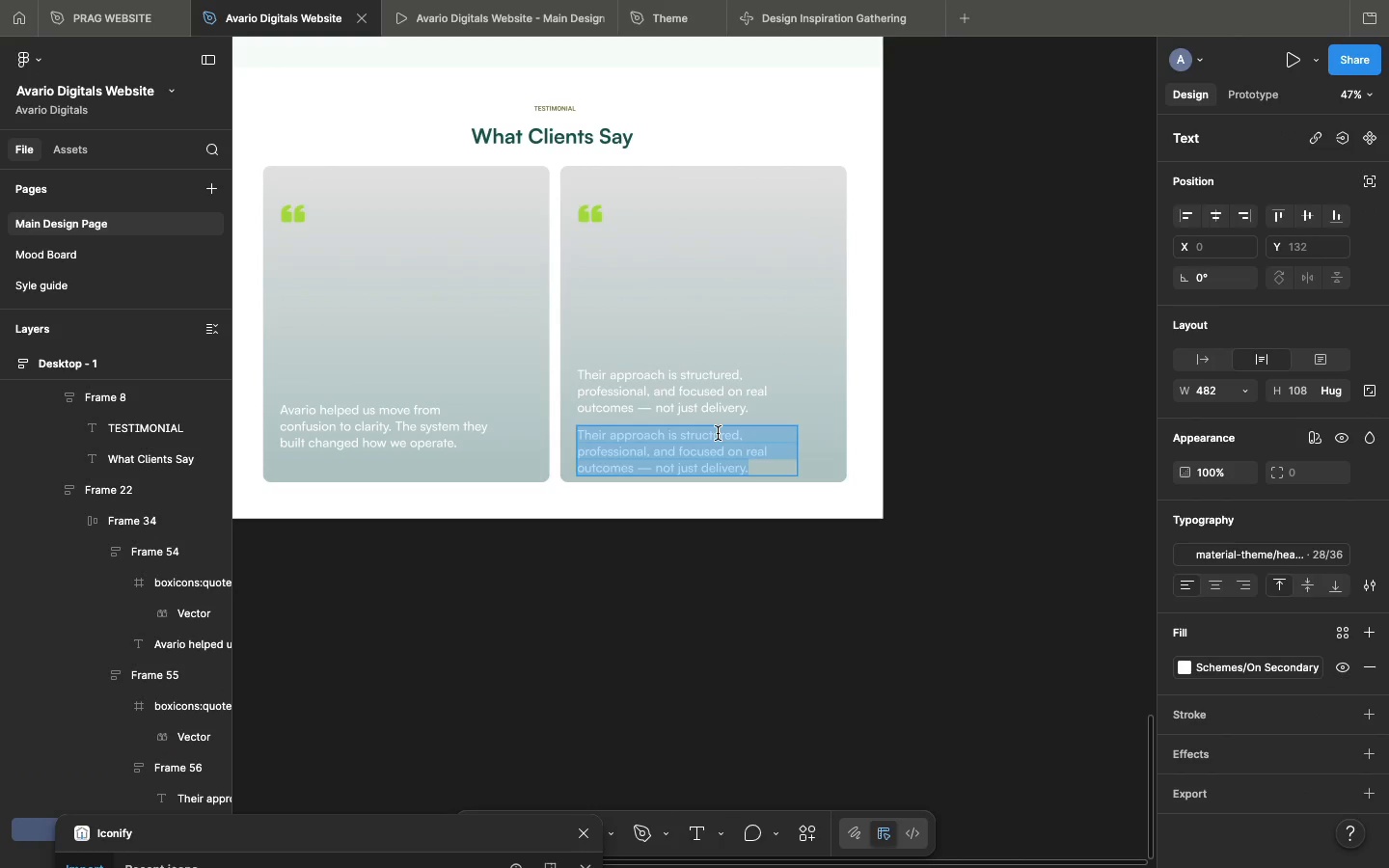 
triple_click([718, 433])
 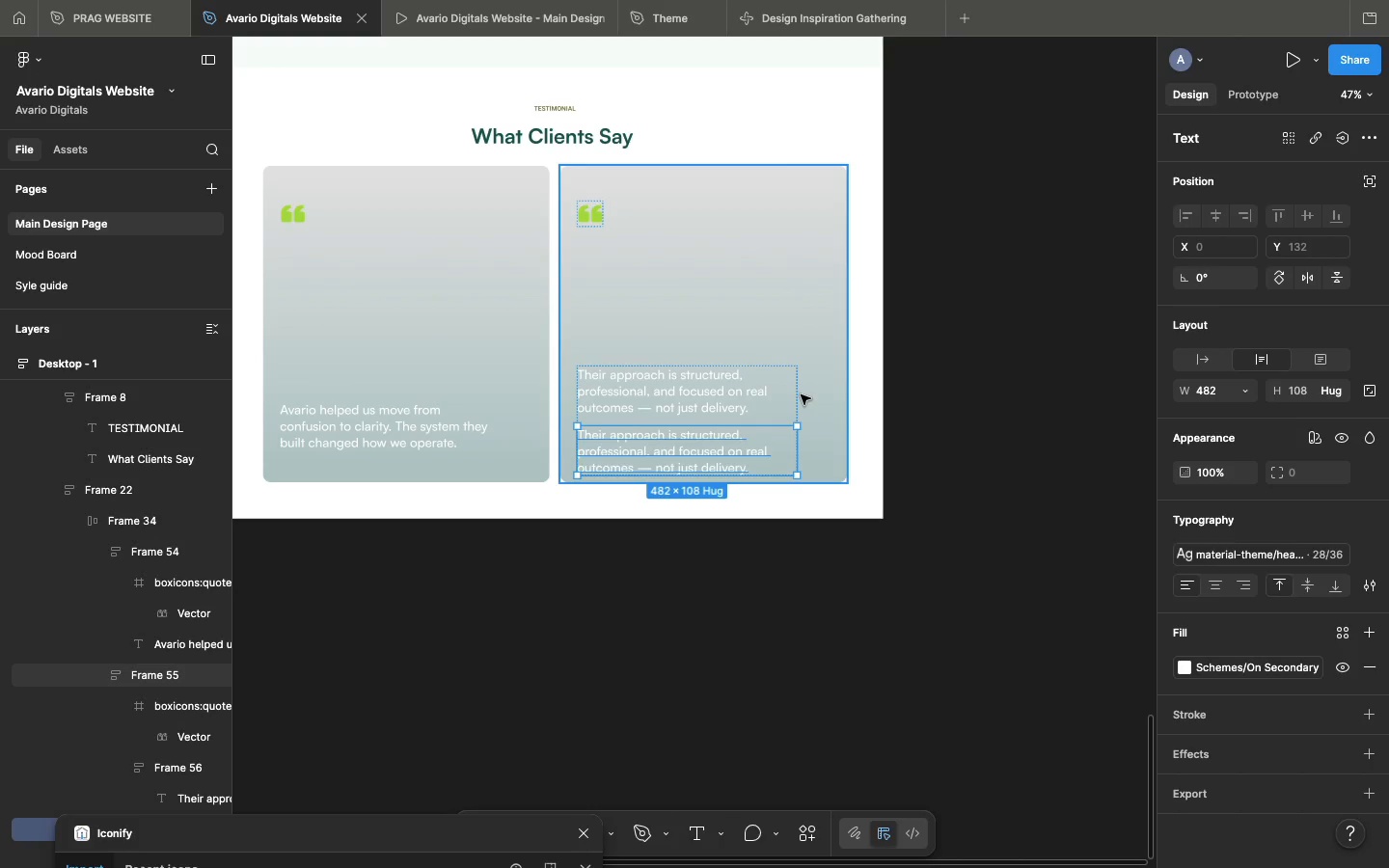 
left_click([802, 394])
 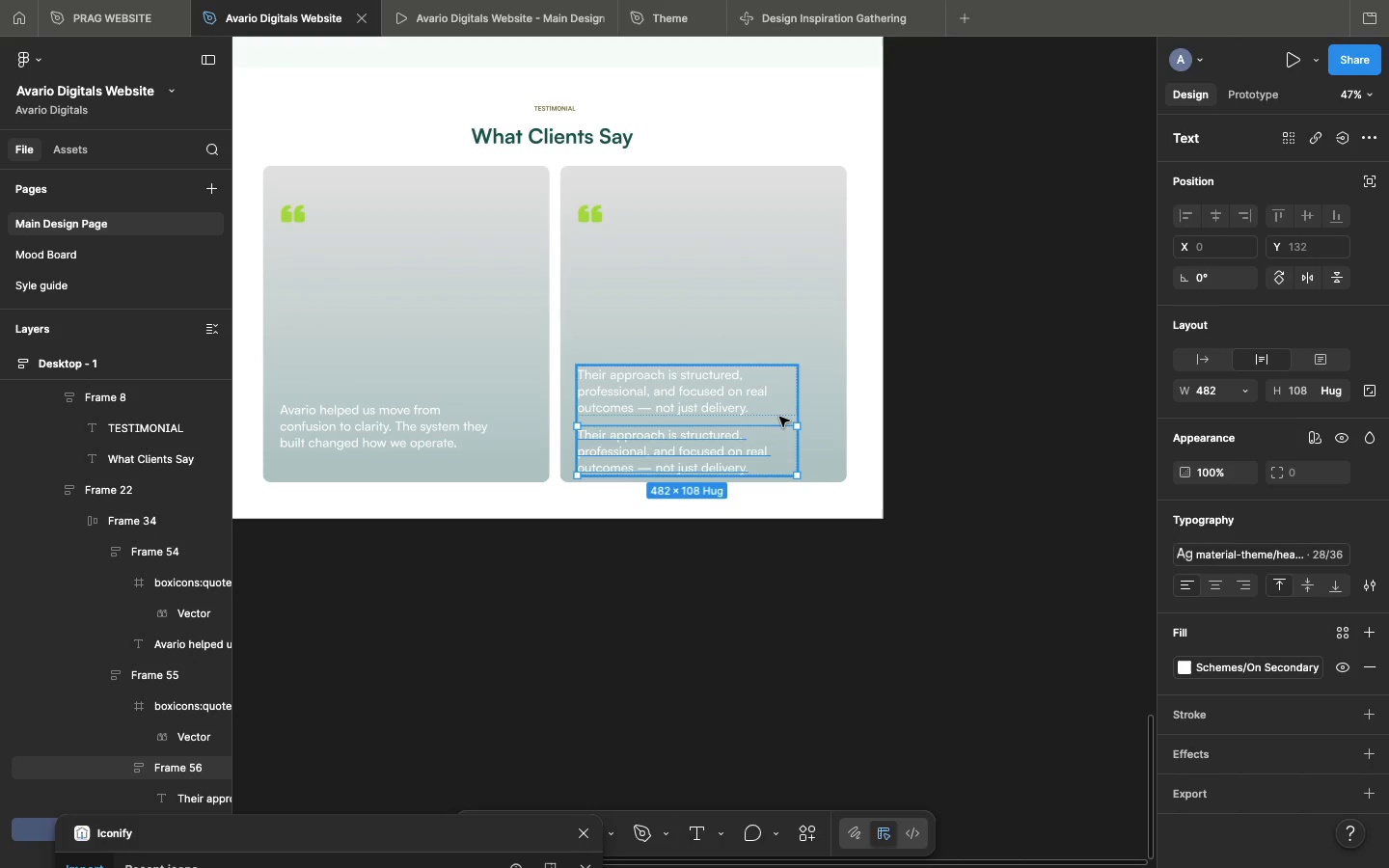 
left_click([779, 417])
 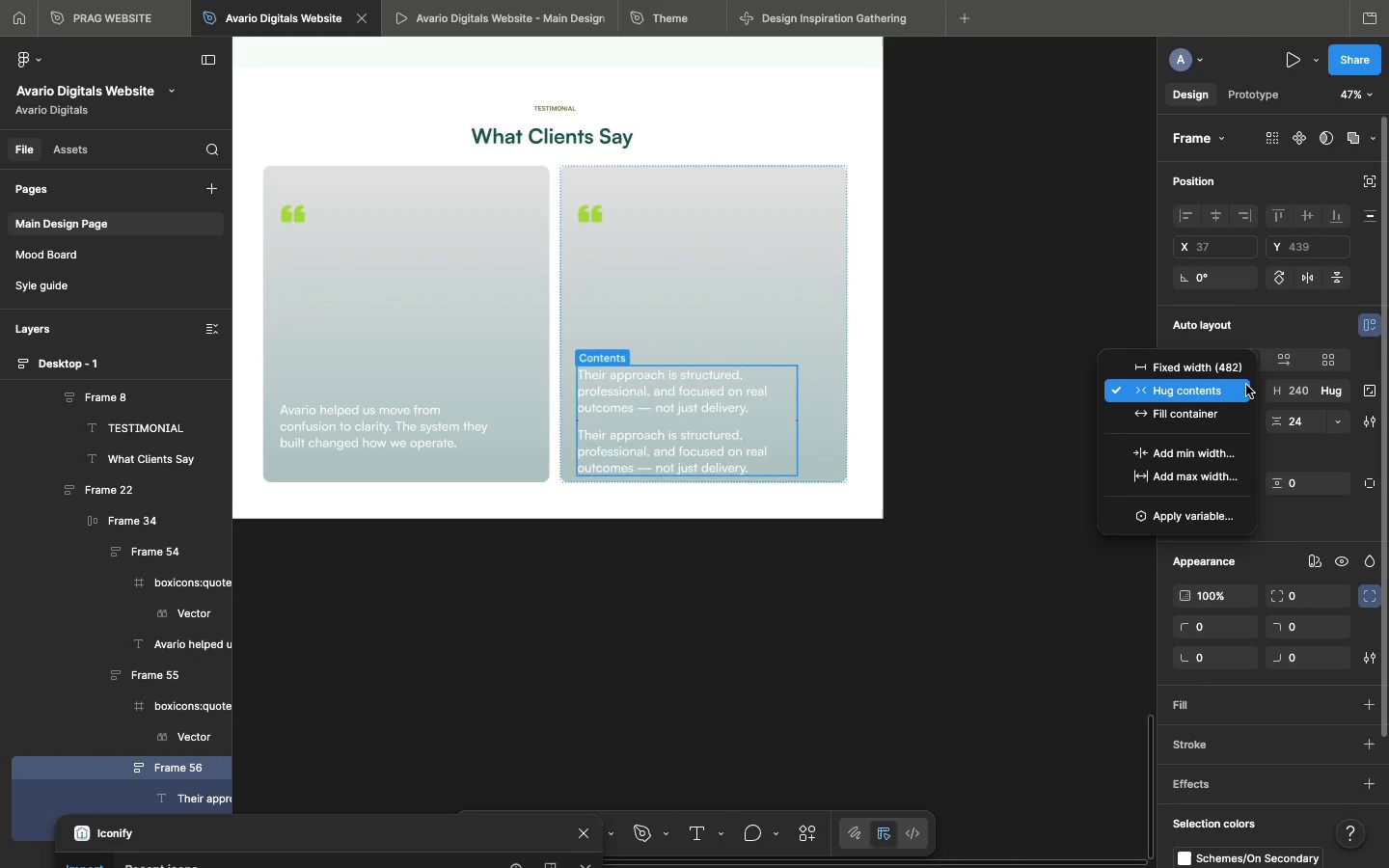 
left_click([1246, 385])
 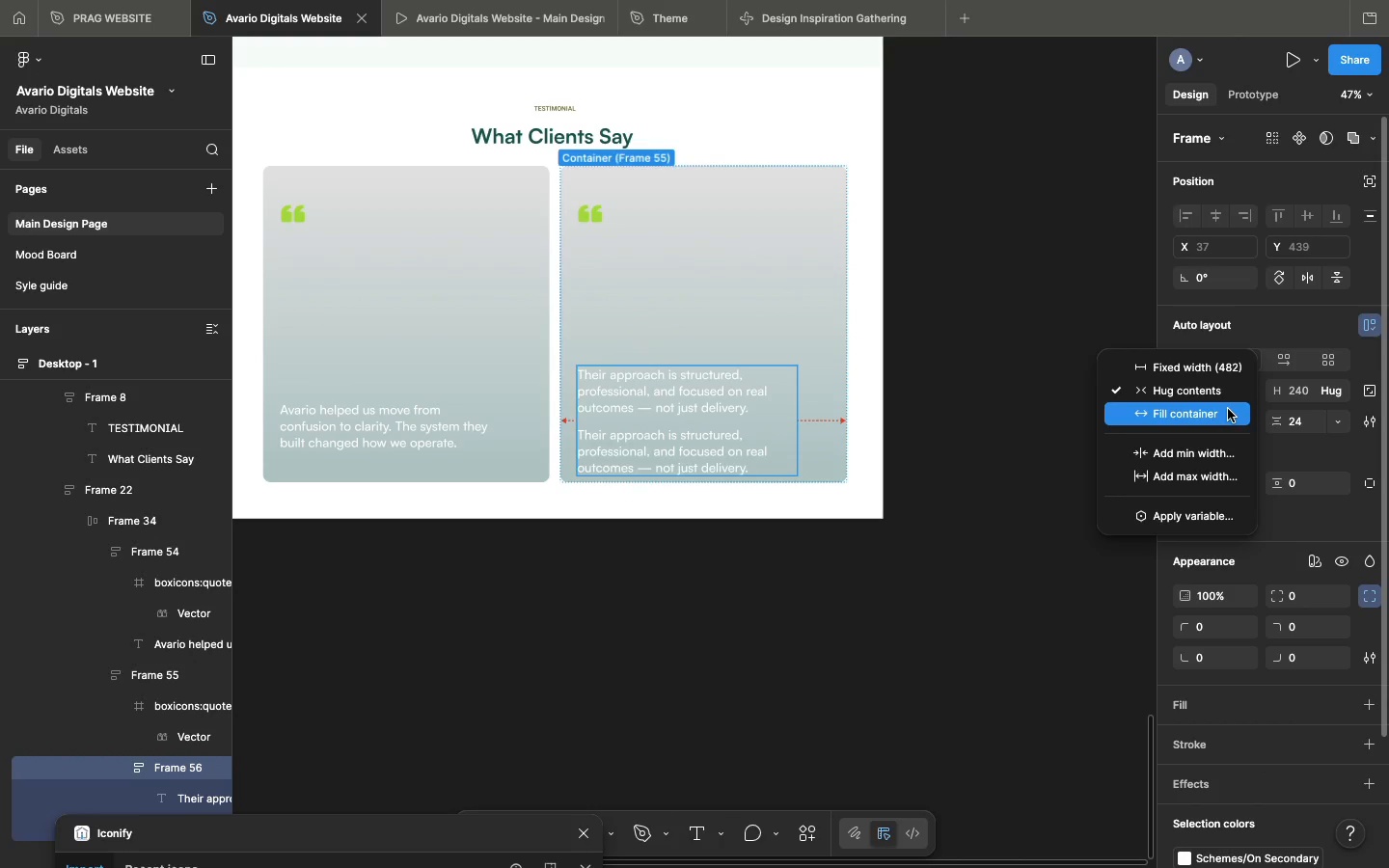 
left_click([1228, 409])
 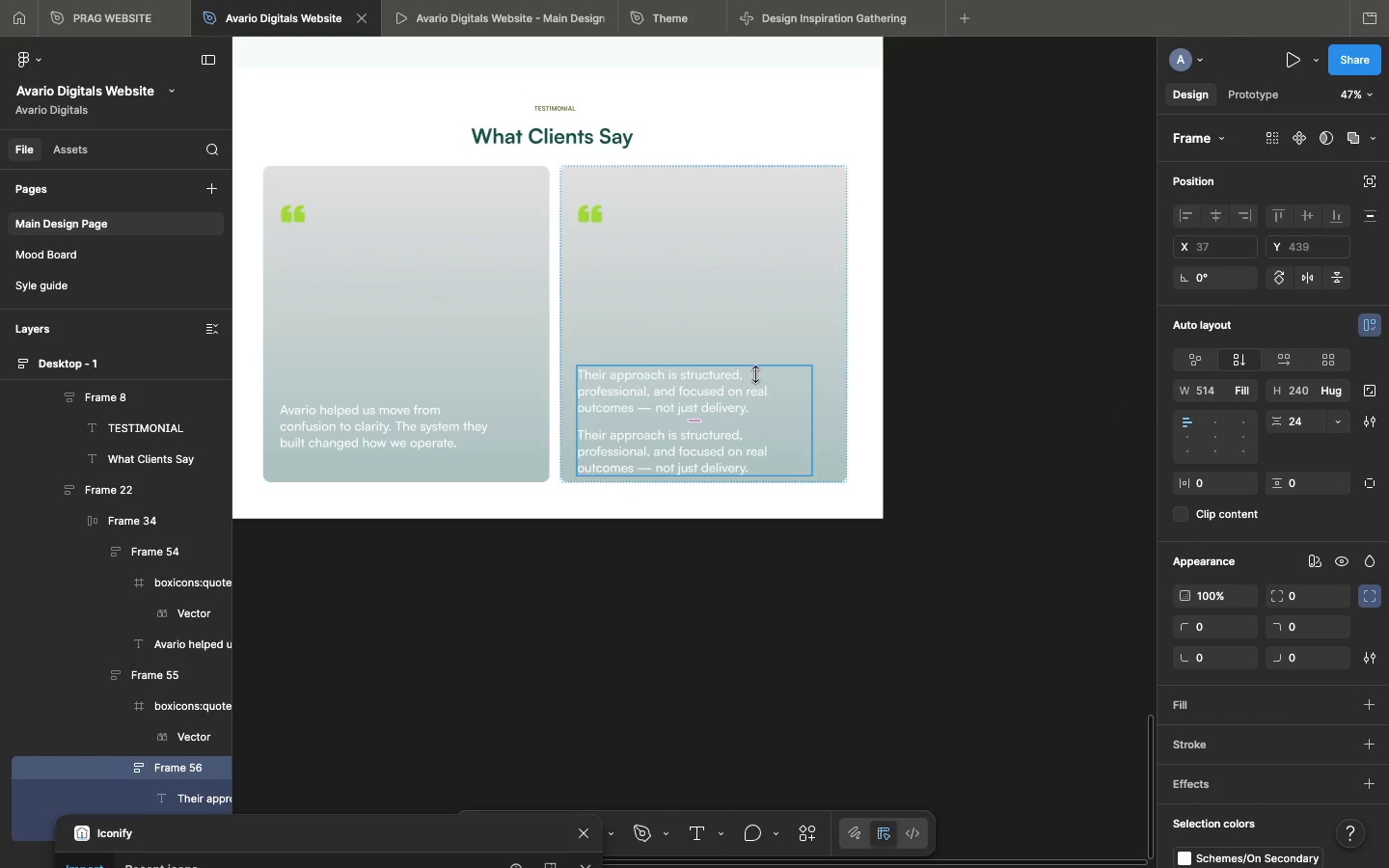 
double_click([756, 374])
 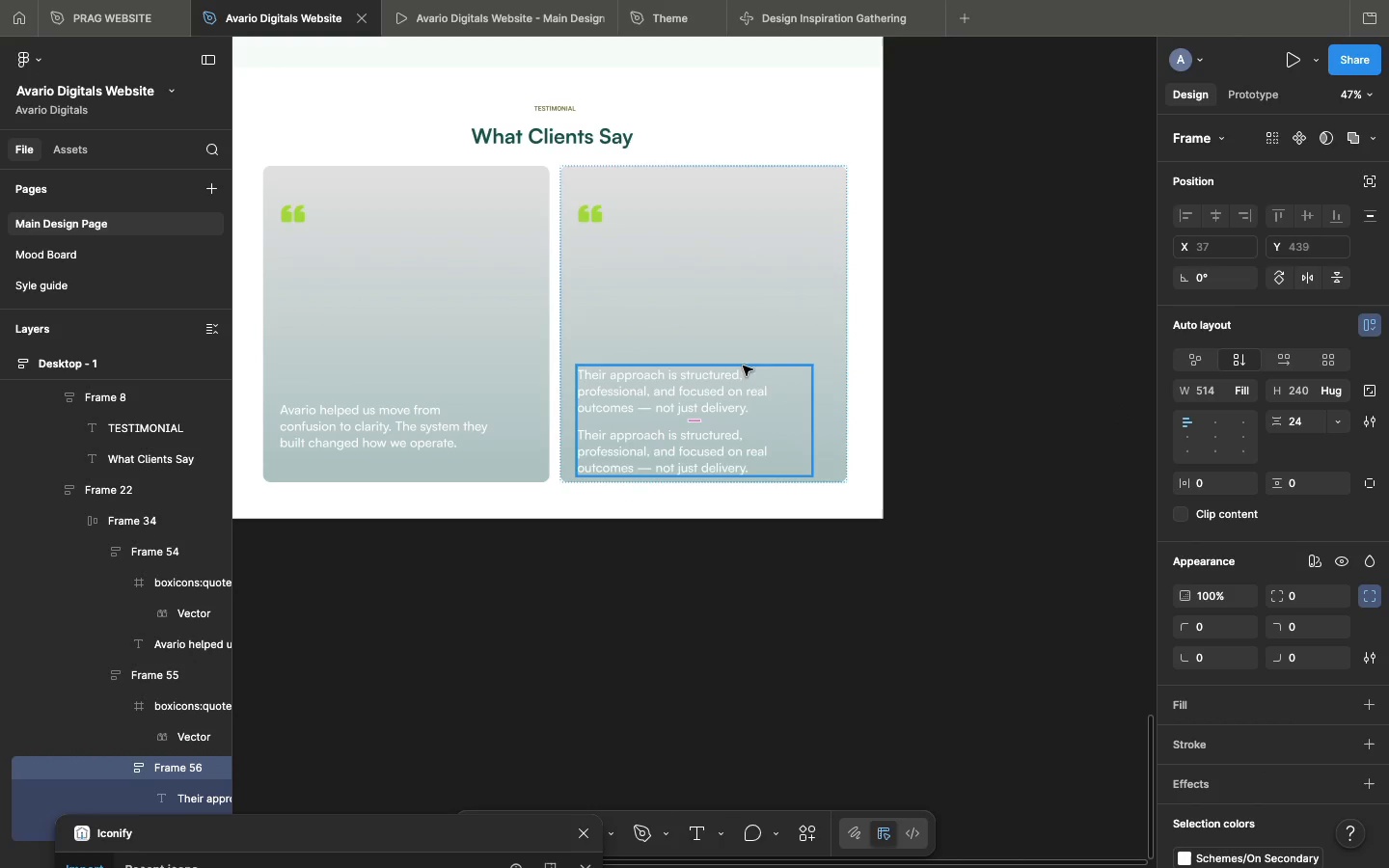 
double_click([749, 385])
 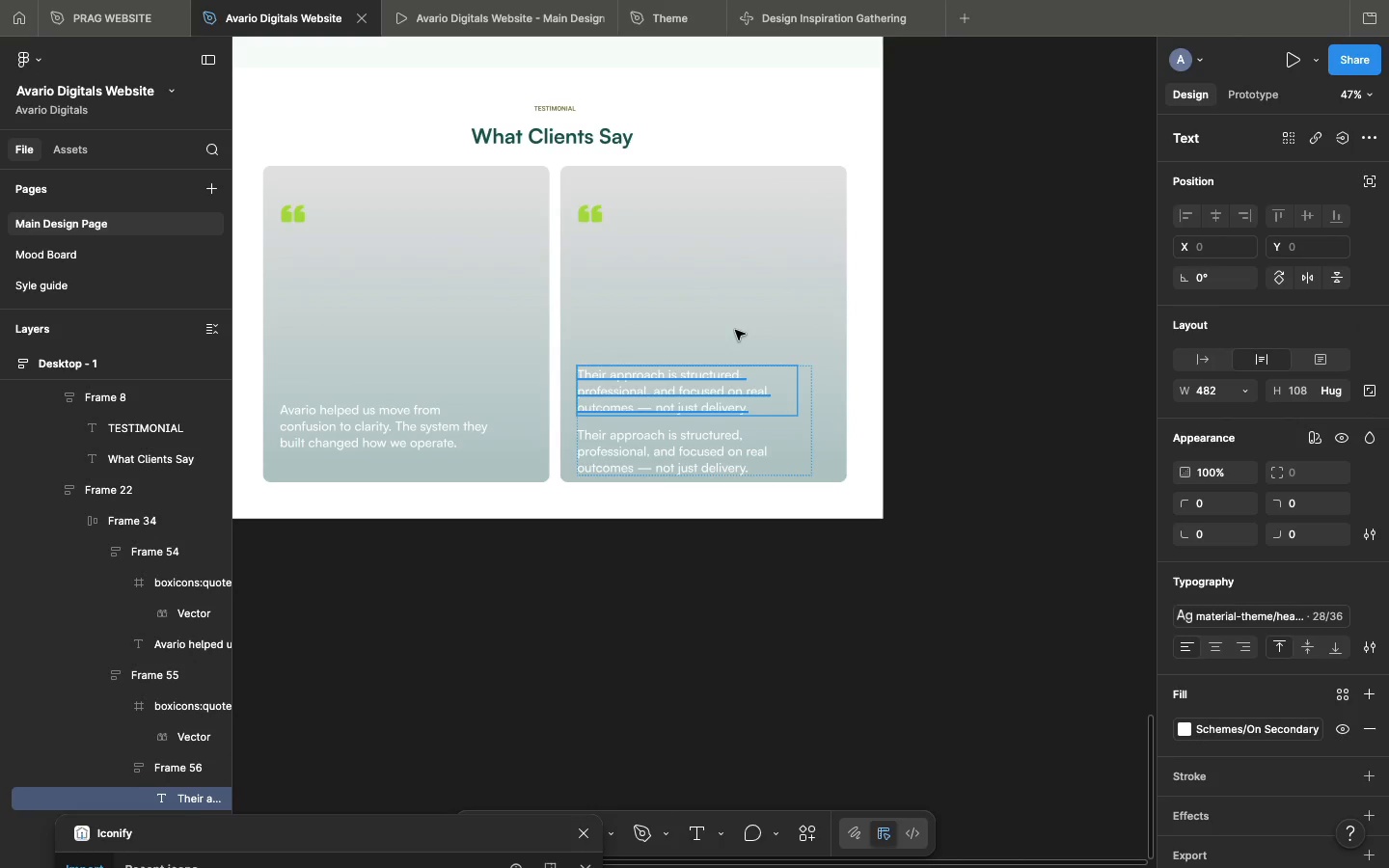 
double_click([735, 330])
 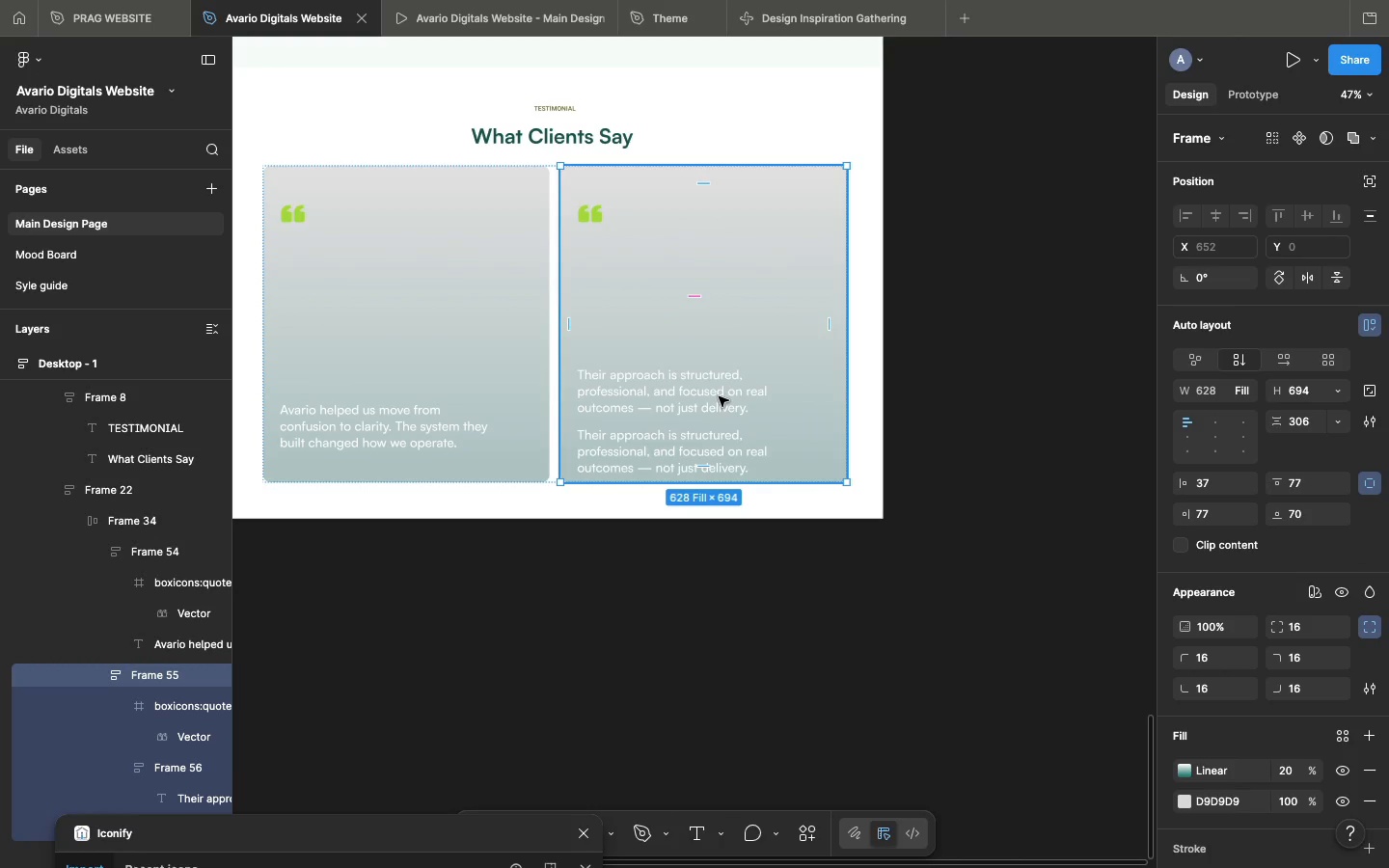 
double_click([719, 396])
 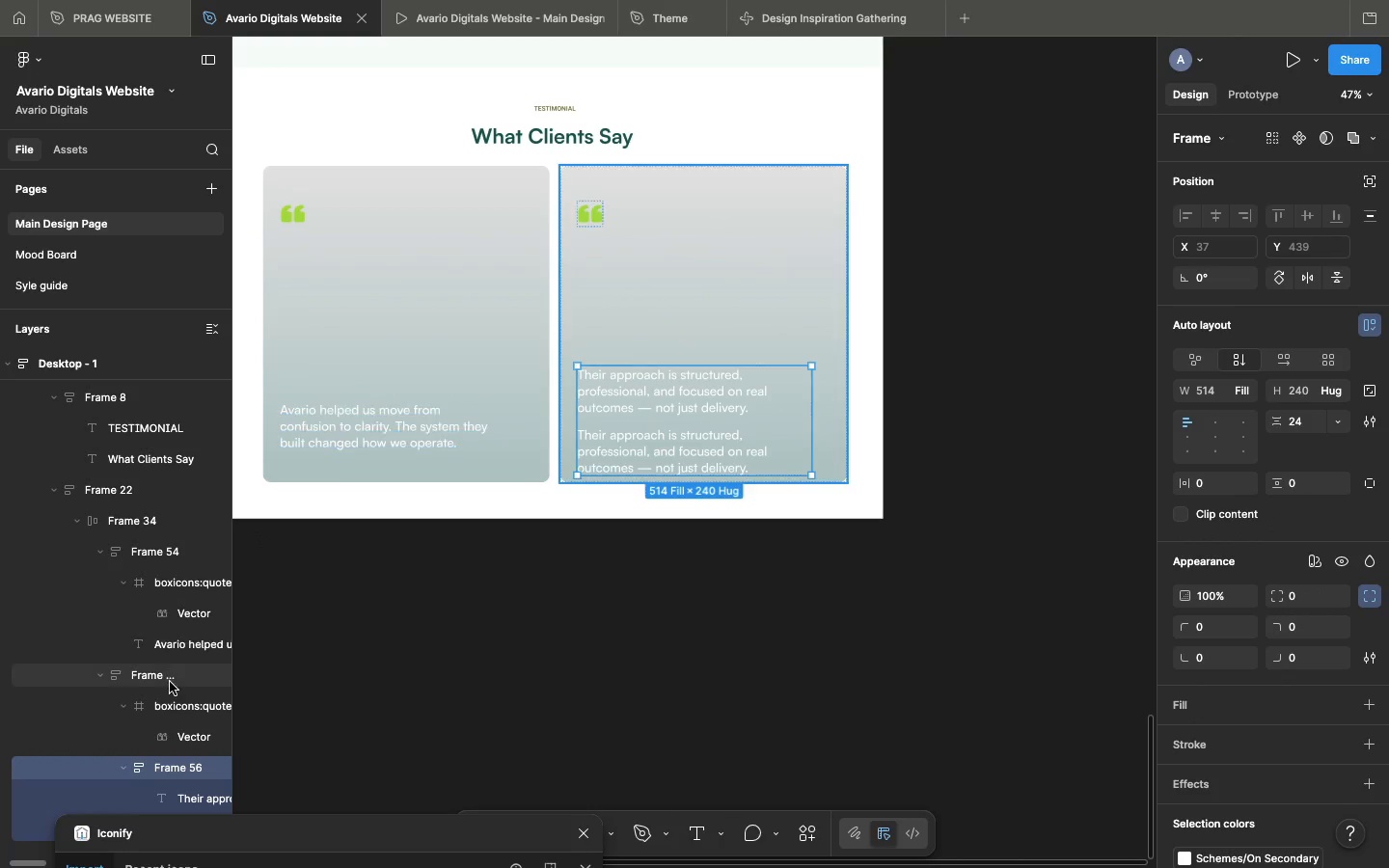 
left_click([161, 682])
 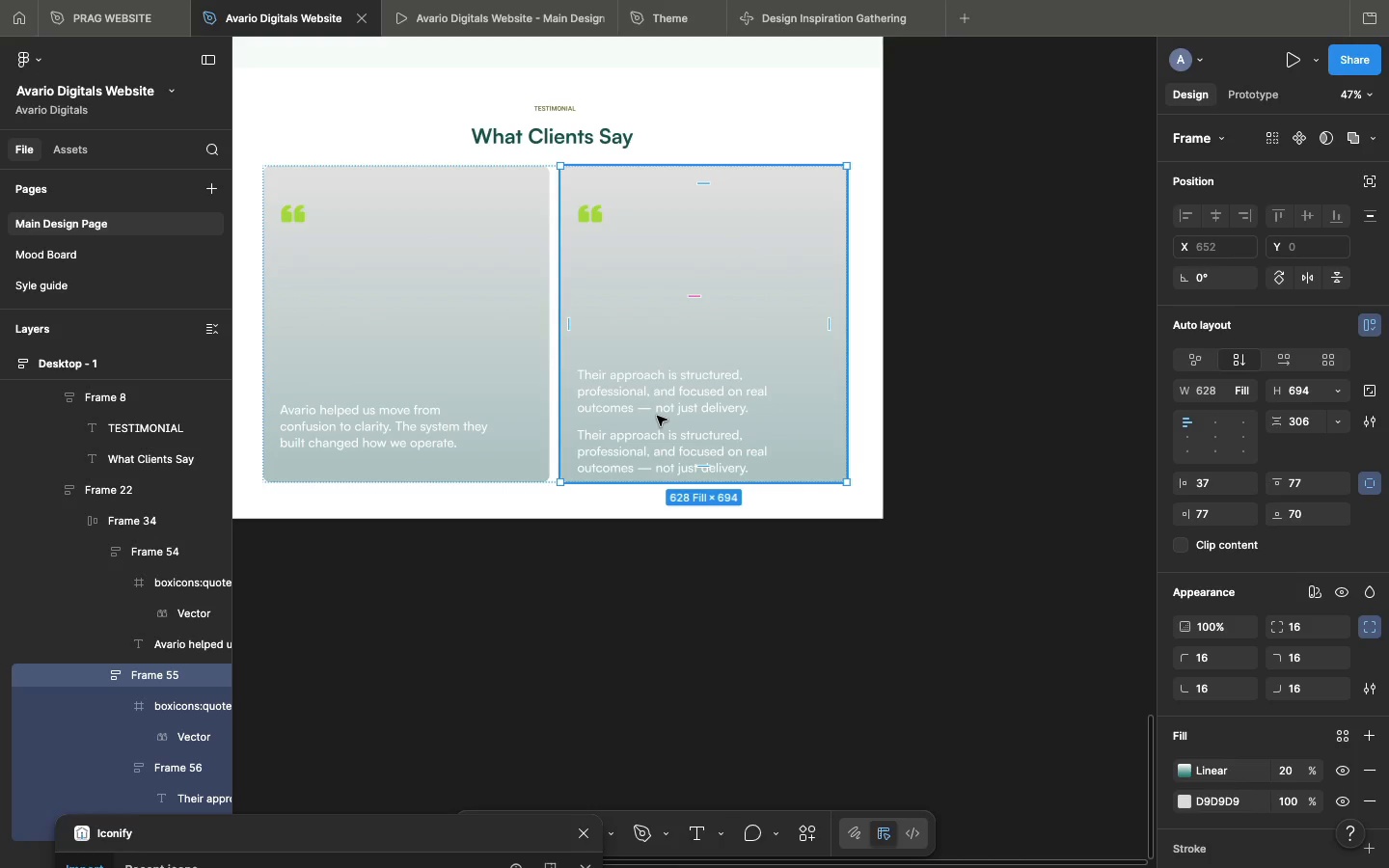 
double_click([657, 416])
 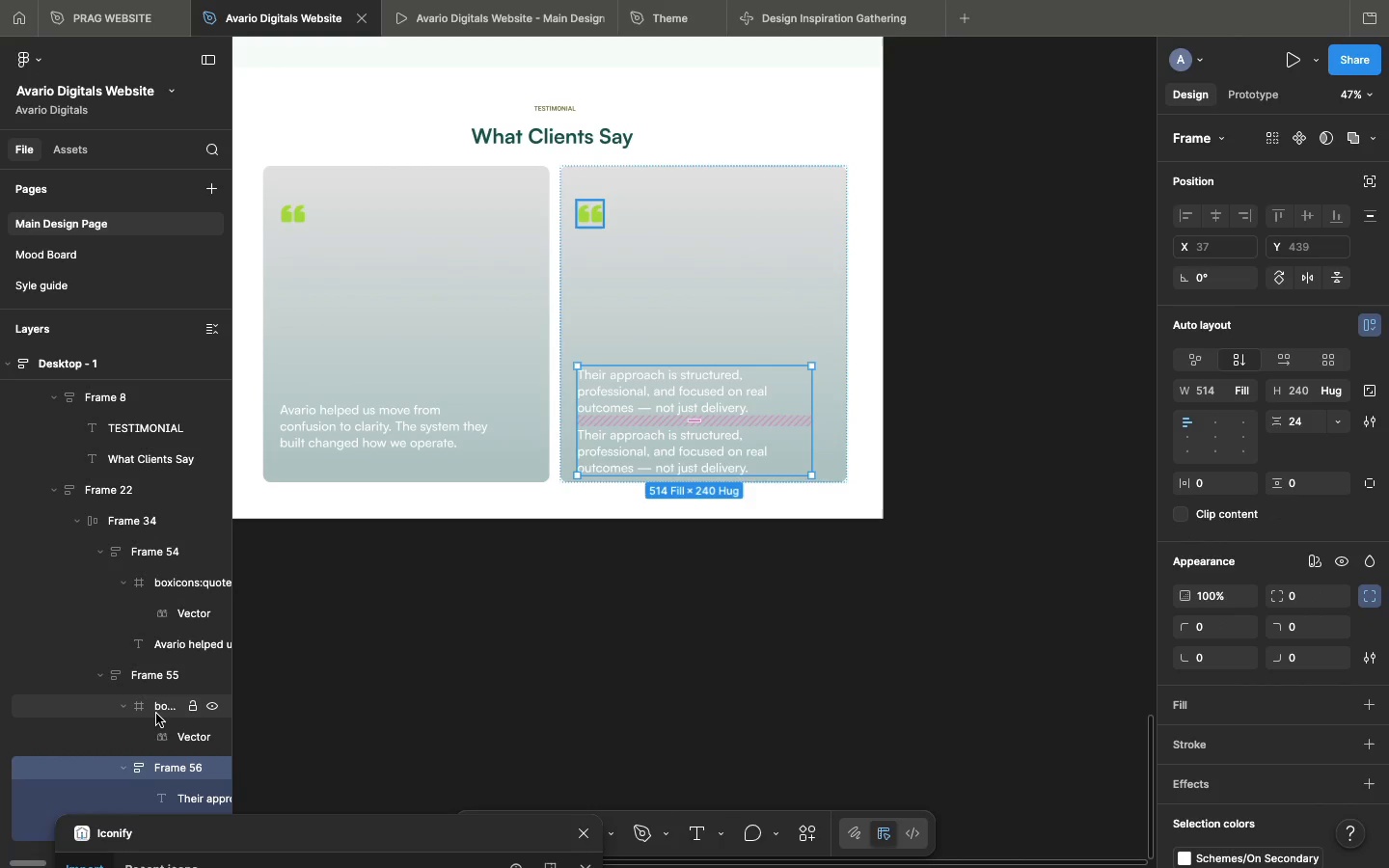 
left_click([153, 714])
 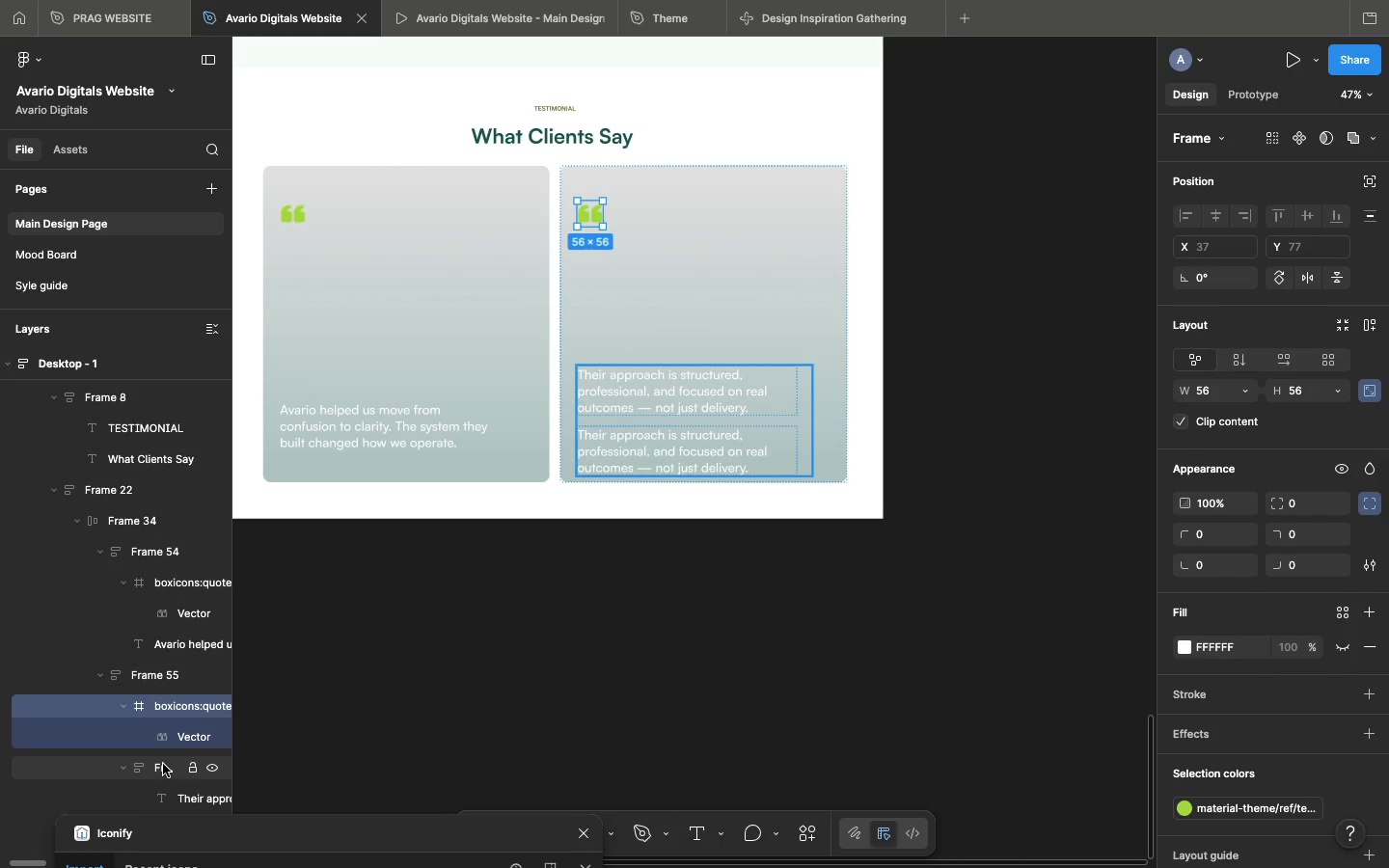 
left_click([163, 764])
 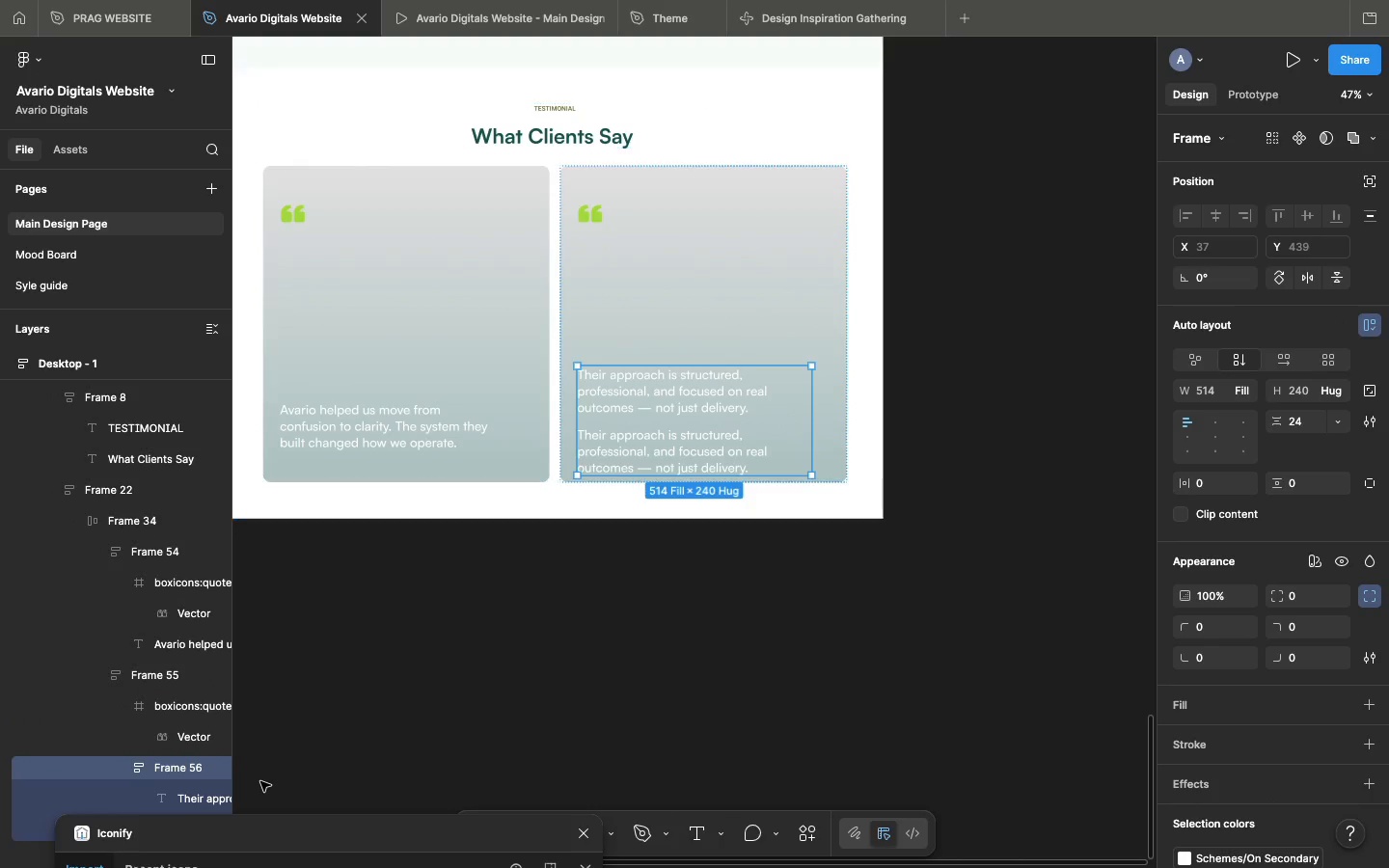 
wait(5.03)
 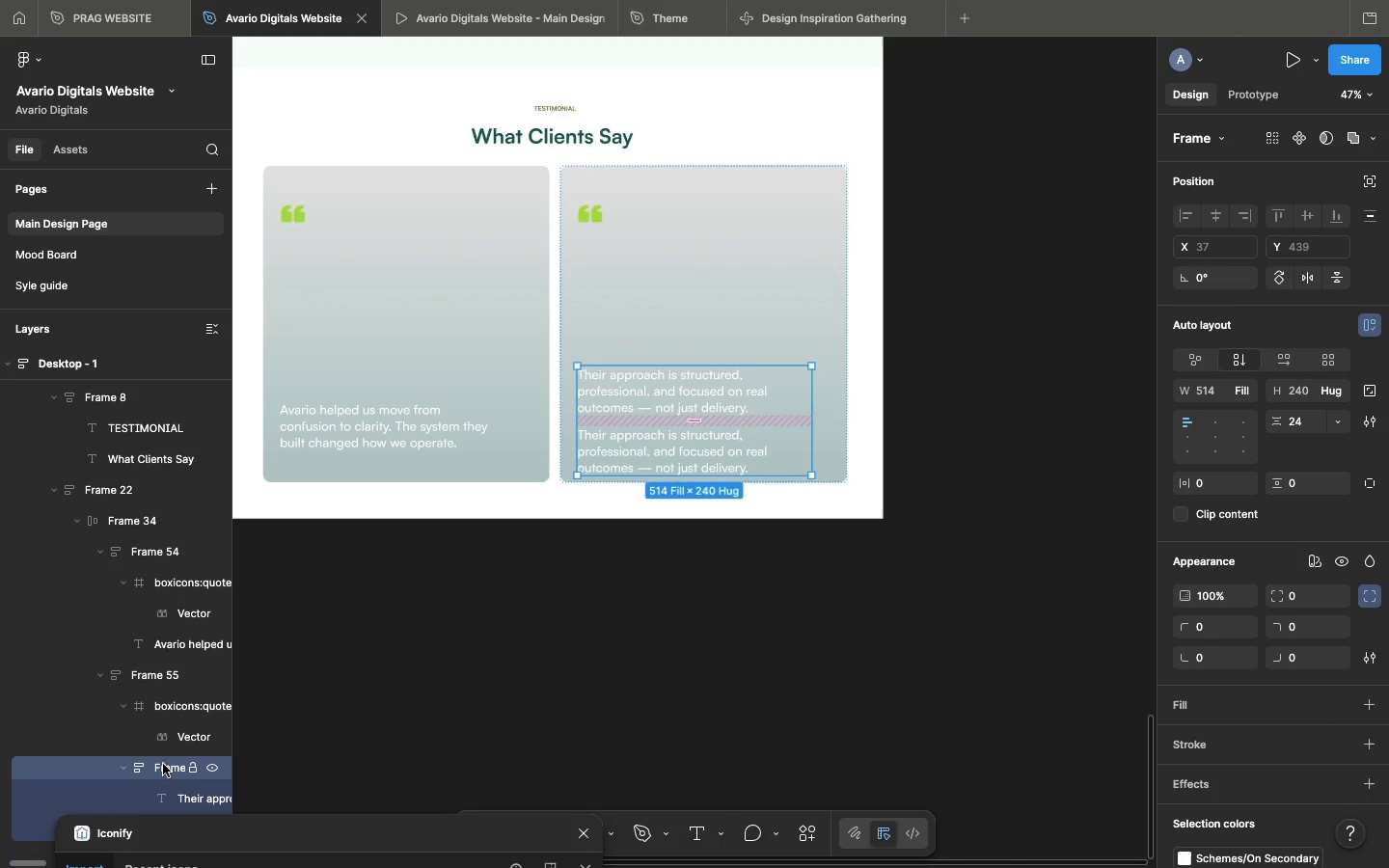 
scroll: coordinate [138, 774], scroll_direction: down, amount: 29.0
 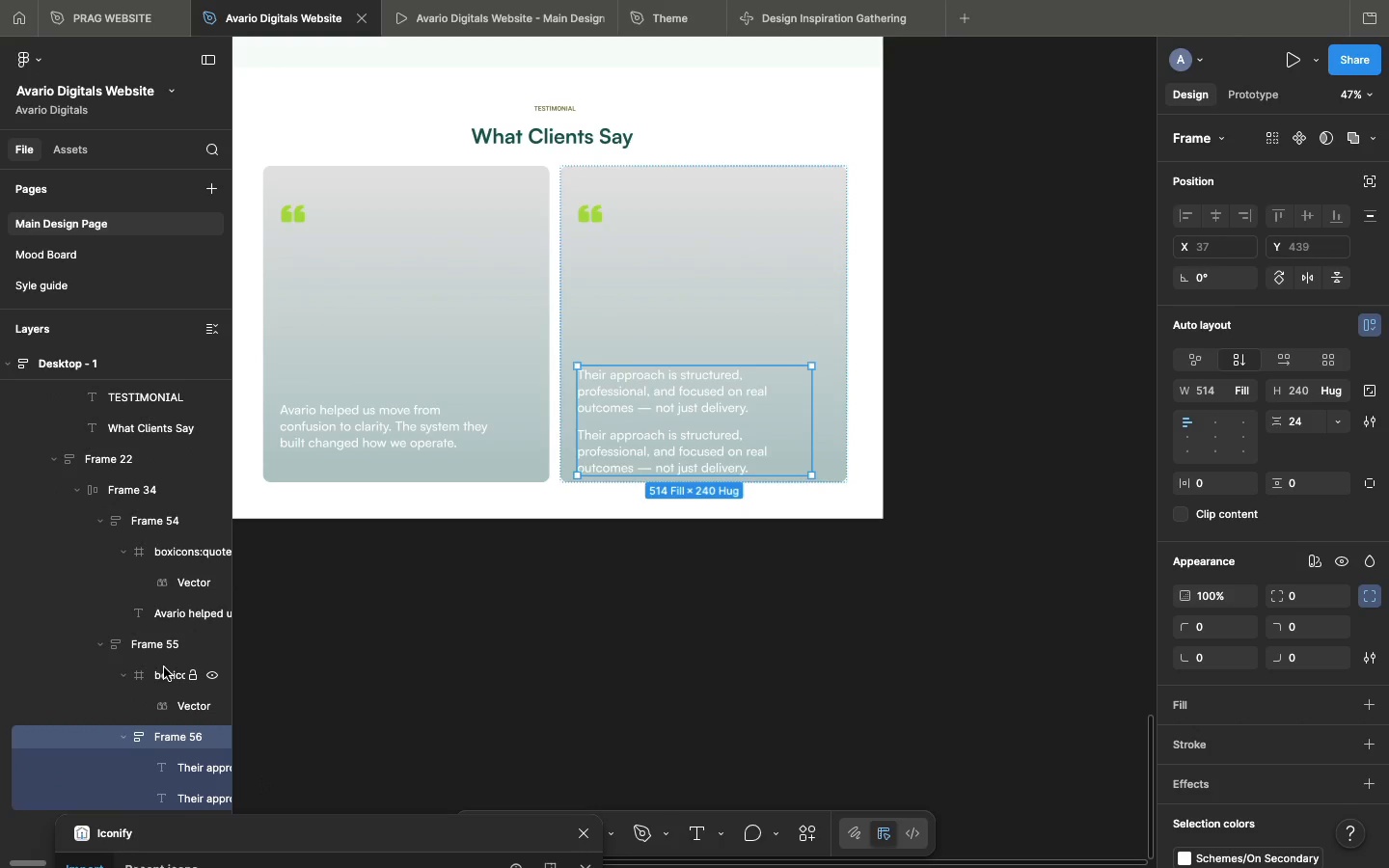 
hold_key(key=ShiftLeft, duration=1.67)
left_click([164, 668])
 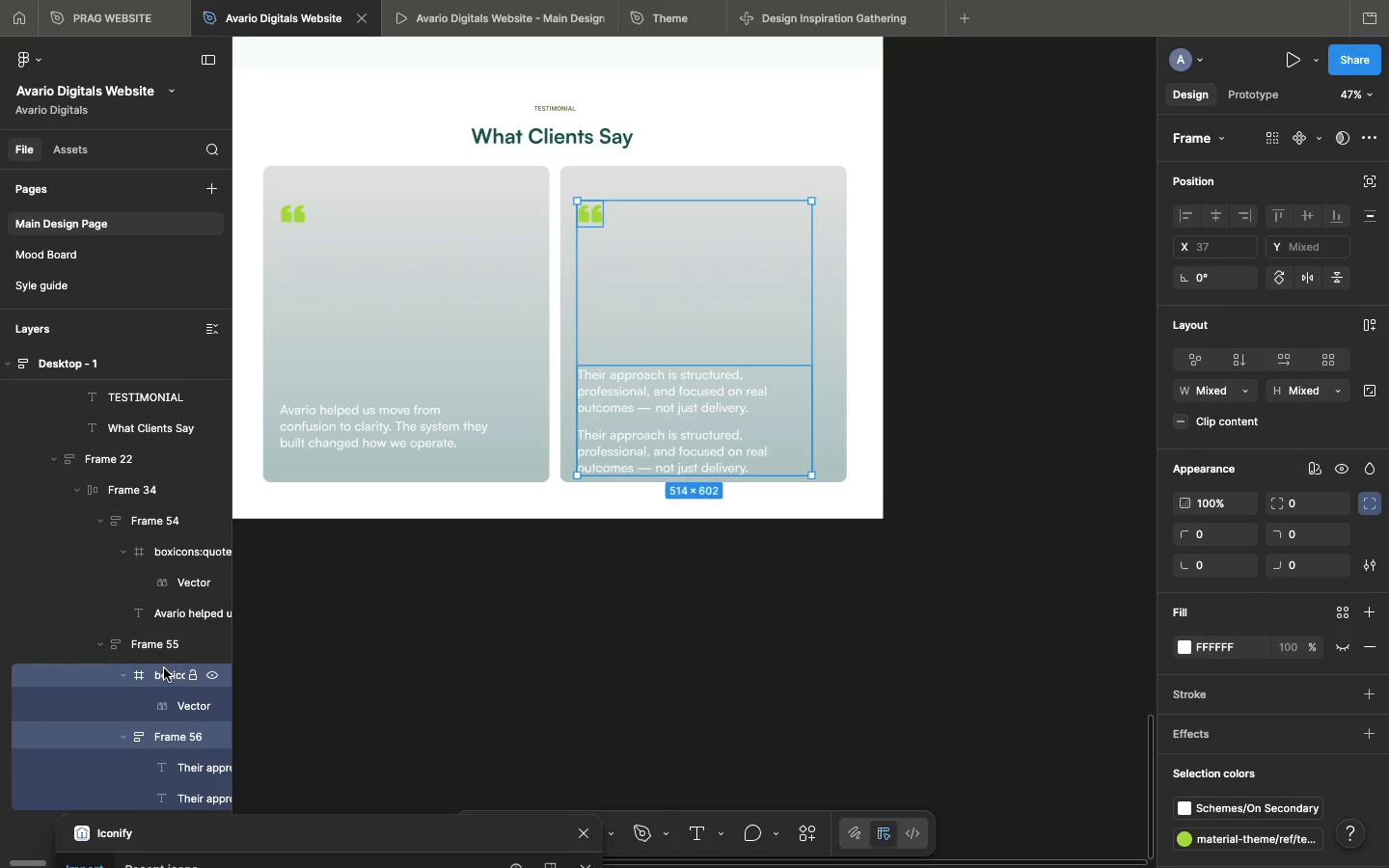 
key(Shift+A)
 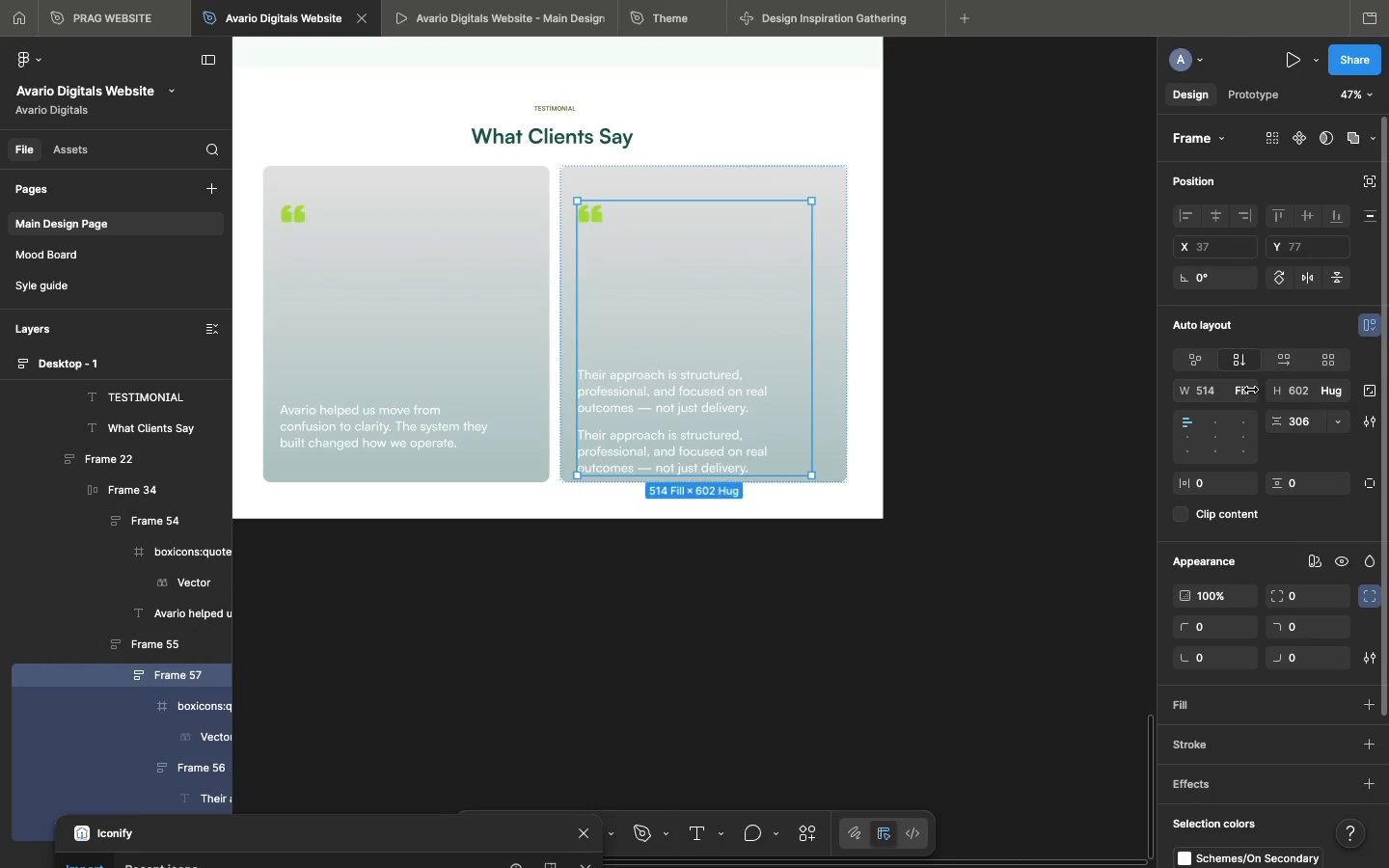 
left_click([1245, 390])
 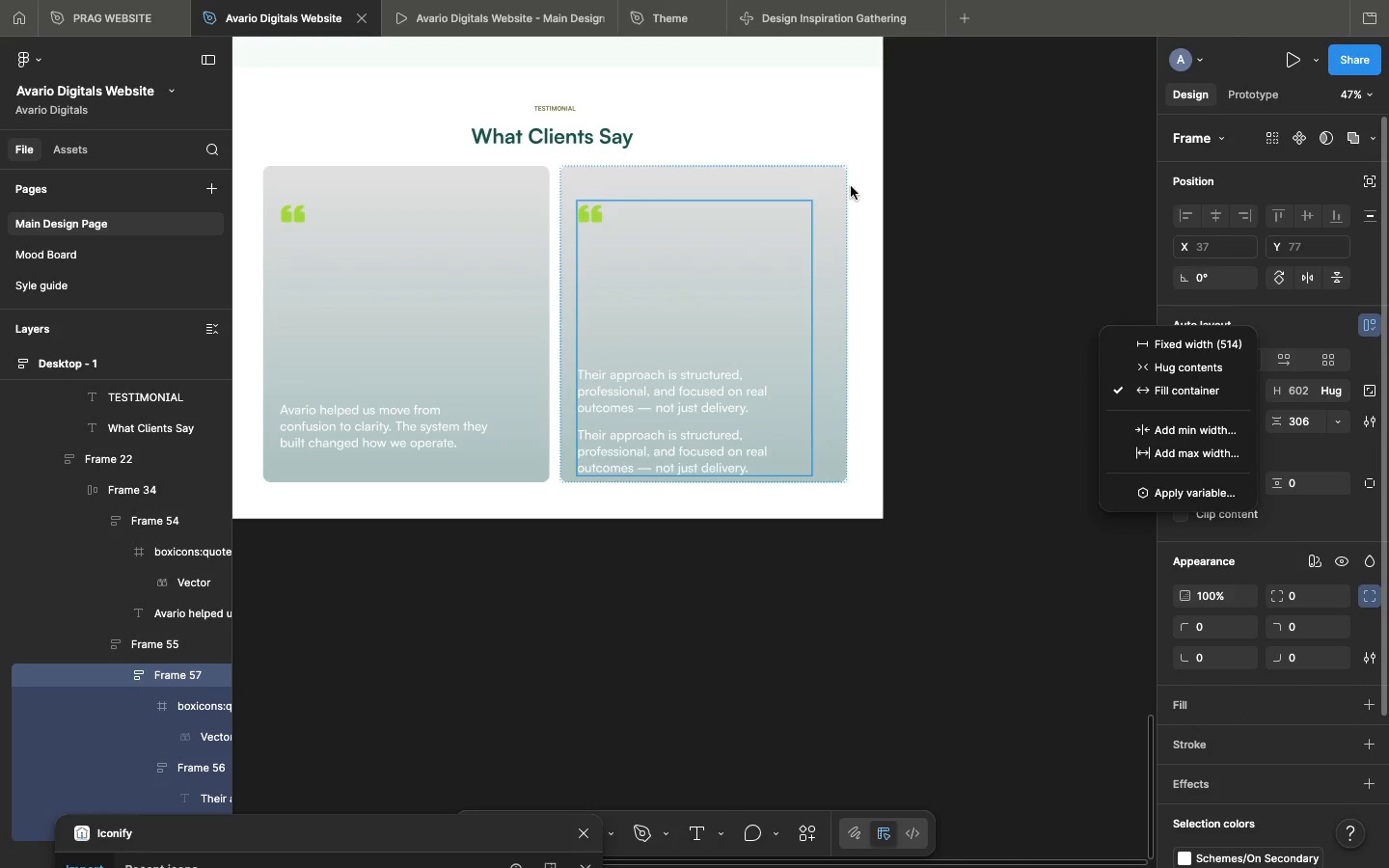 
double_click([829, 177])
 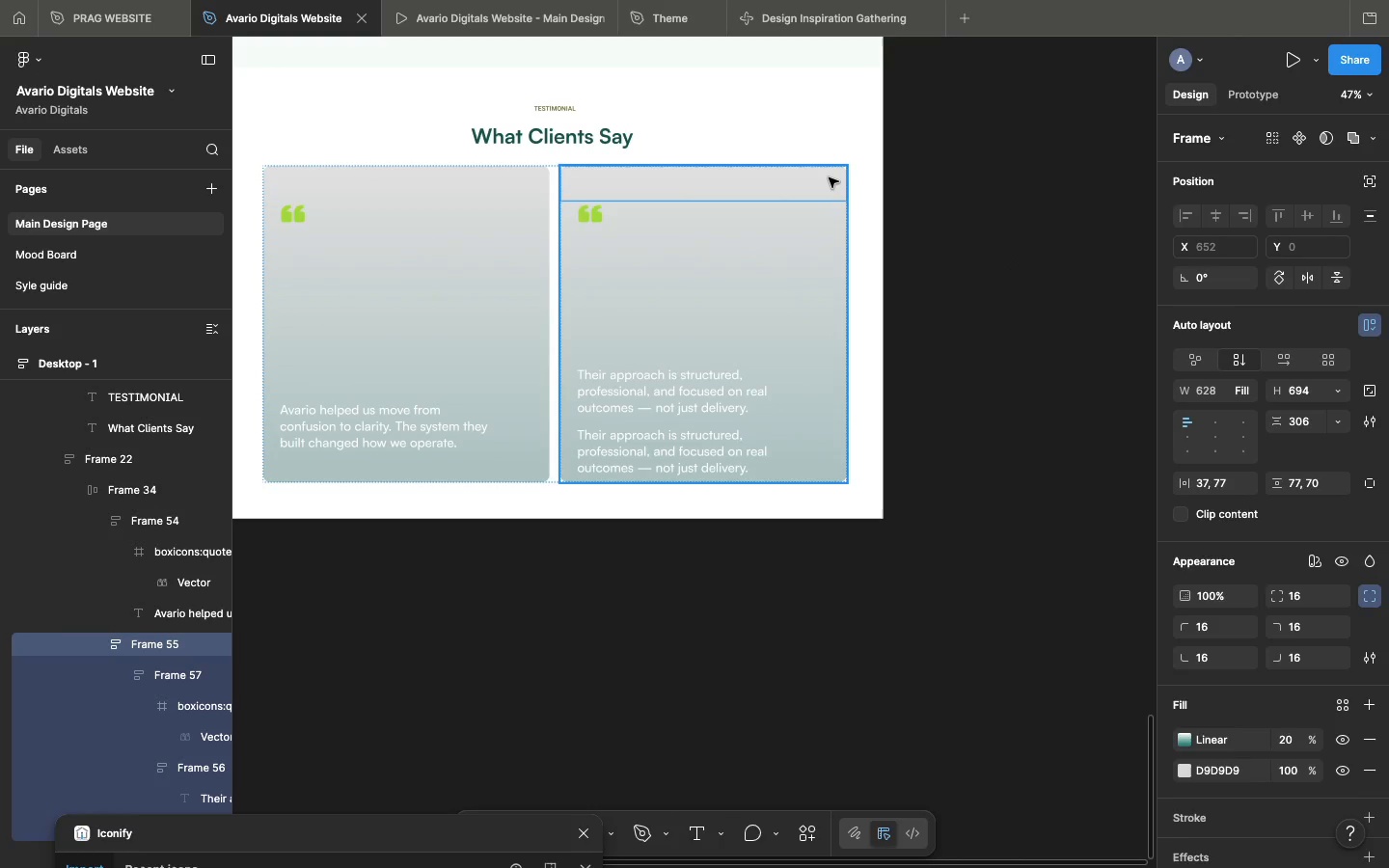 
triple_click([829, 177])
 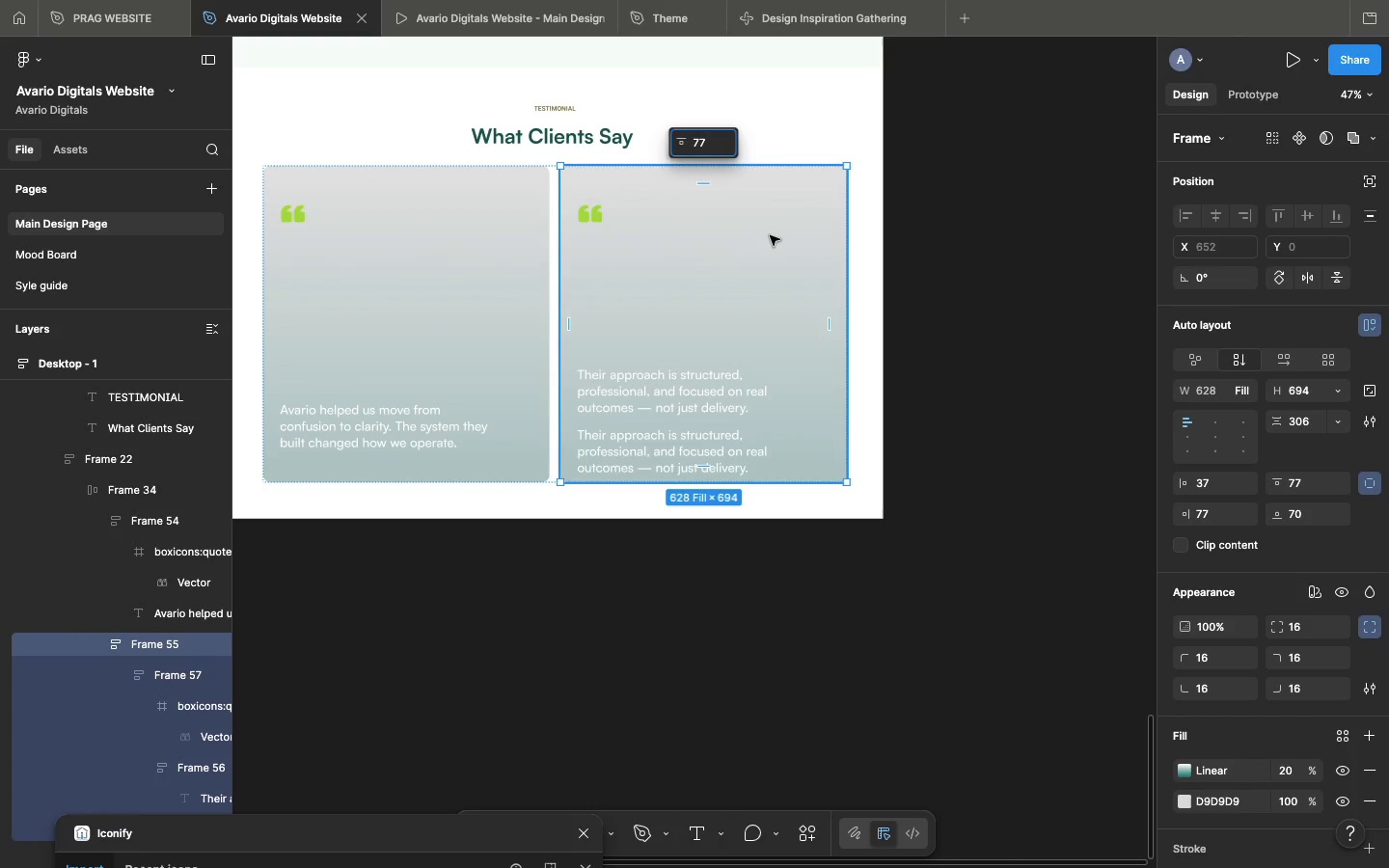 
double_click([770, 235])
 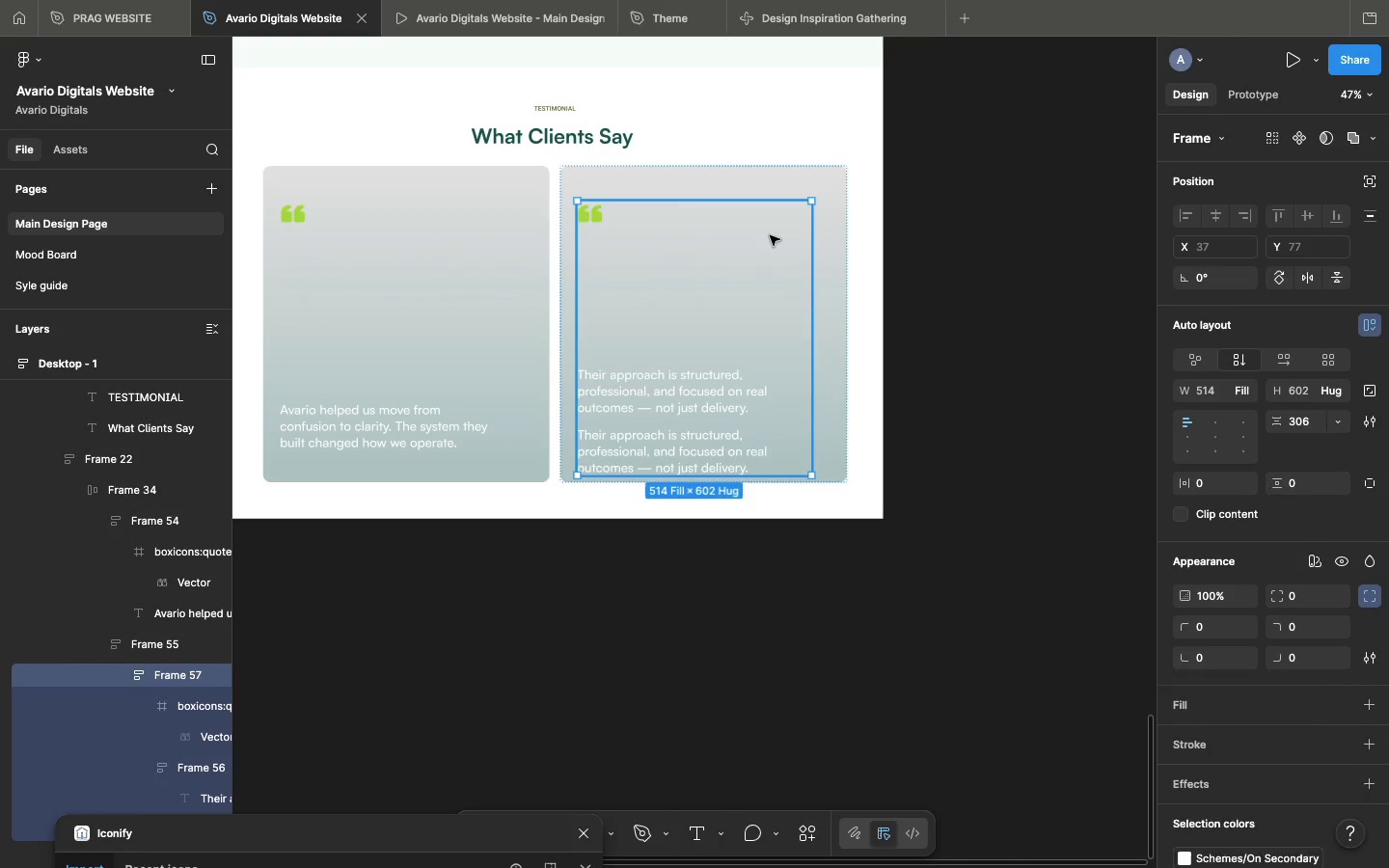 
triple_click([770, 235])
 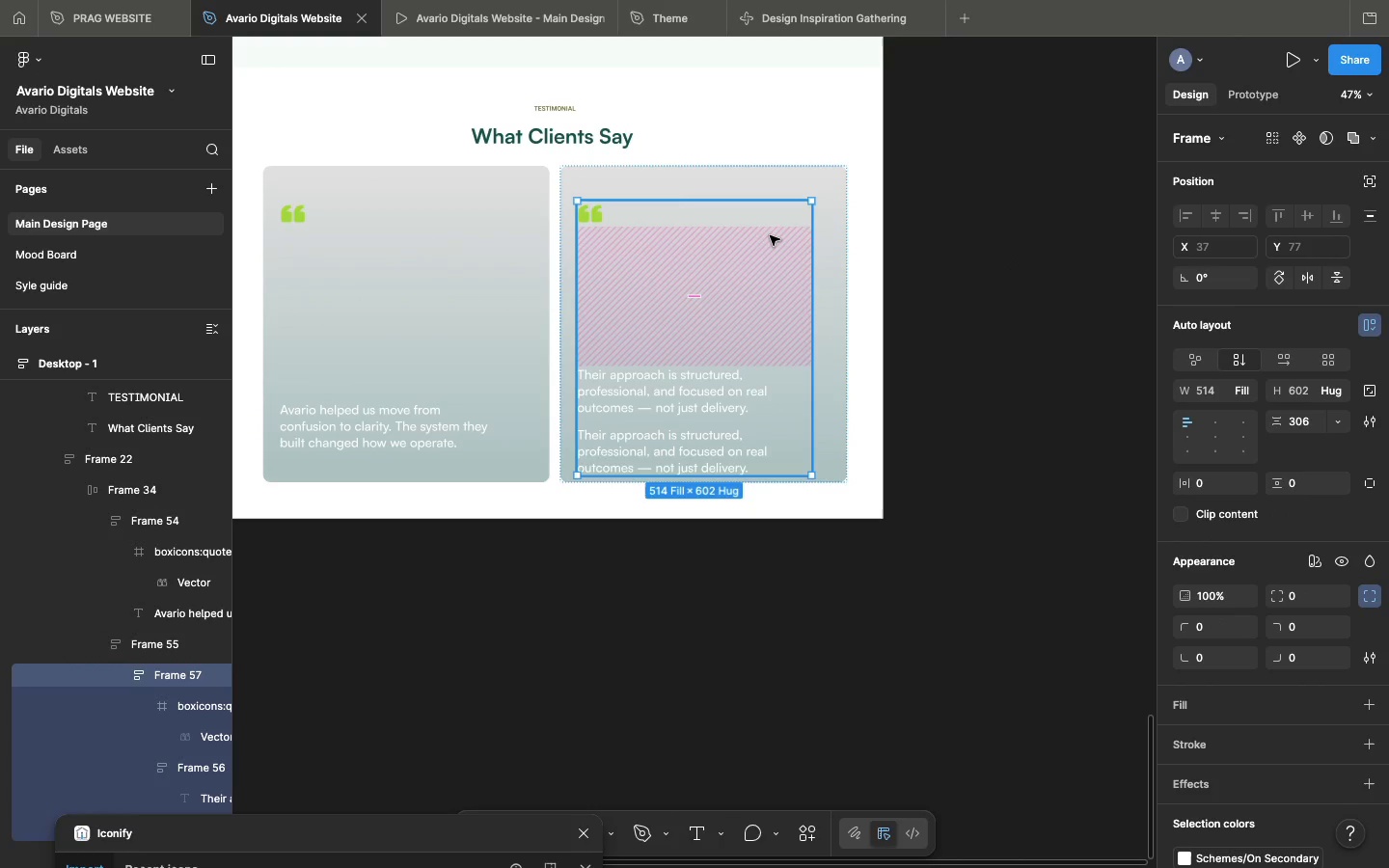 
triple_click([770, 235])
 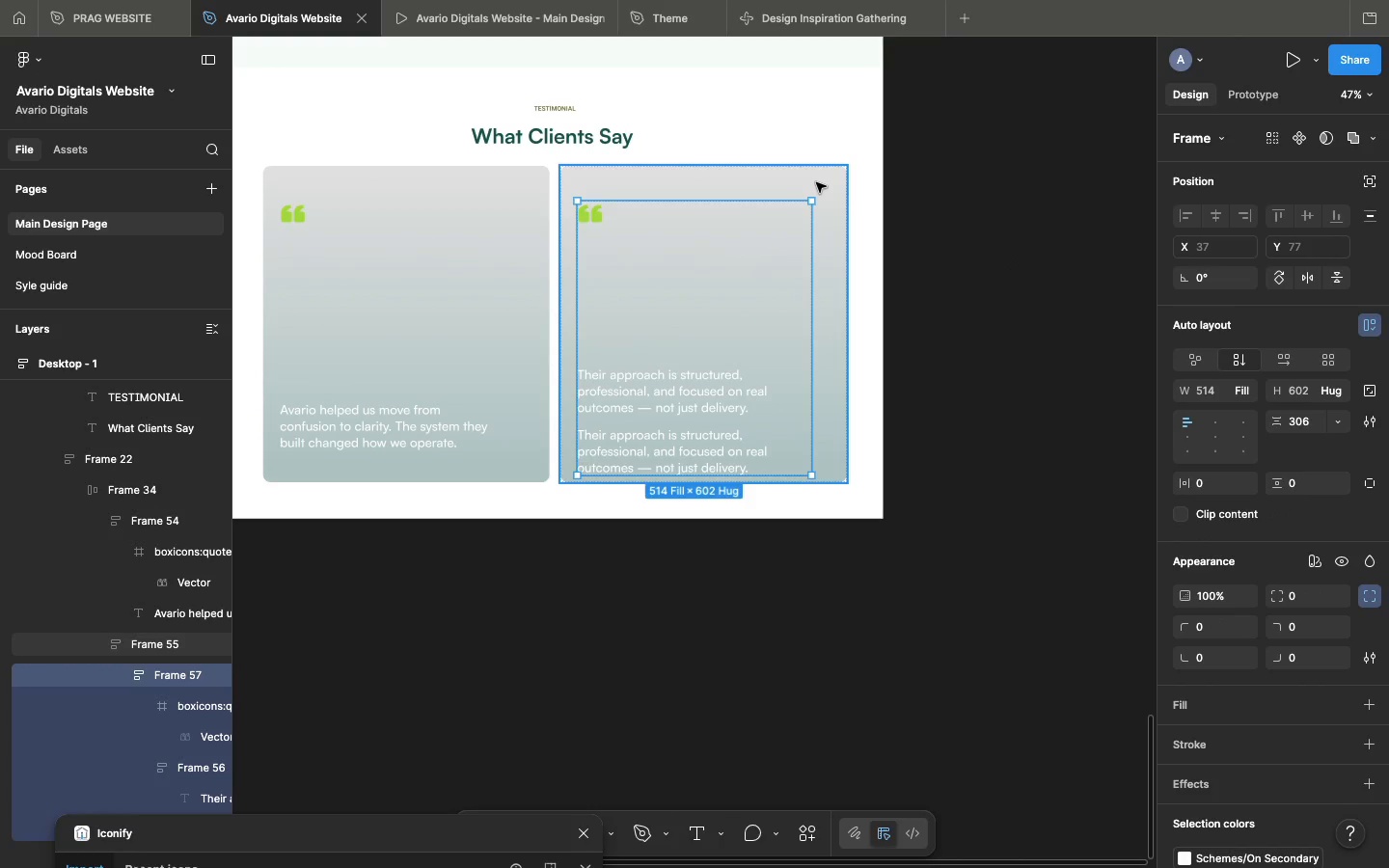 
double_click([816, 182])
 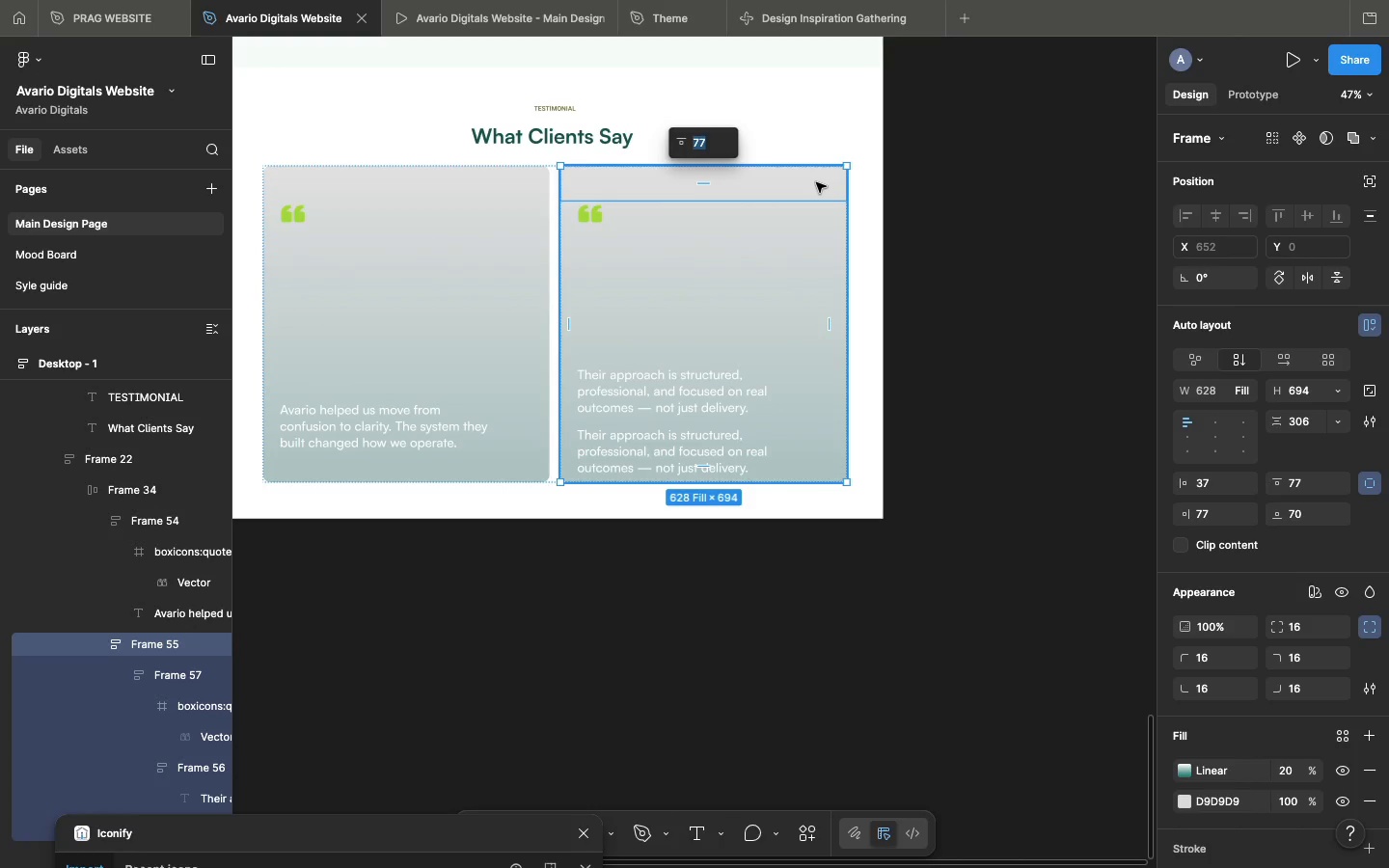 
left_click([816, 182])
 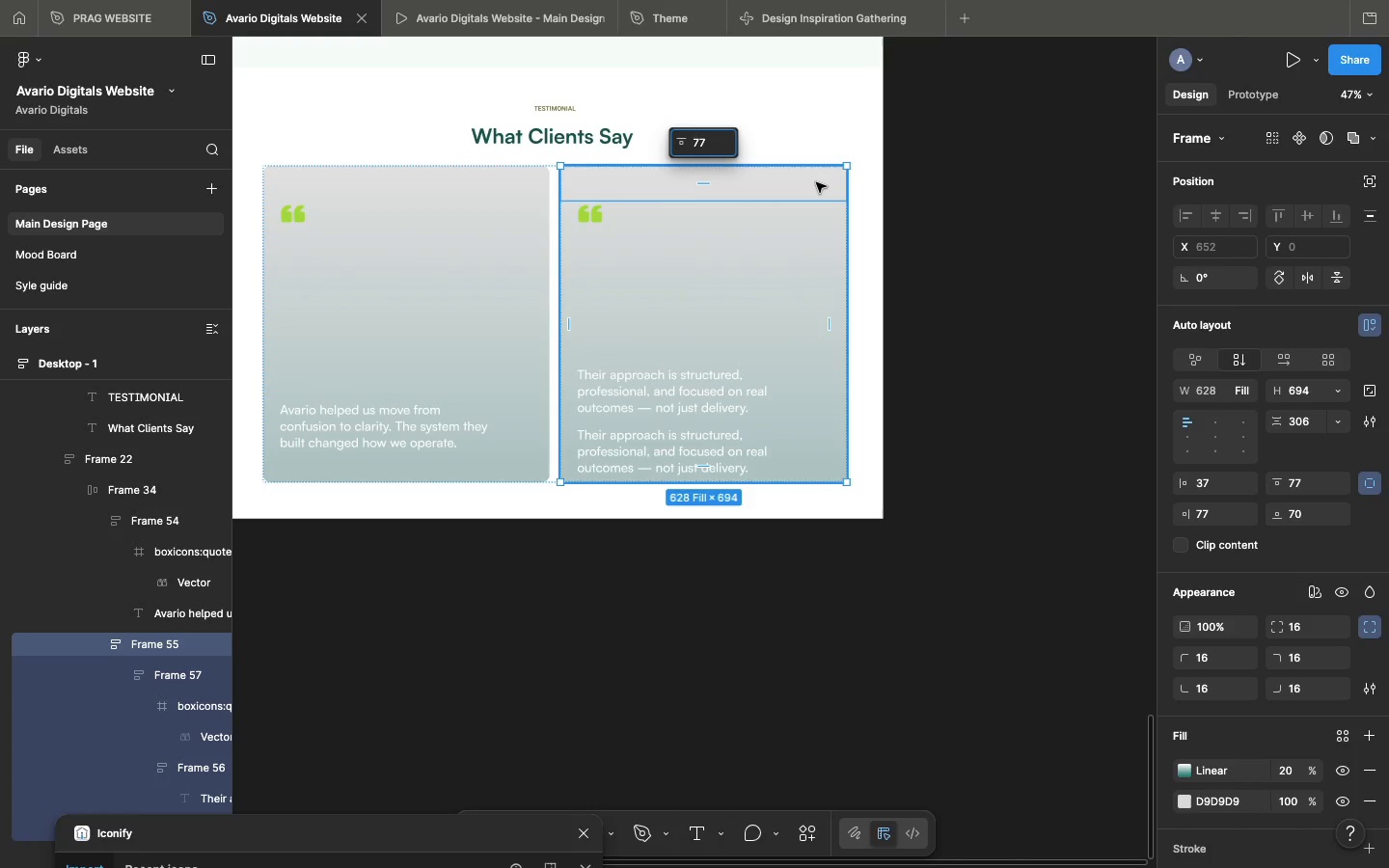 
left_click([816, 182])
 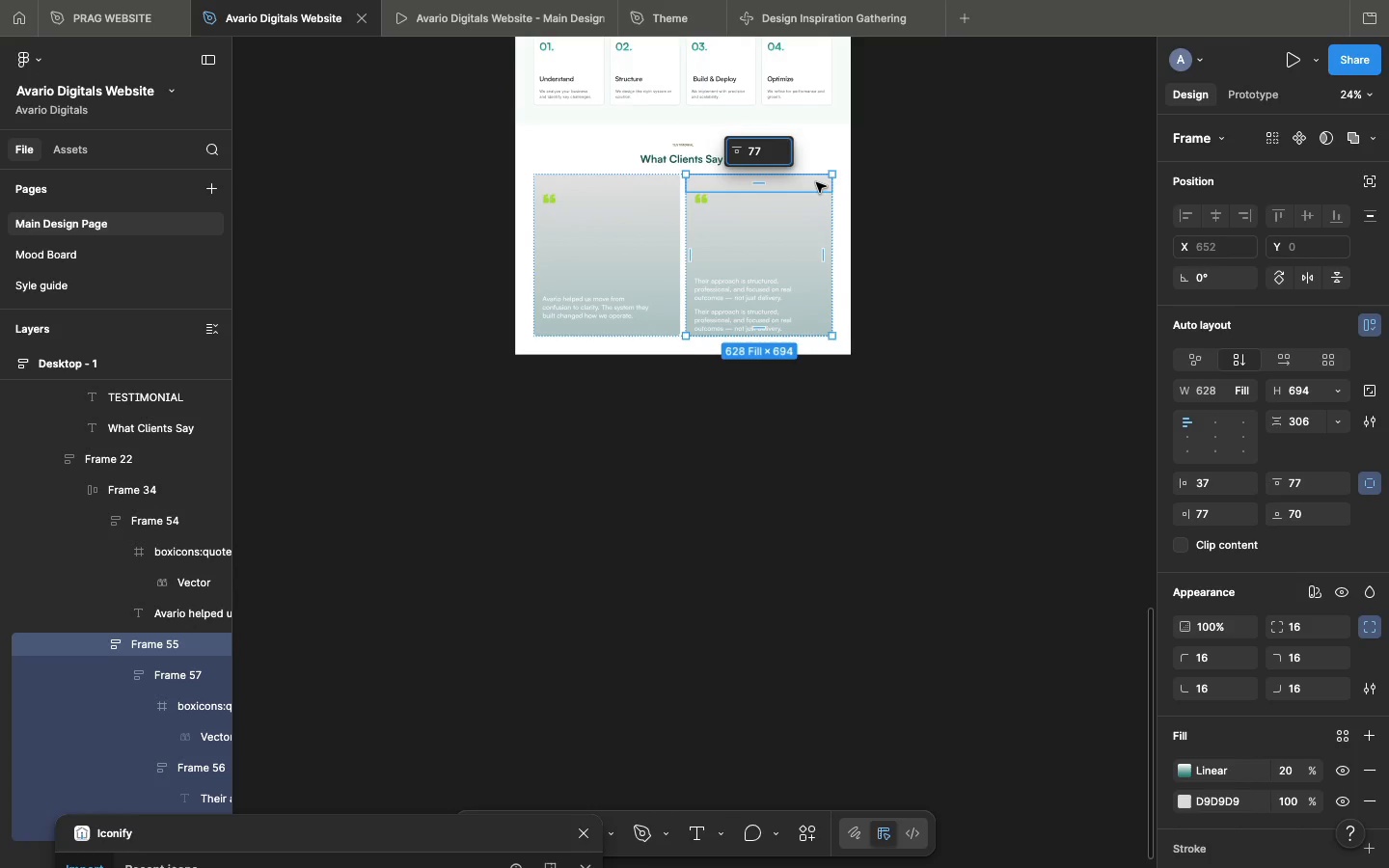 
key(F)
 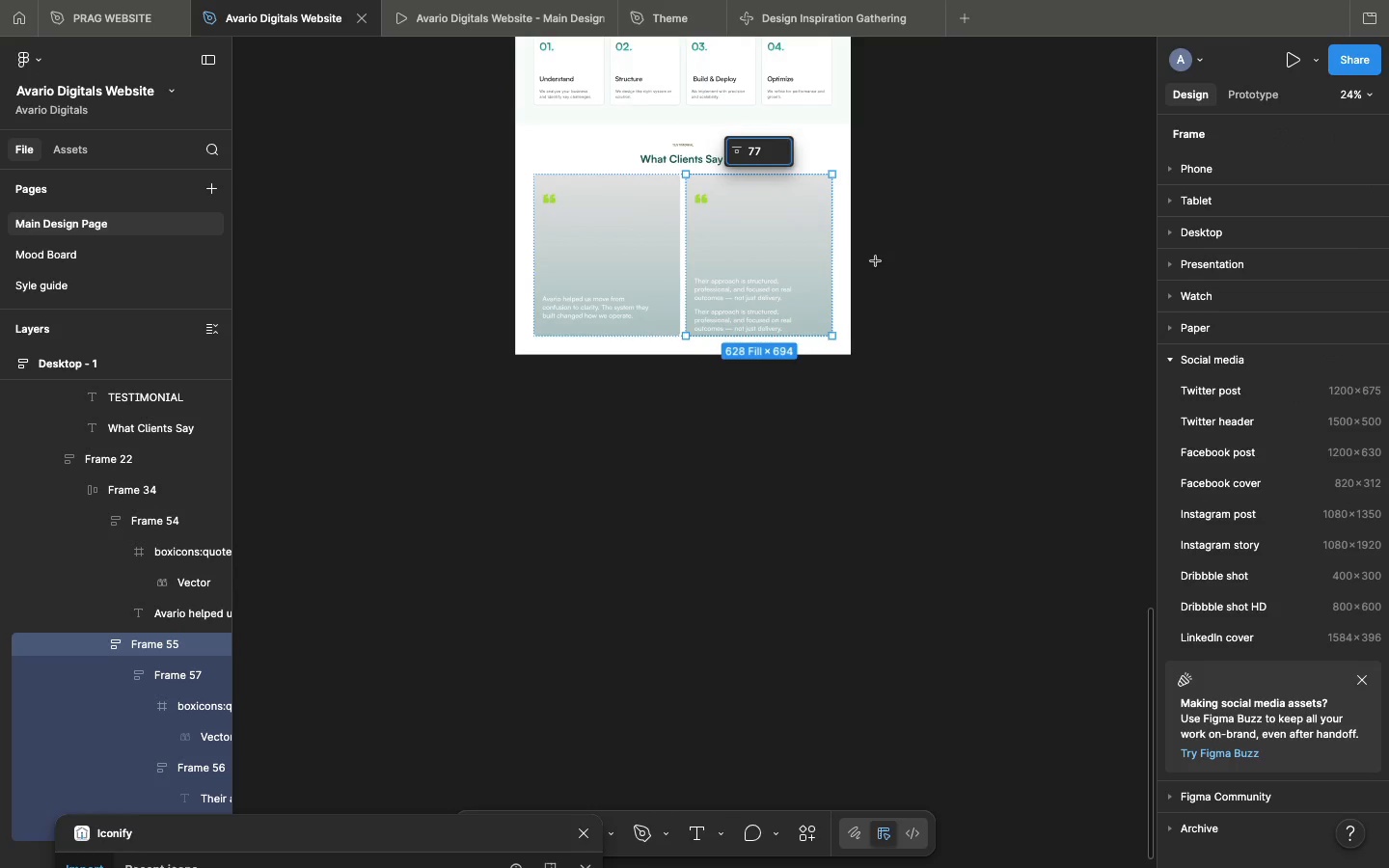 
left_click_drag(start_coordinate=[876, 258], to_coordinate=[1049, 465])
 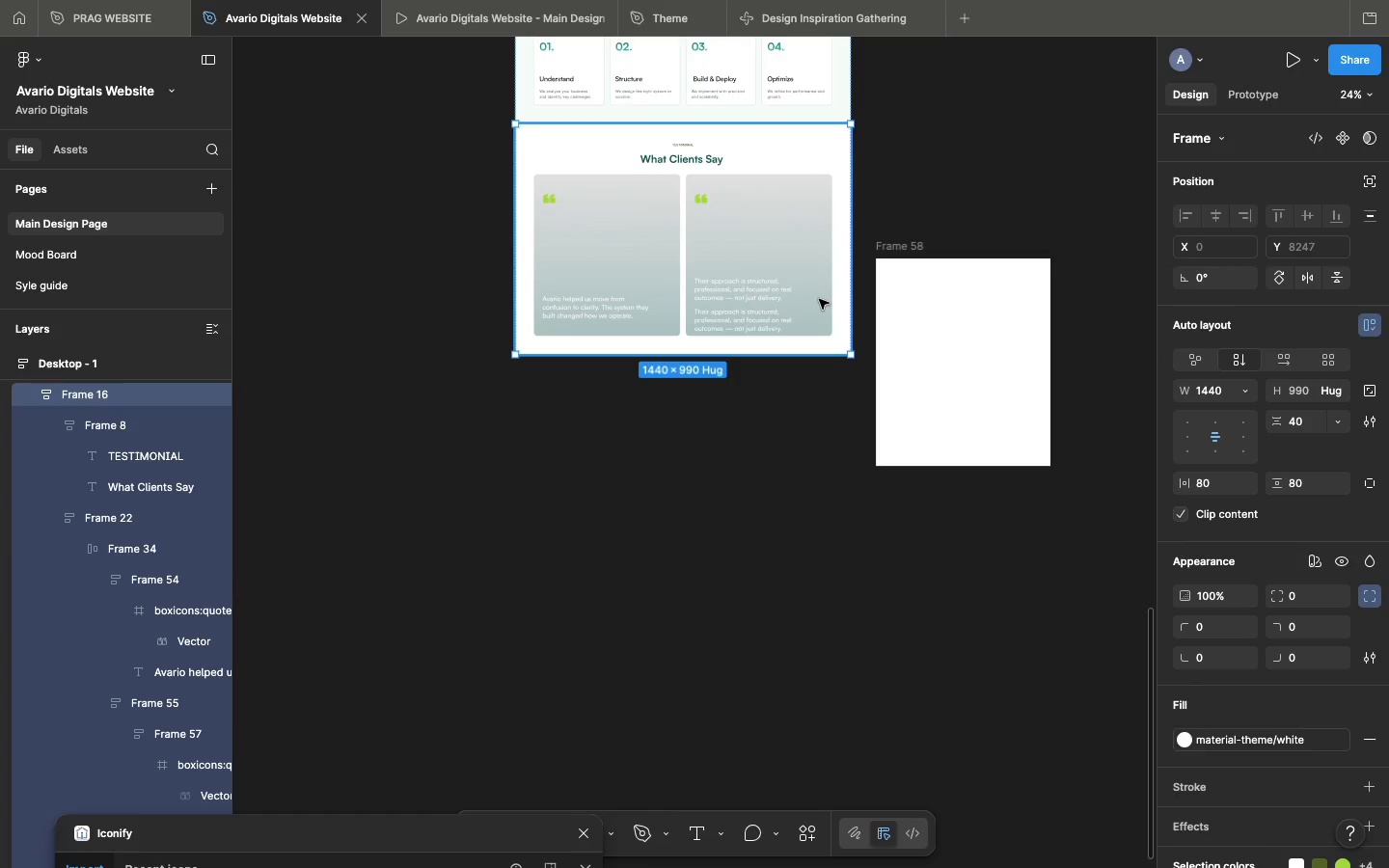 
double_click([819, 299])
 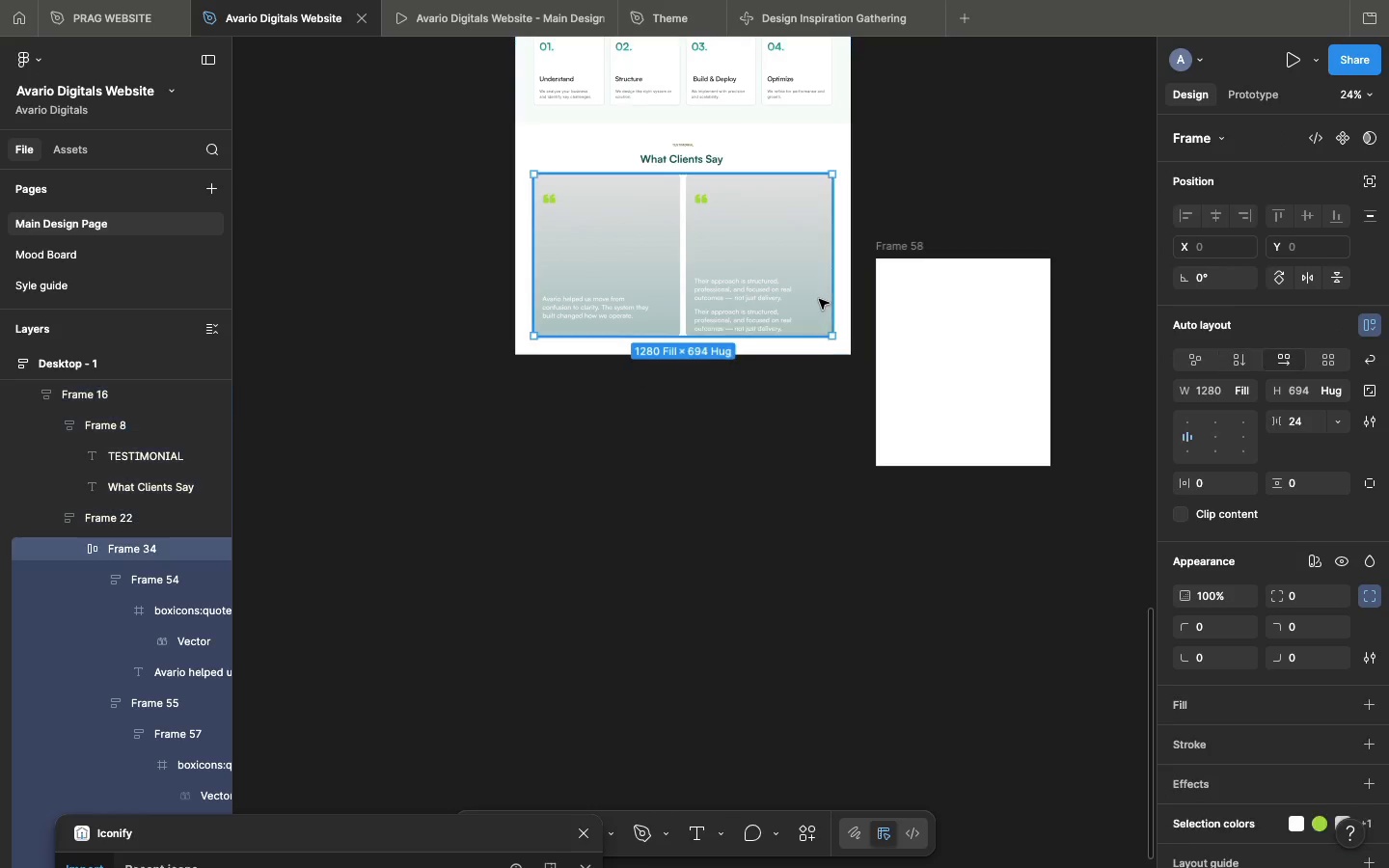 
triple_click([819, 299])
 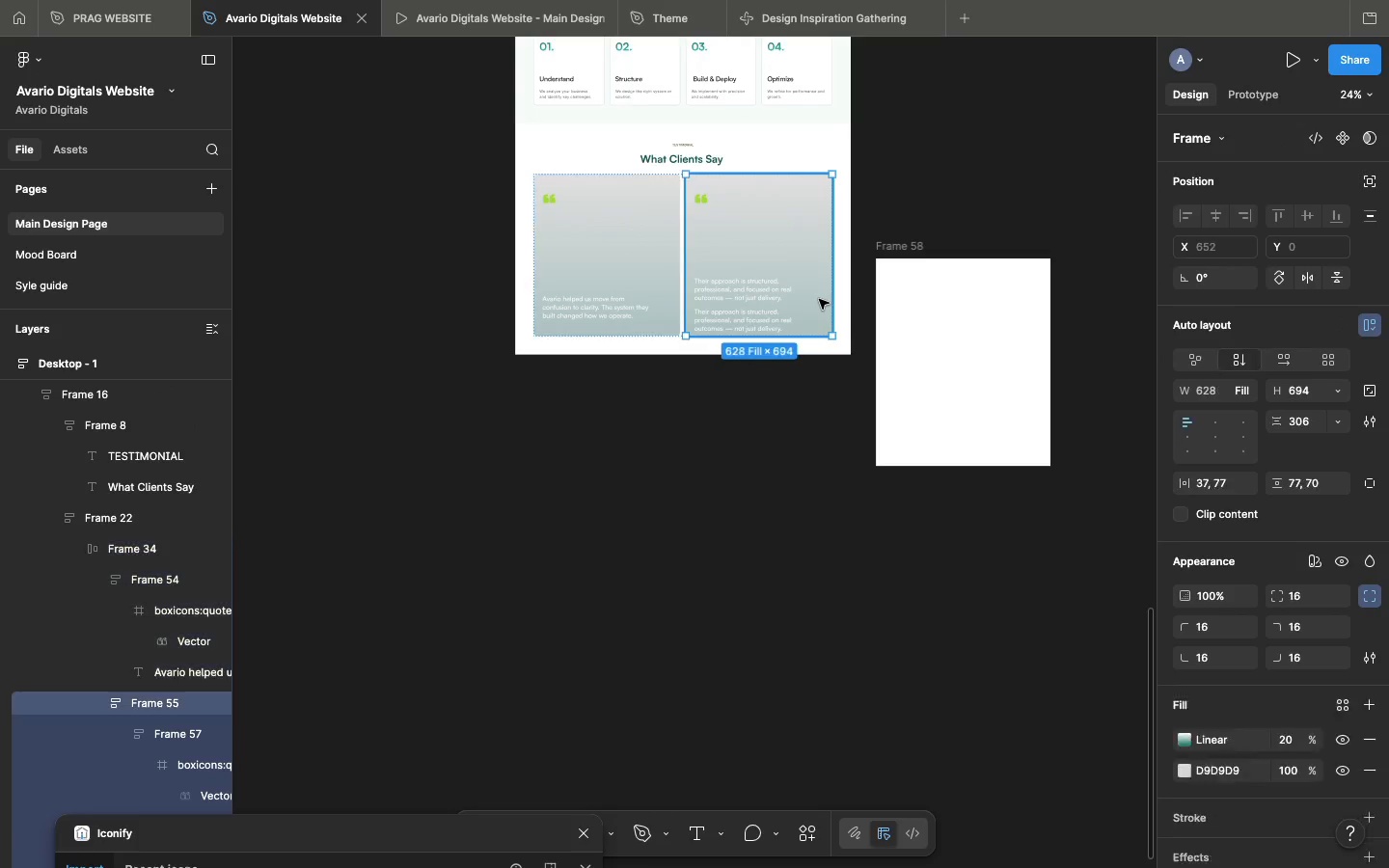 
triple_click([819, 299])
 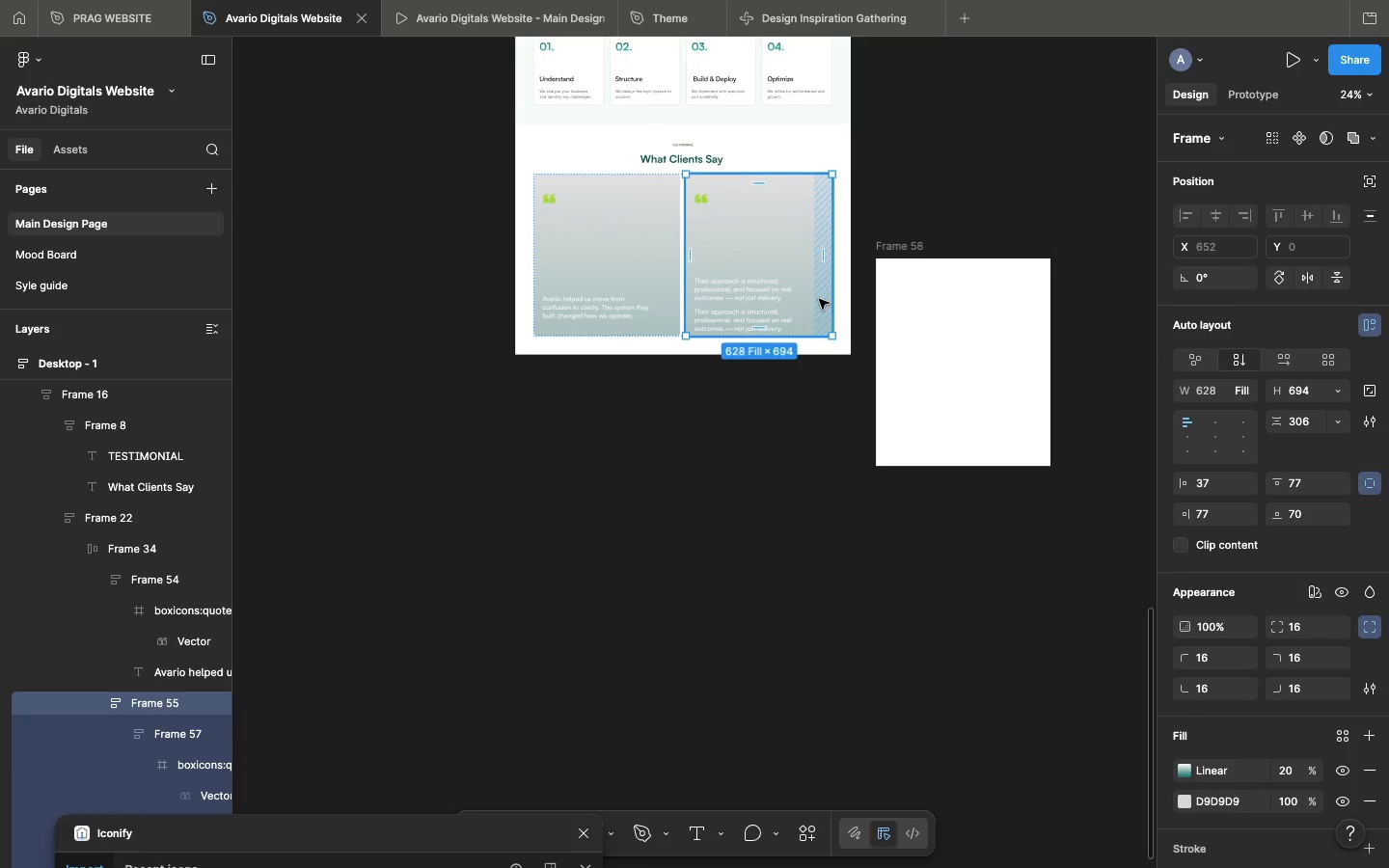 
left_click([819, 299])
 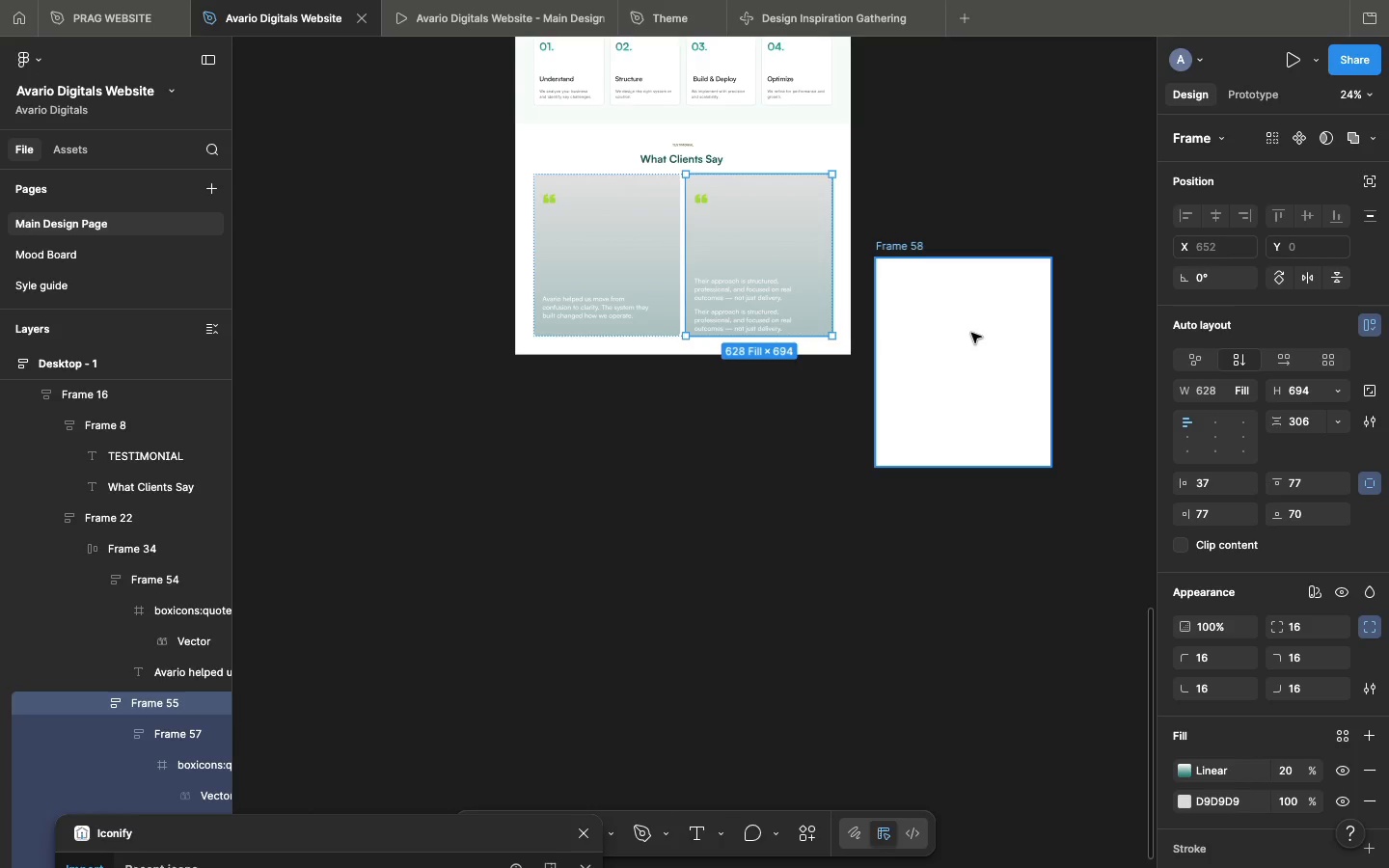 
left_click([972, 333])
 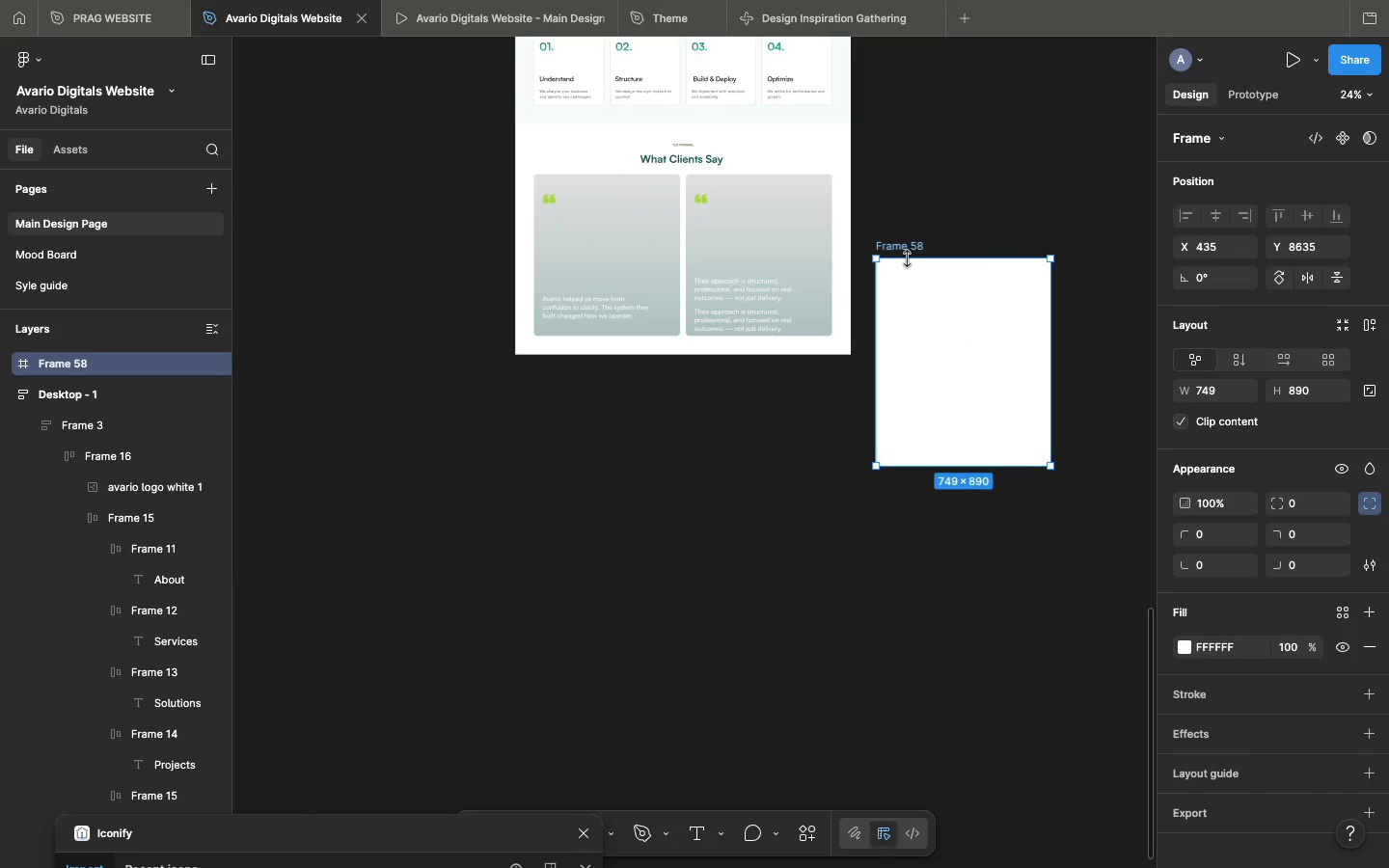 
left_click([908, 258])
 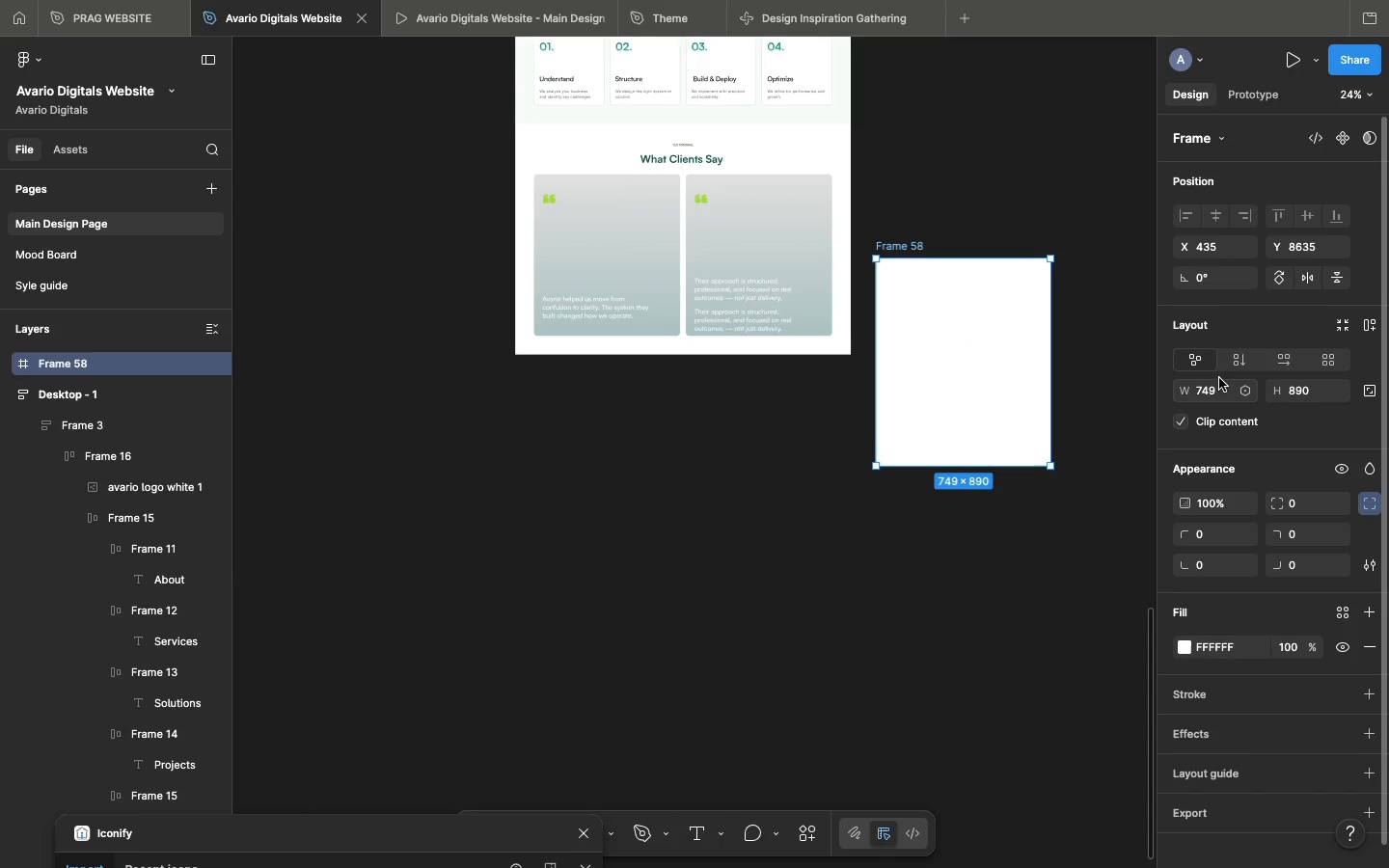 
left_click([1219, 378])
 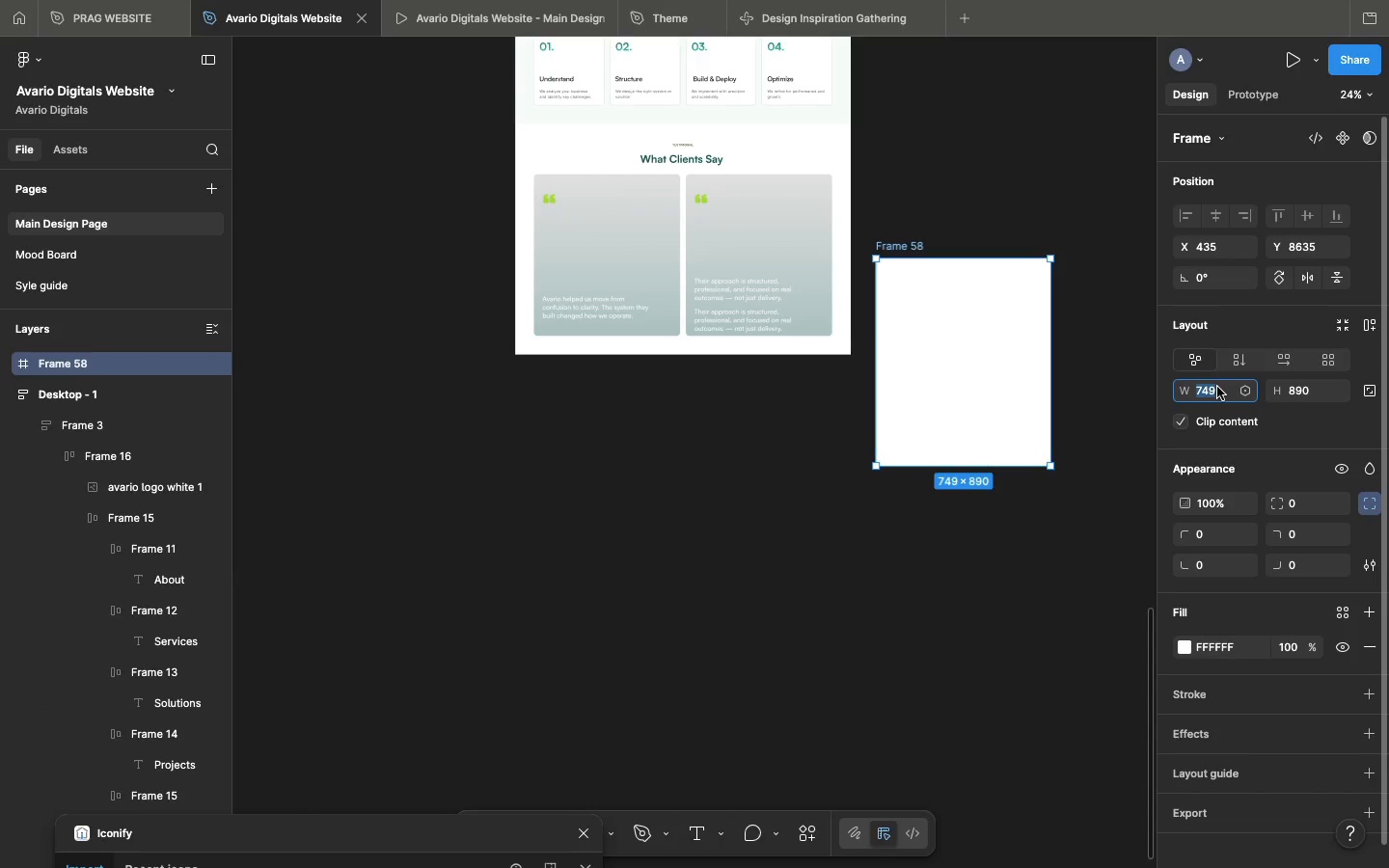 
left_click([1217, 387])
 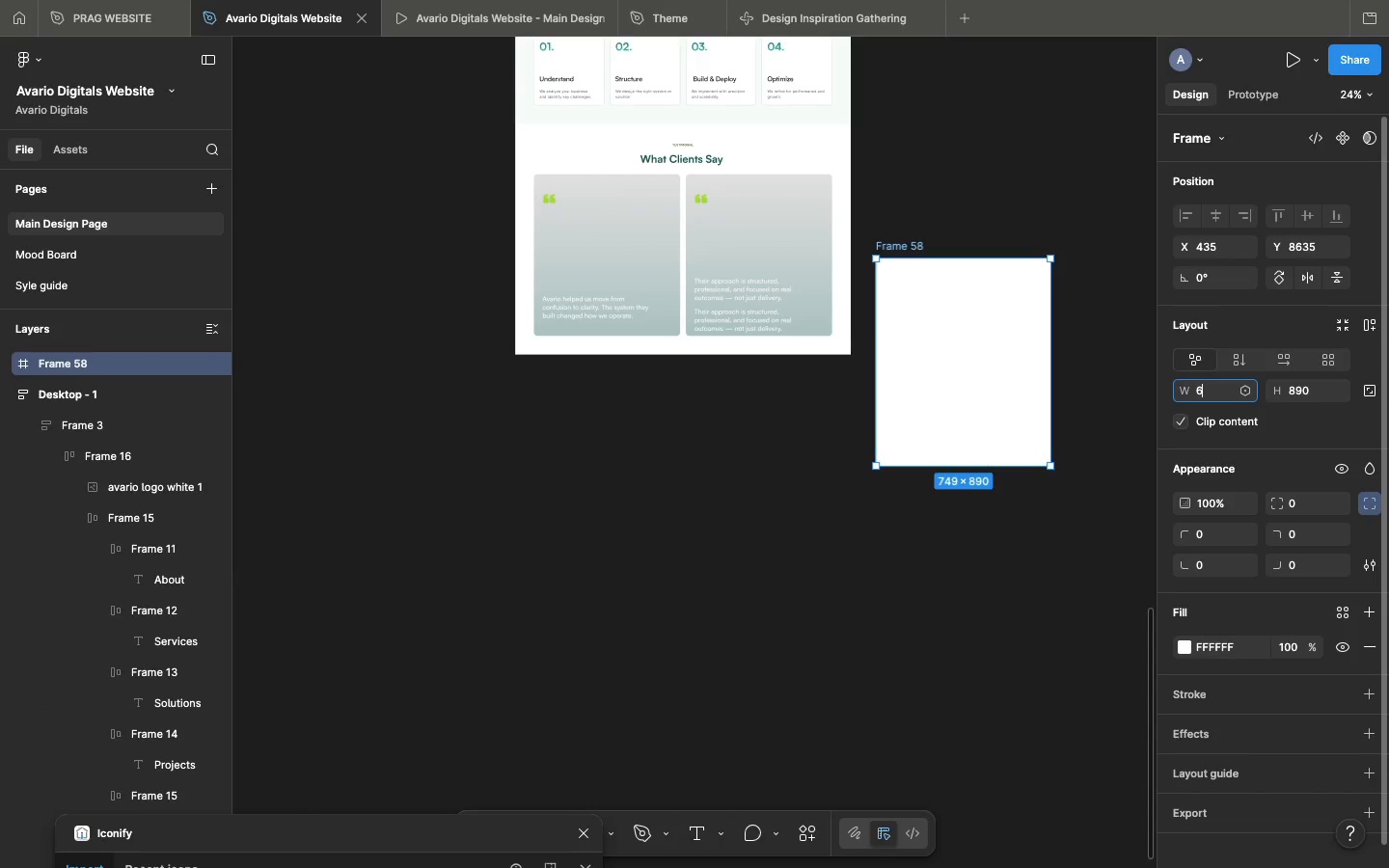 
type(628)
 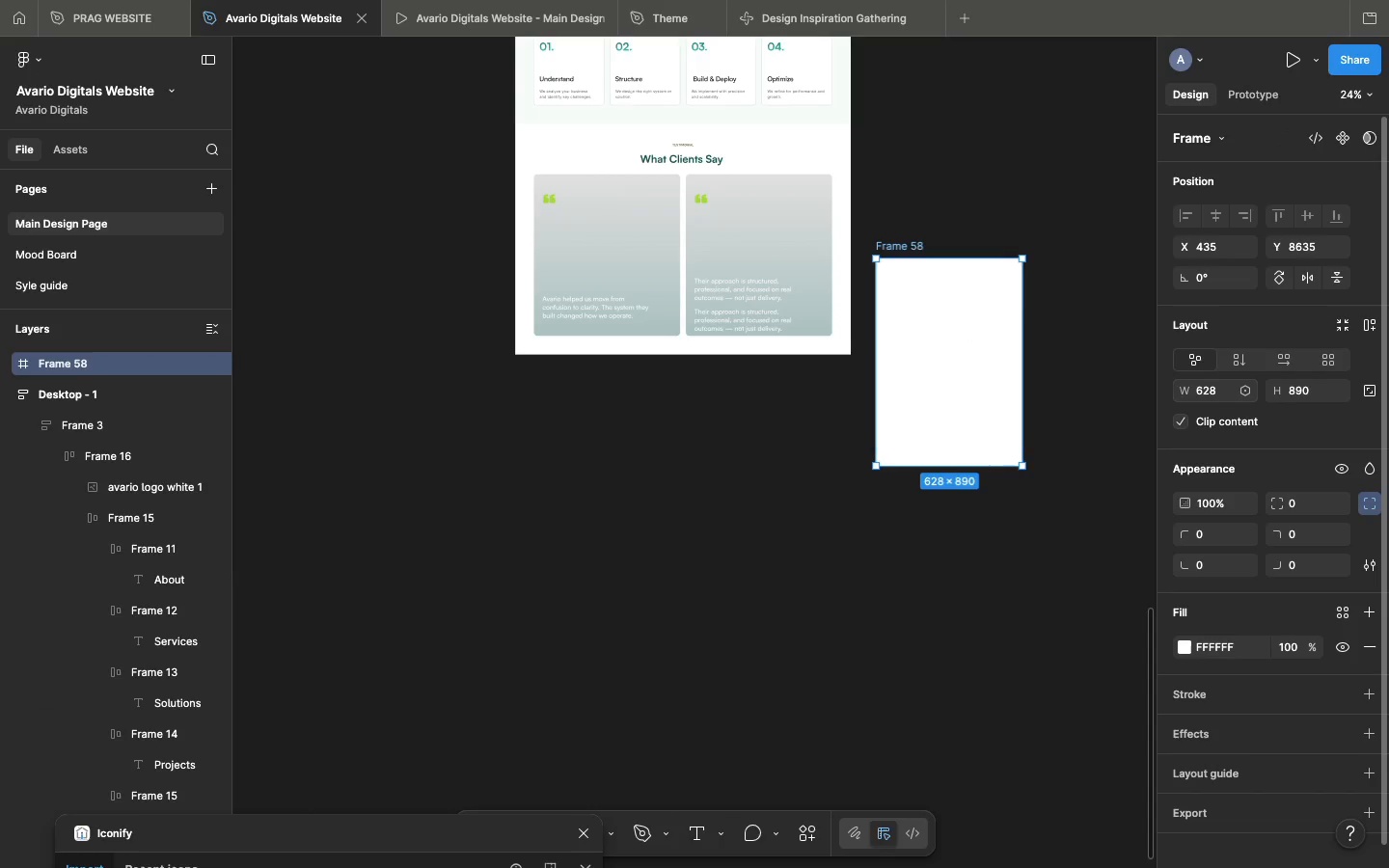 
key(Enter)
 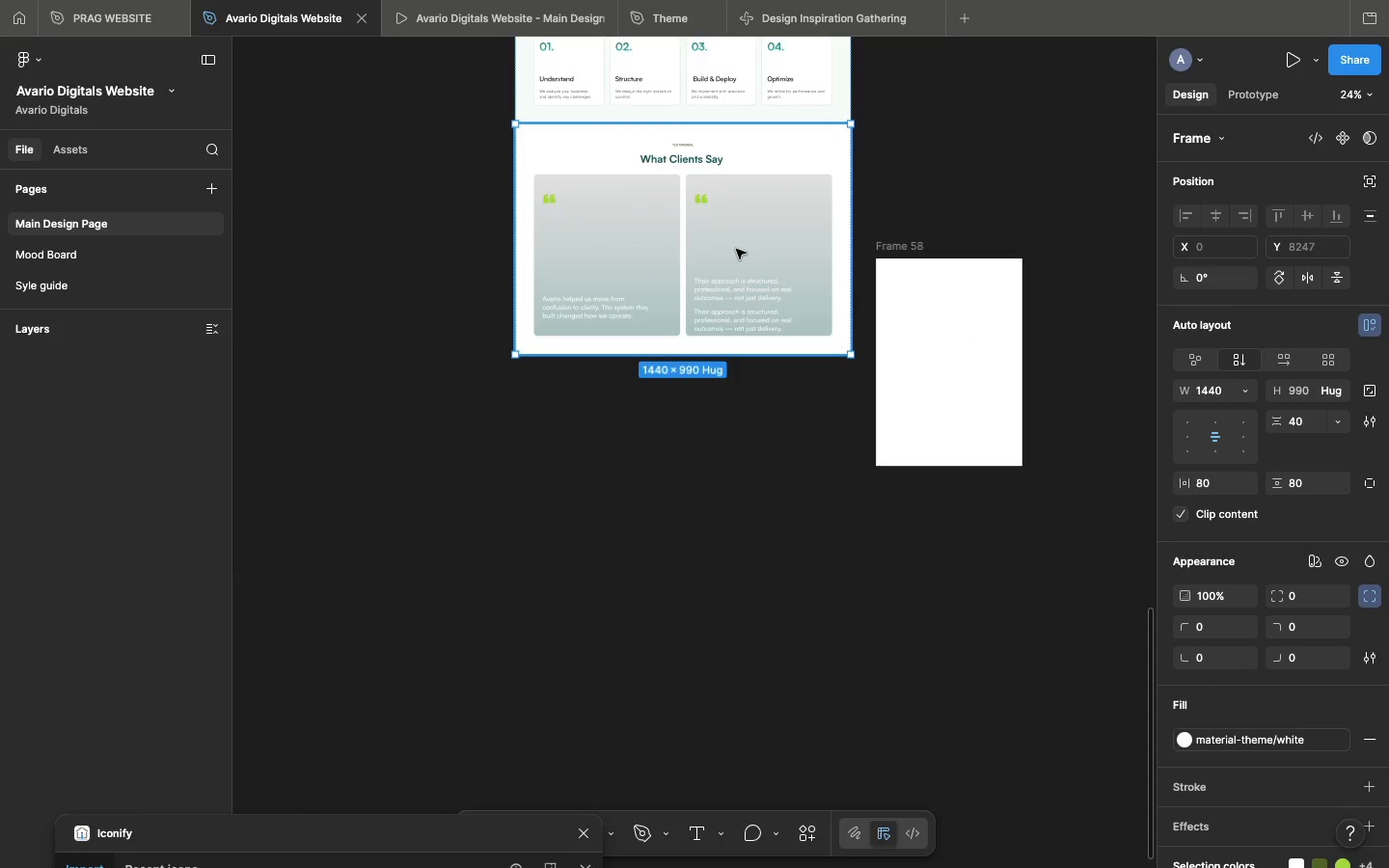 
double_click([736, 249])
 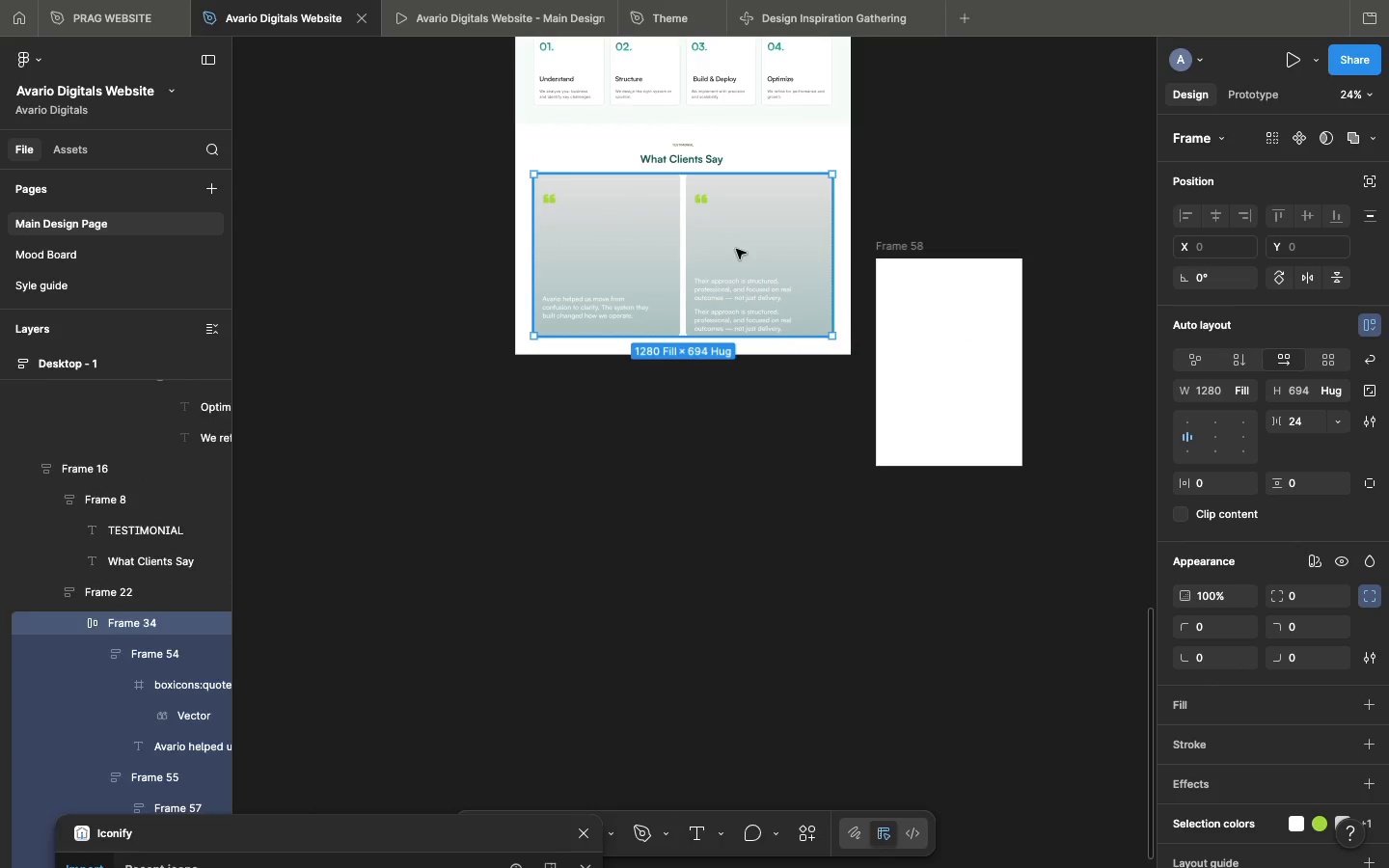 
triple_click([736, 249])
 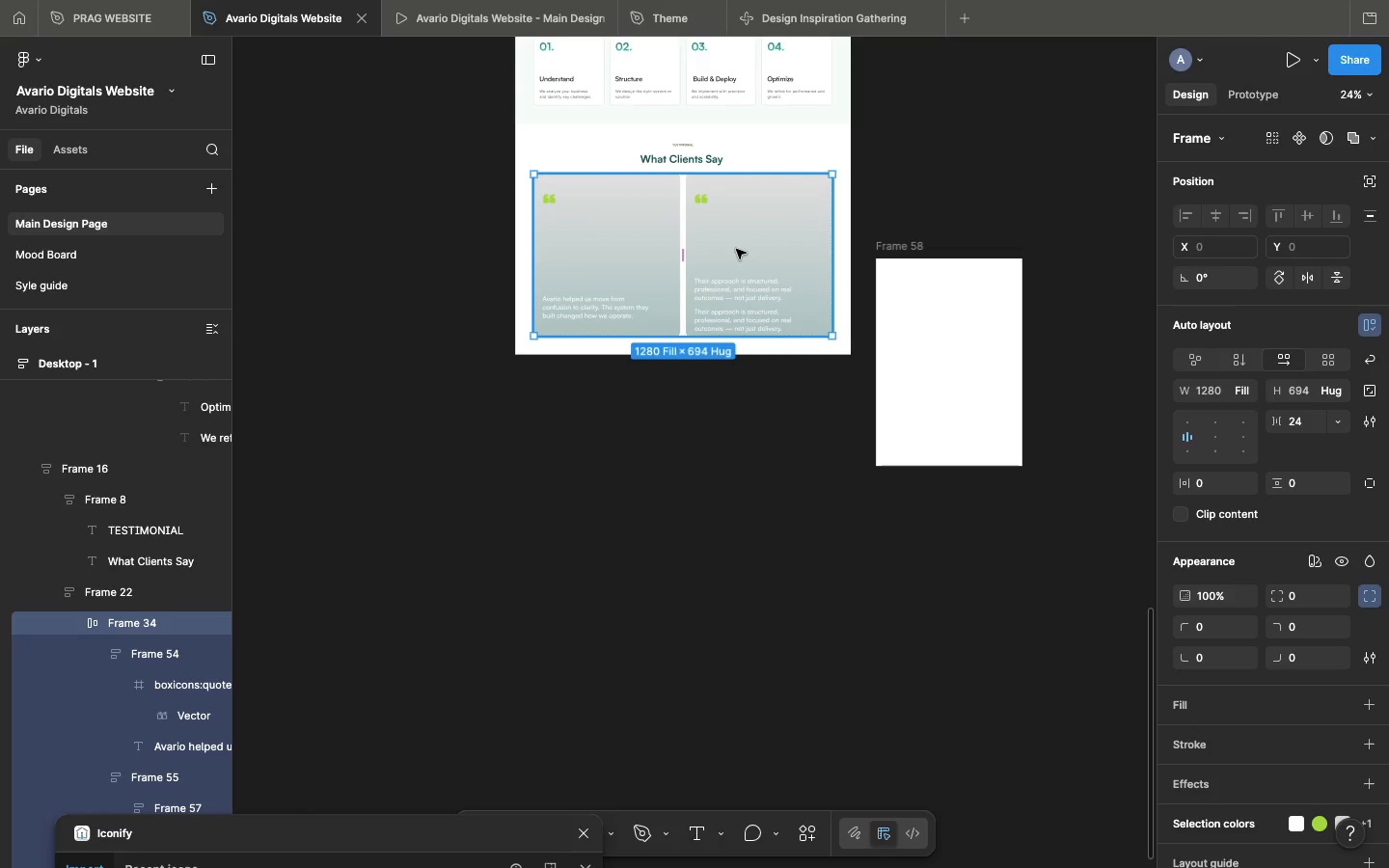 
double_click([736, 249])
 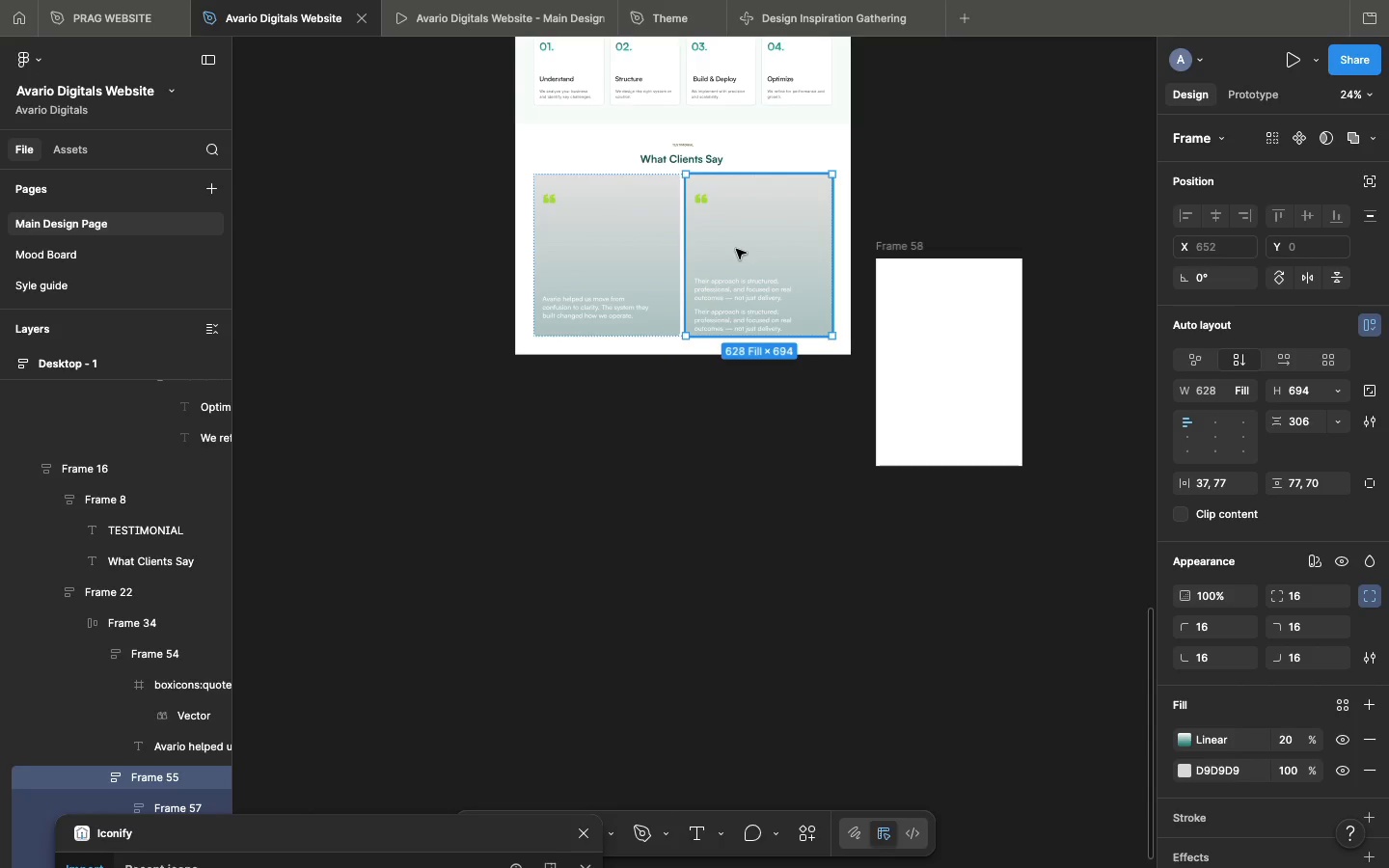 
double_click([736, 249])
 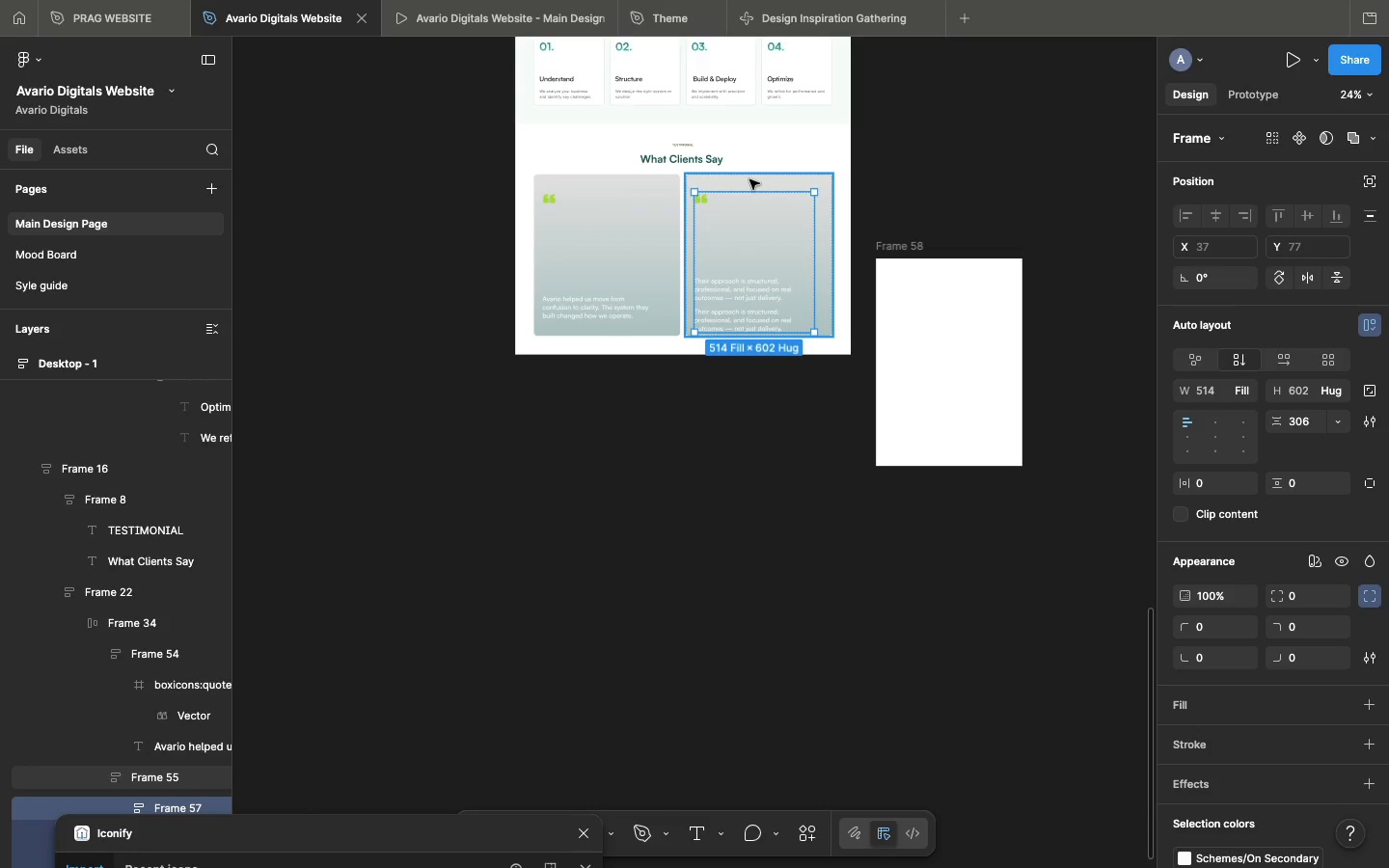 
left_click([749, 179])
 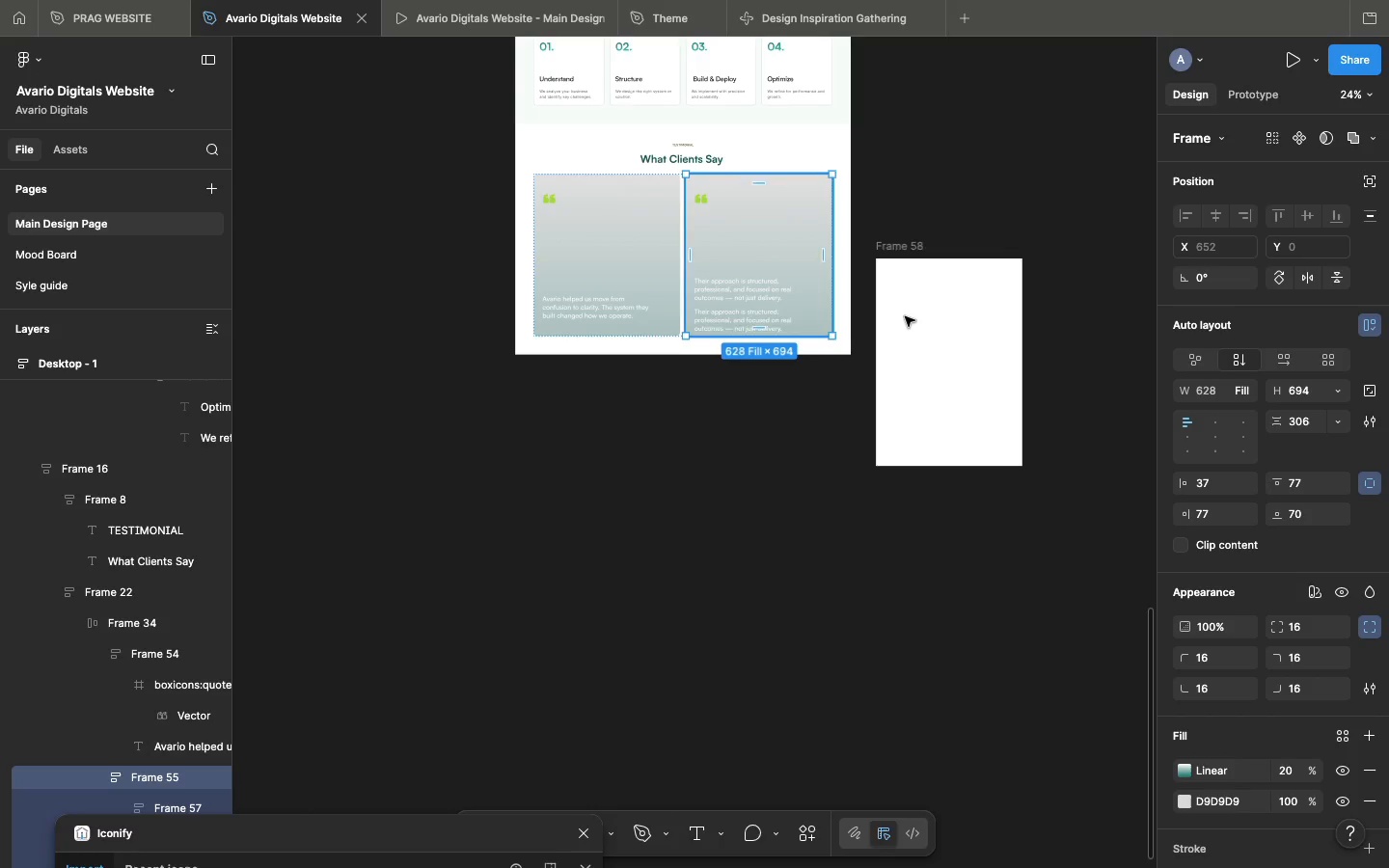 
left_click([905, 316])
 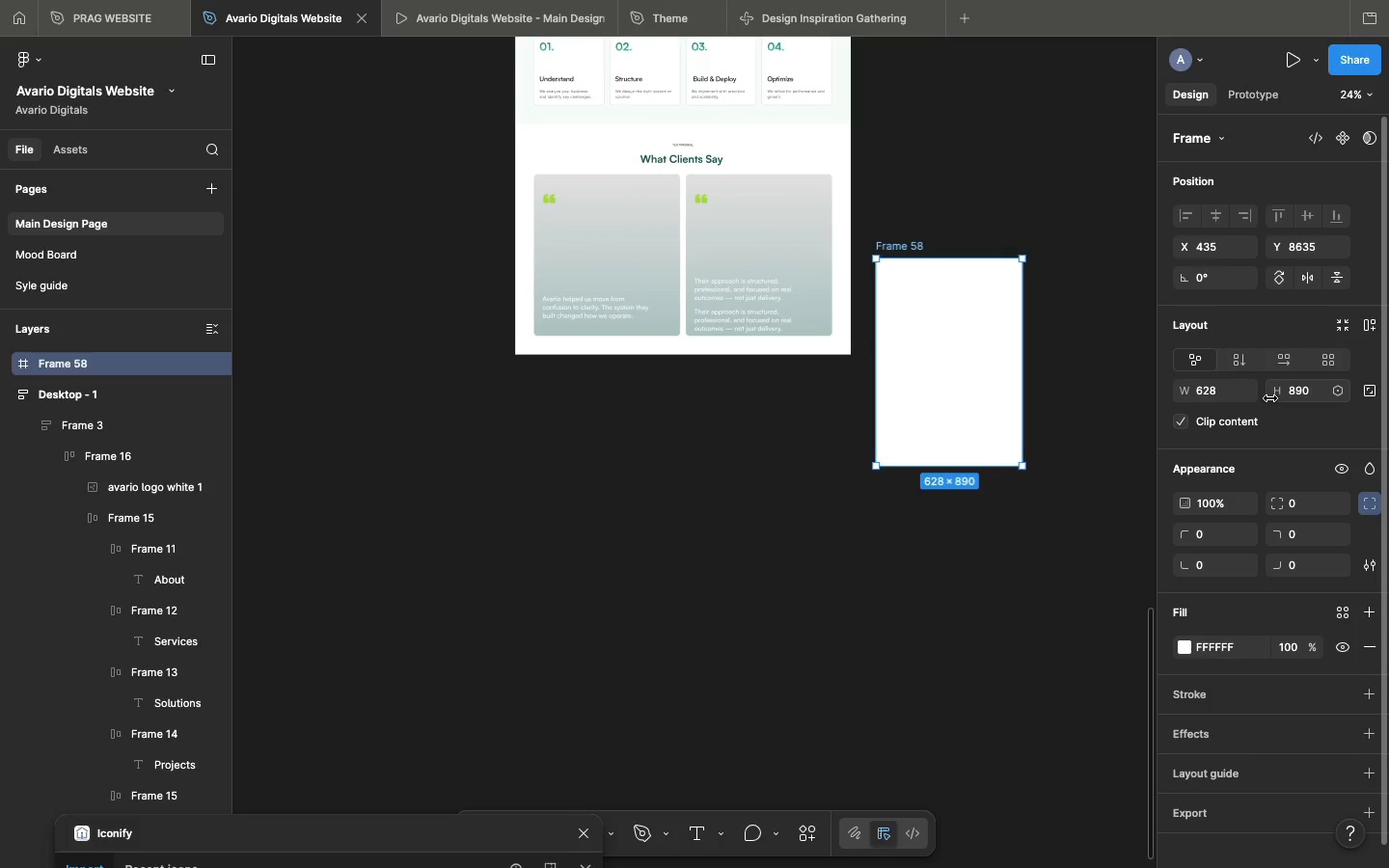 
left_click([1286, 393])
 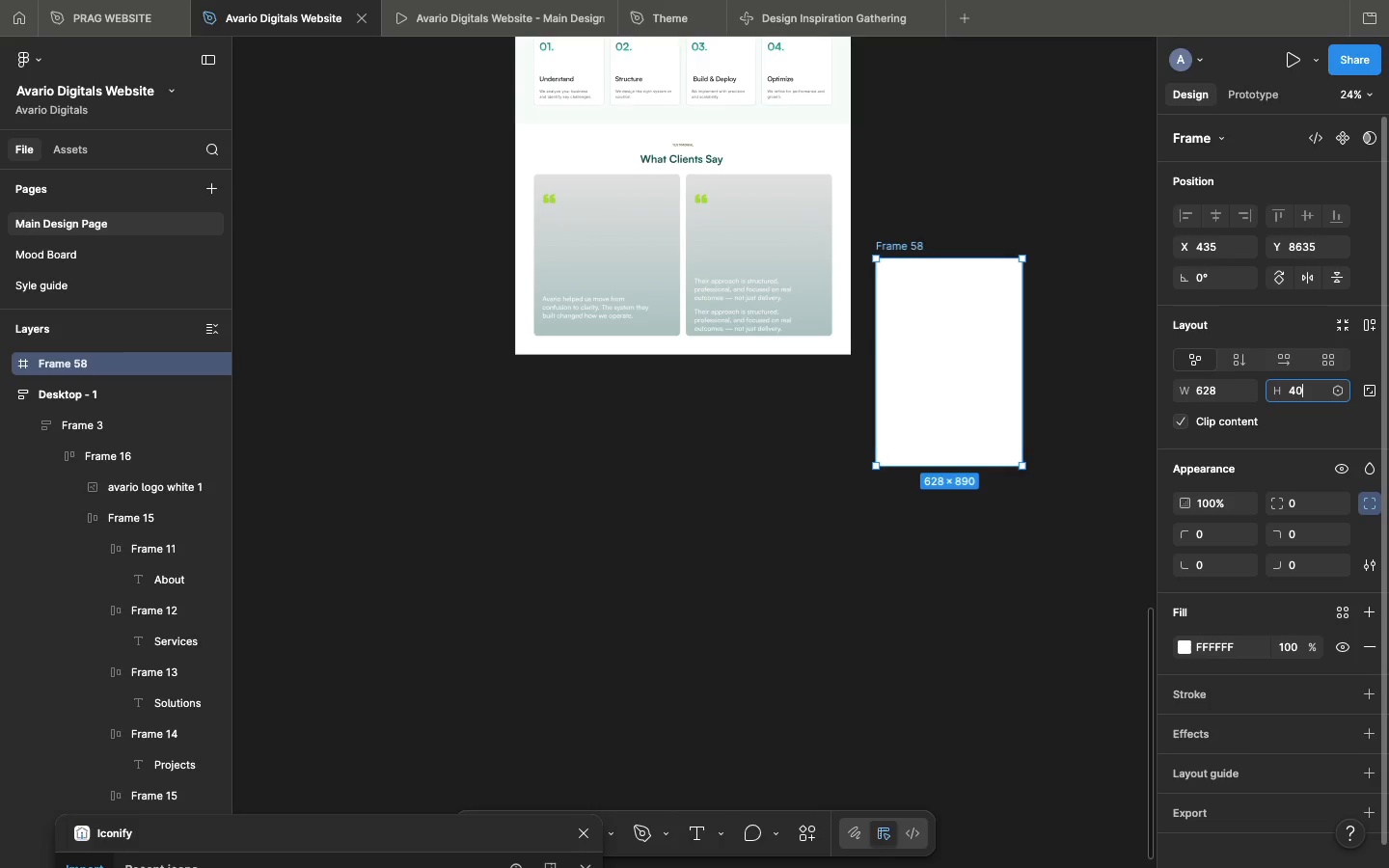 
type(400)
 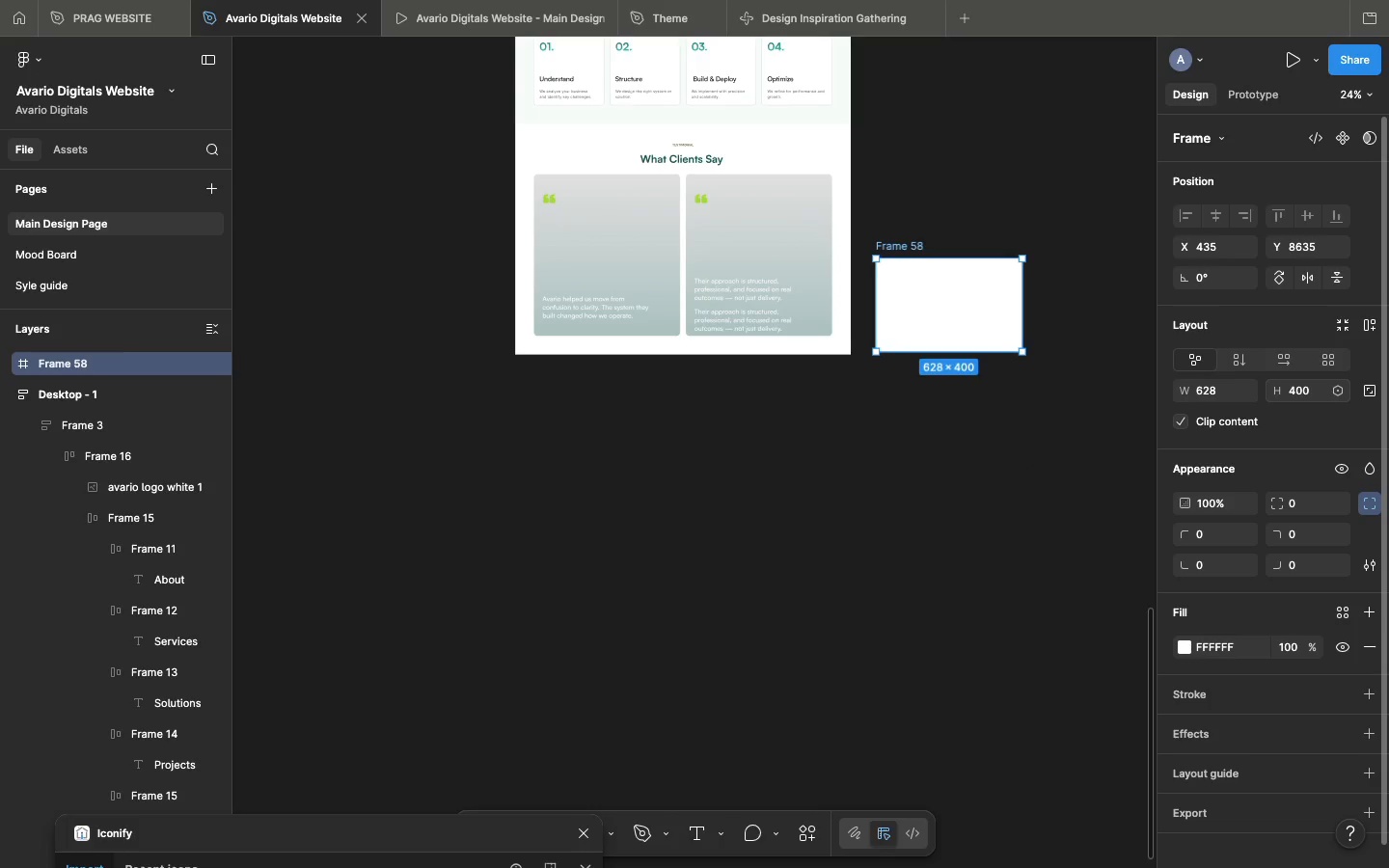 
key(Enter)
 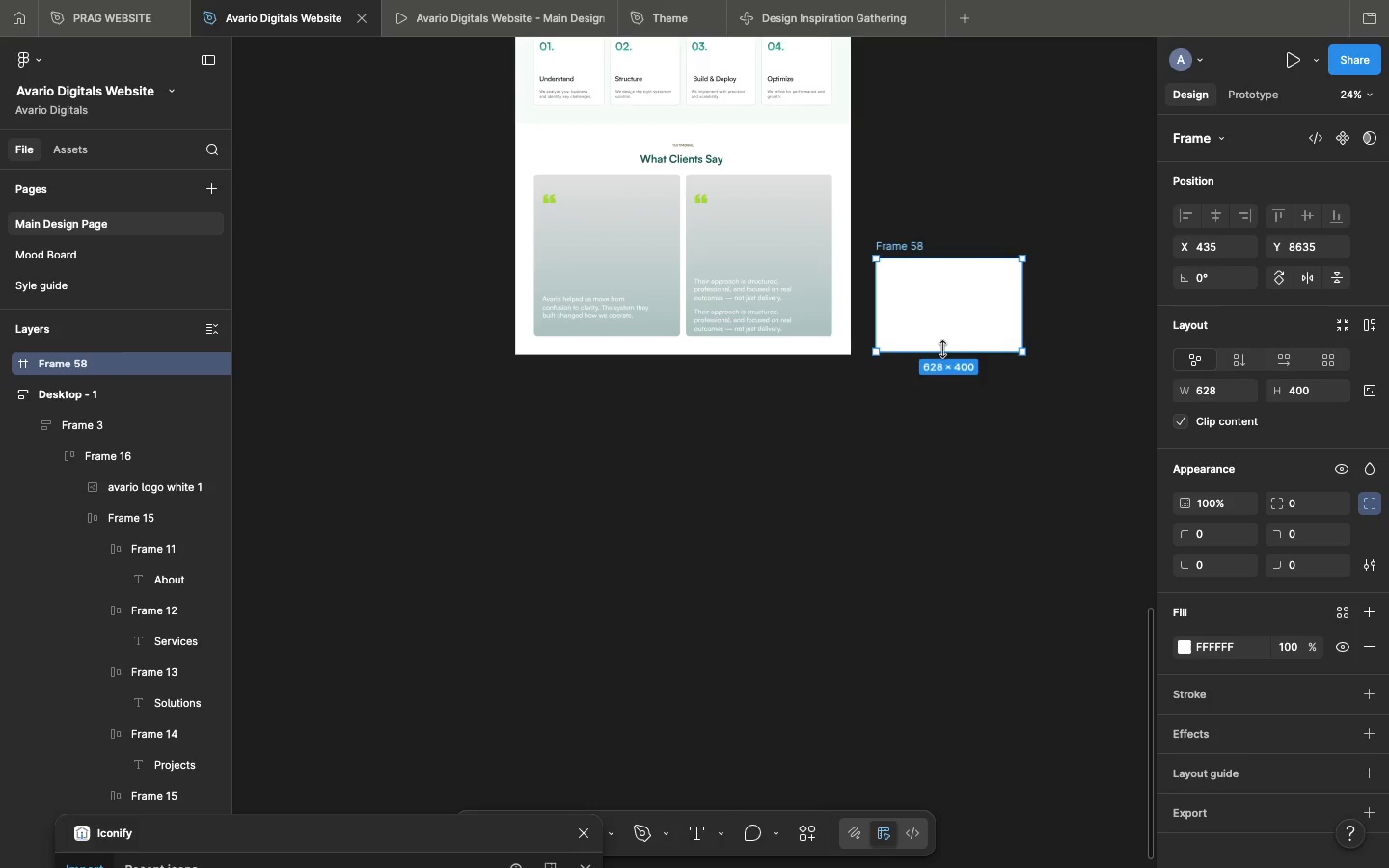 
left_click_drag(start_coordinate=[942, 349], to_coordinate=[938, 415])
 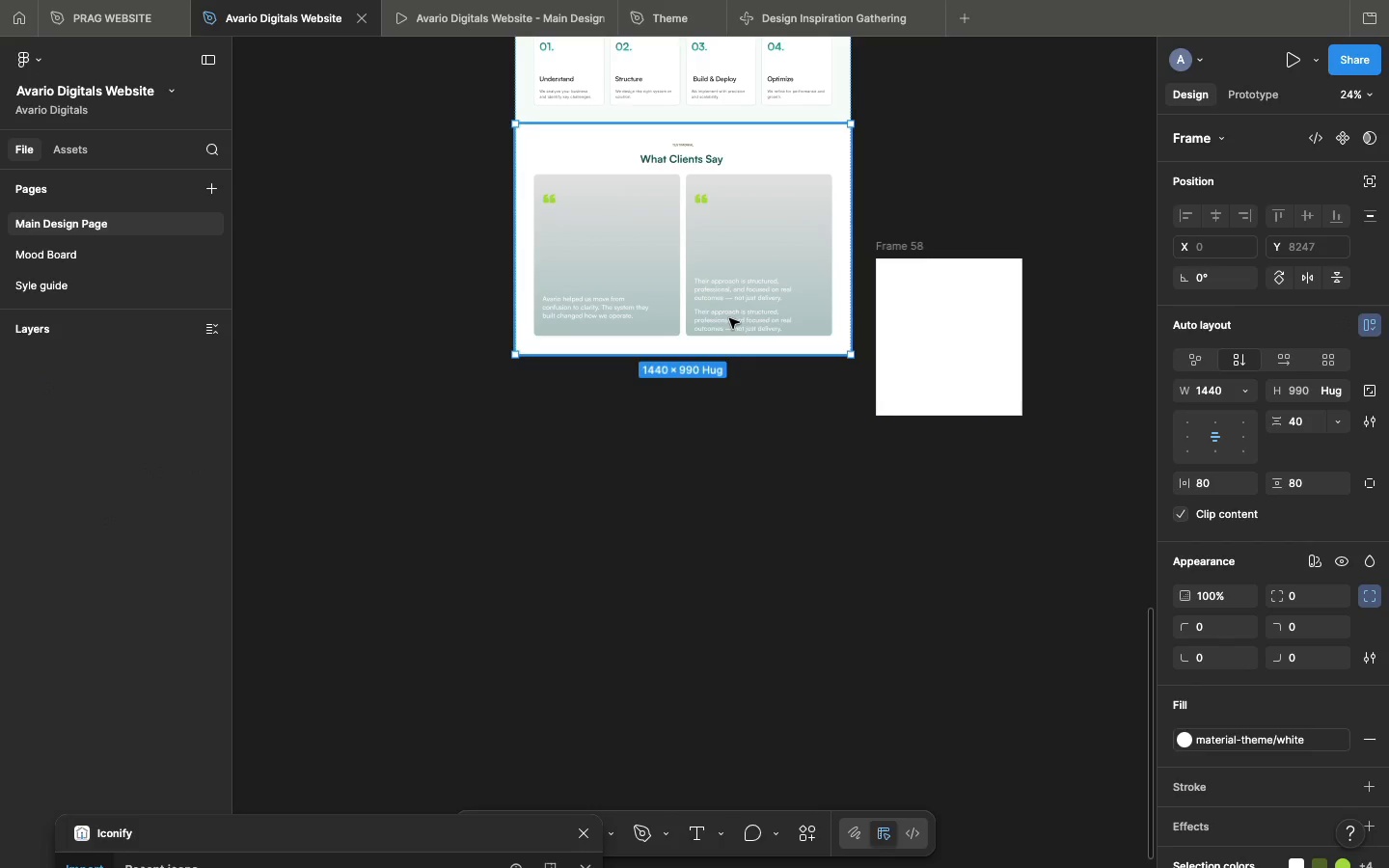 
double_click([729, 318])
 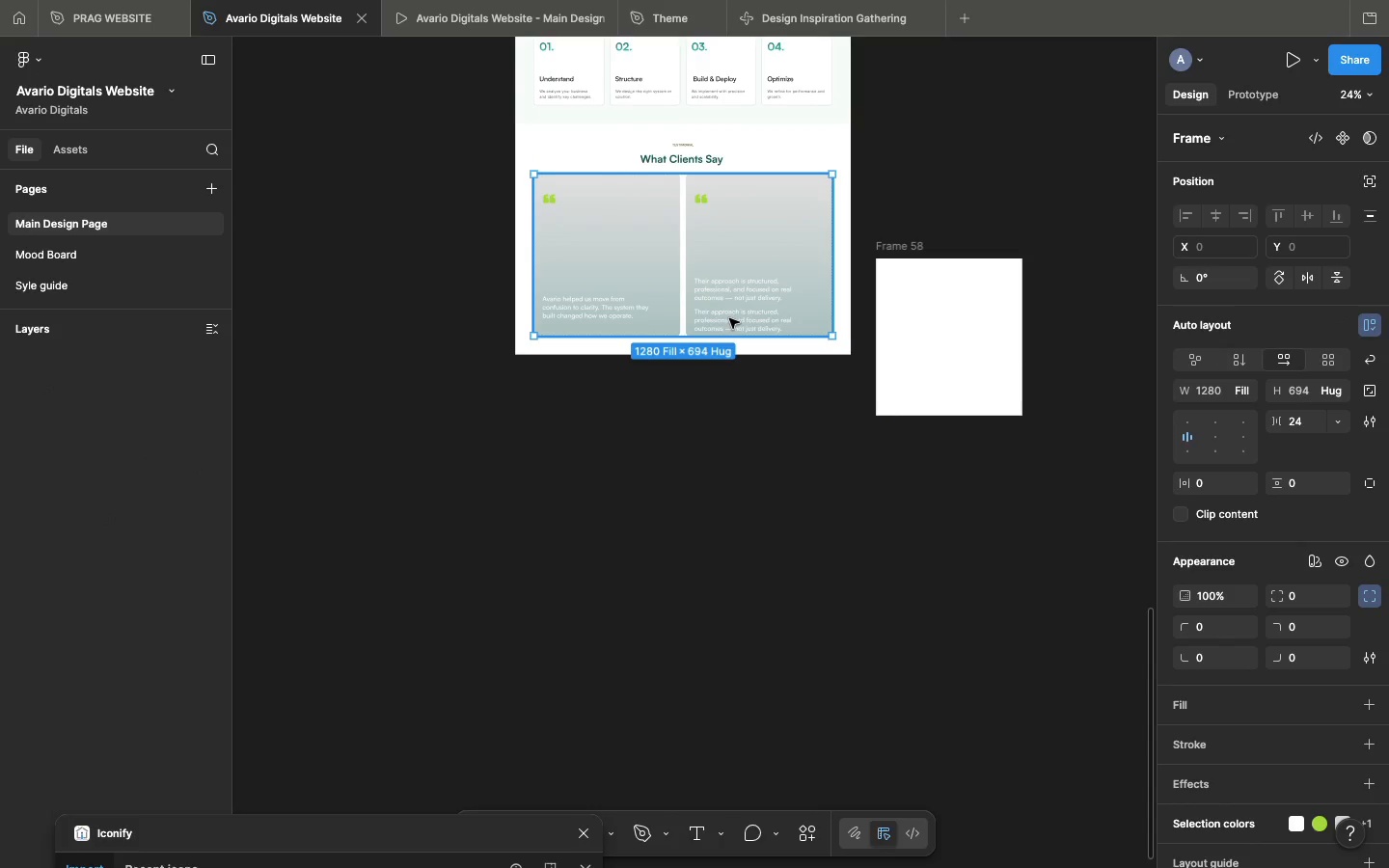 
triple_click([729, 318])
 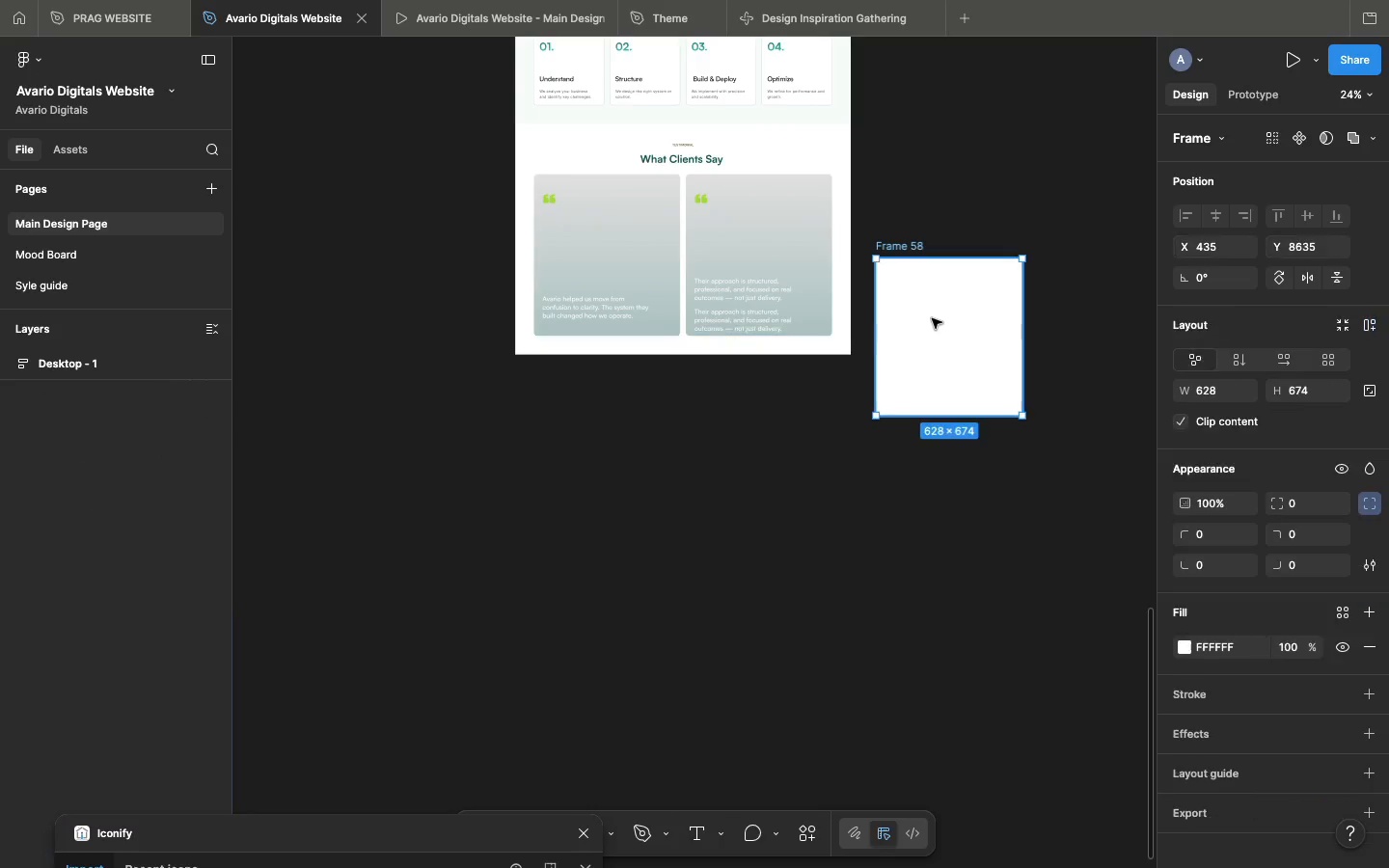 
left_click([932, 318])
 